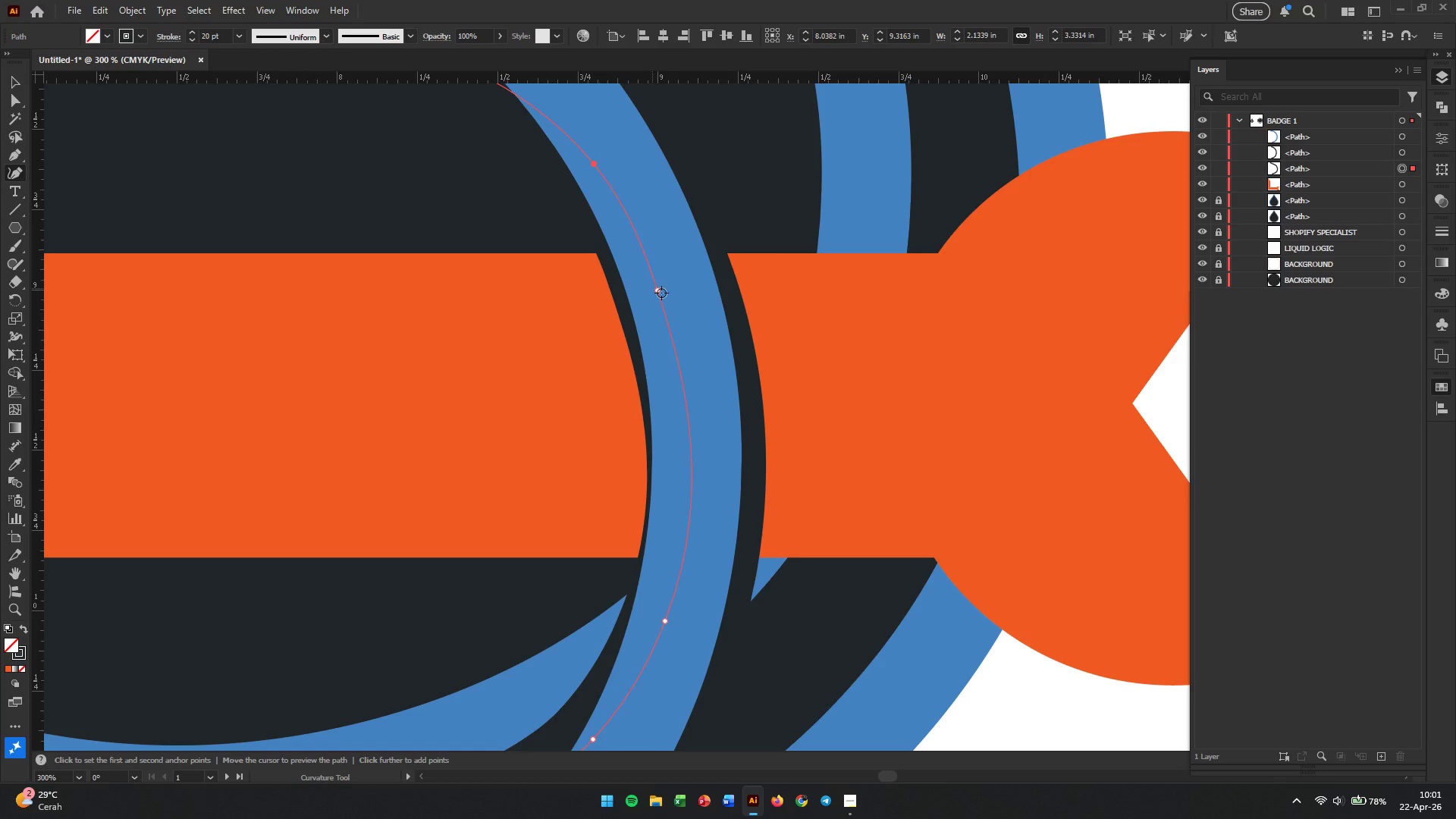 
left_click_drag(start_coordinate=[660, 293], to_coordinate=[642, 228])
 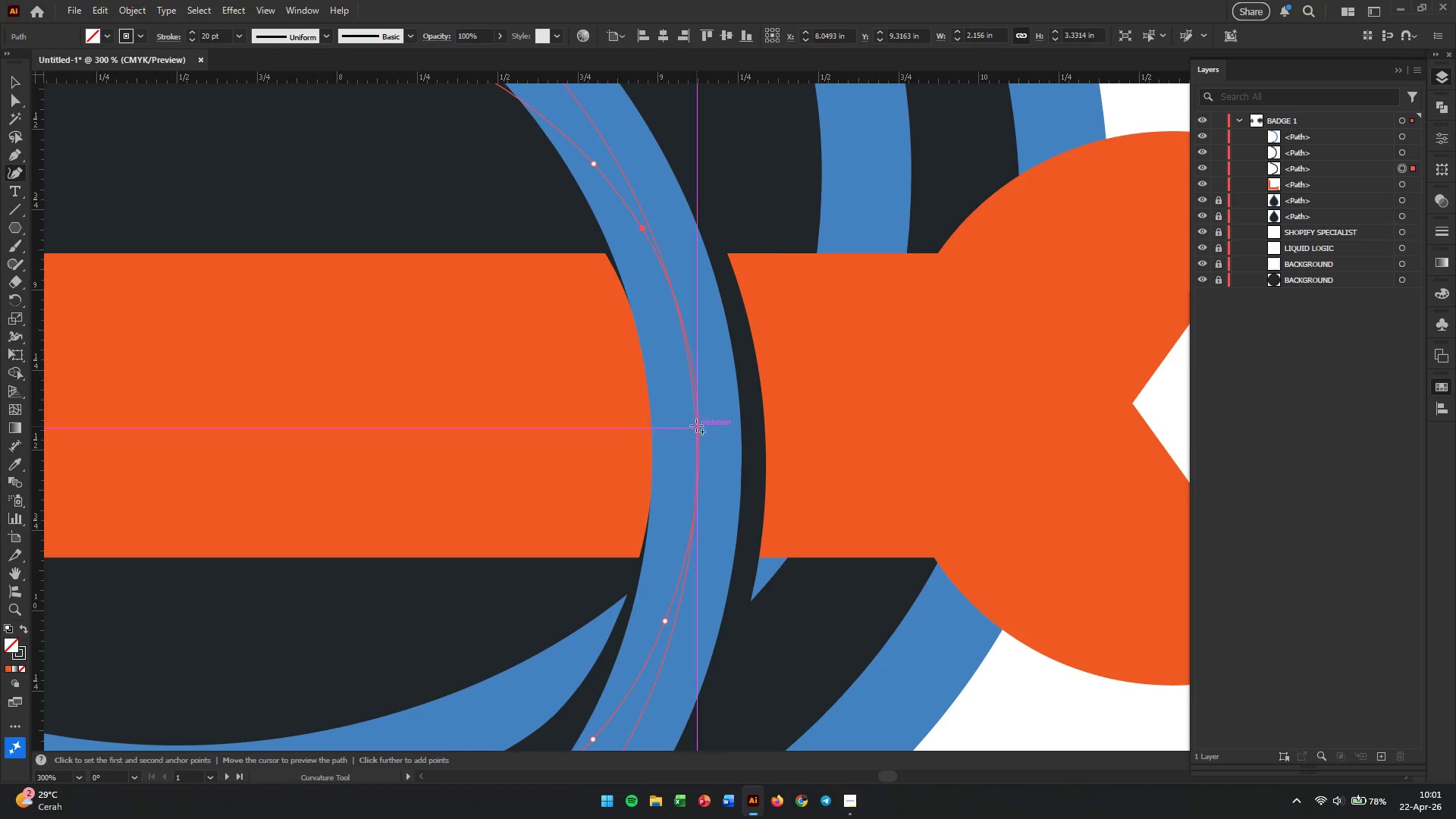 
left_click_drag(start_coordinate=[696, 425], to_coordinate=[692, 398])
 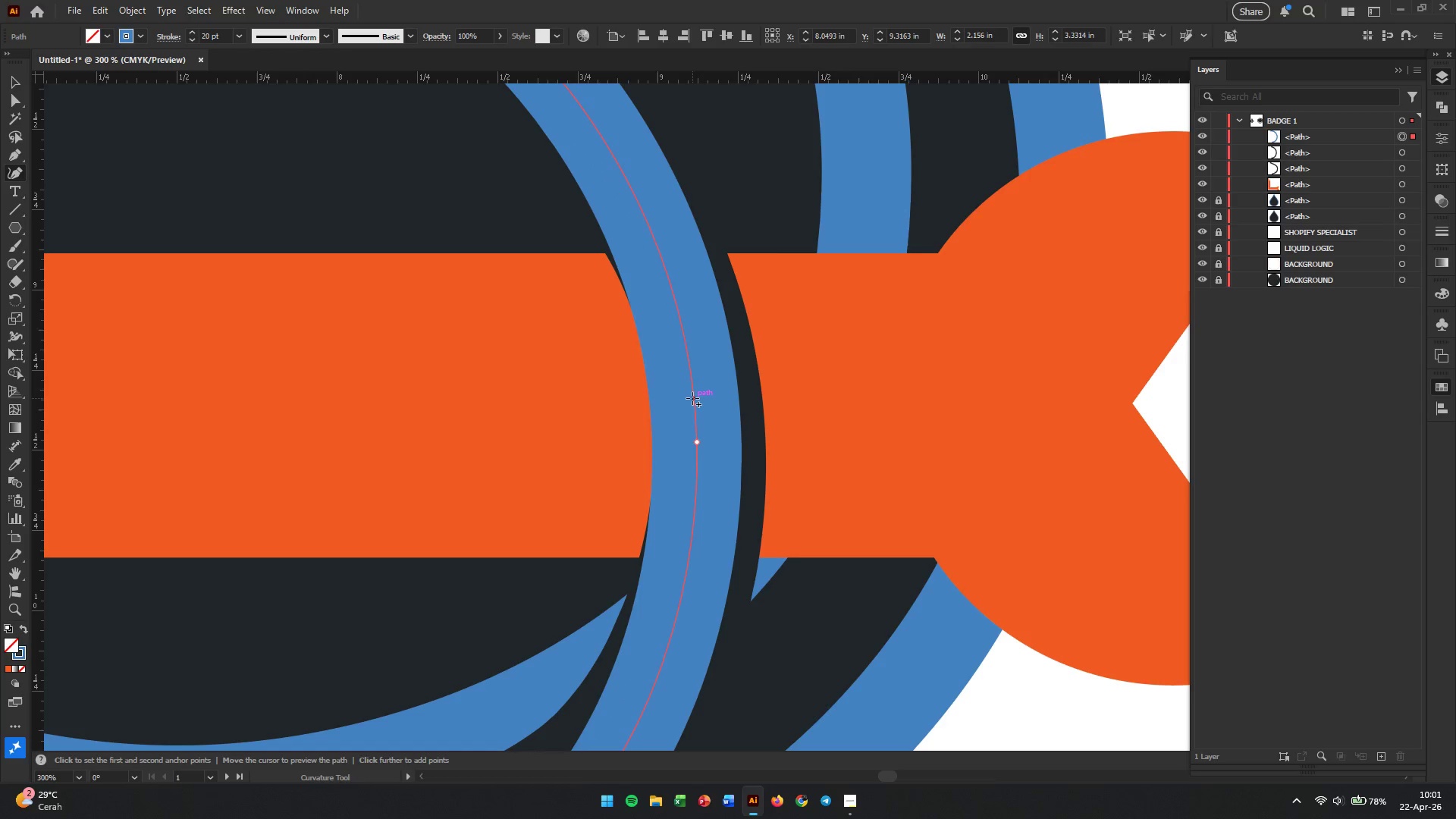 
left_click_drag(start_coordinate=[692, 398], to_coordinate=[689, 398])
 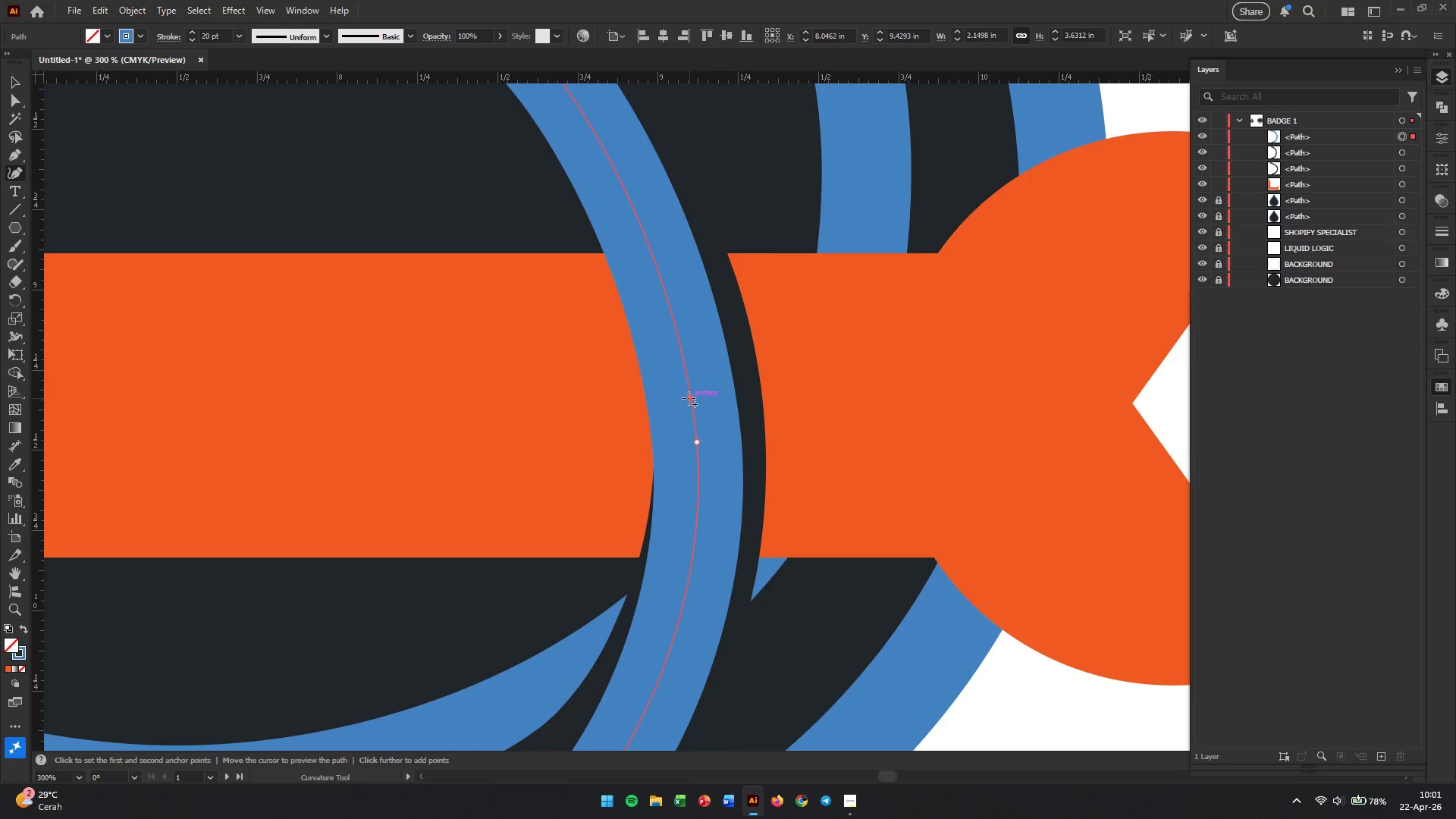 
key(Control+Z)
 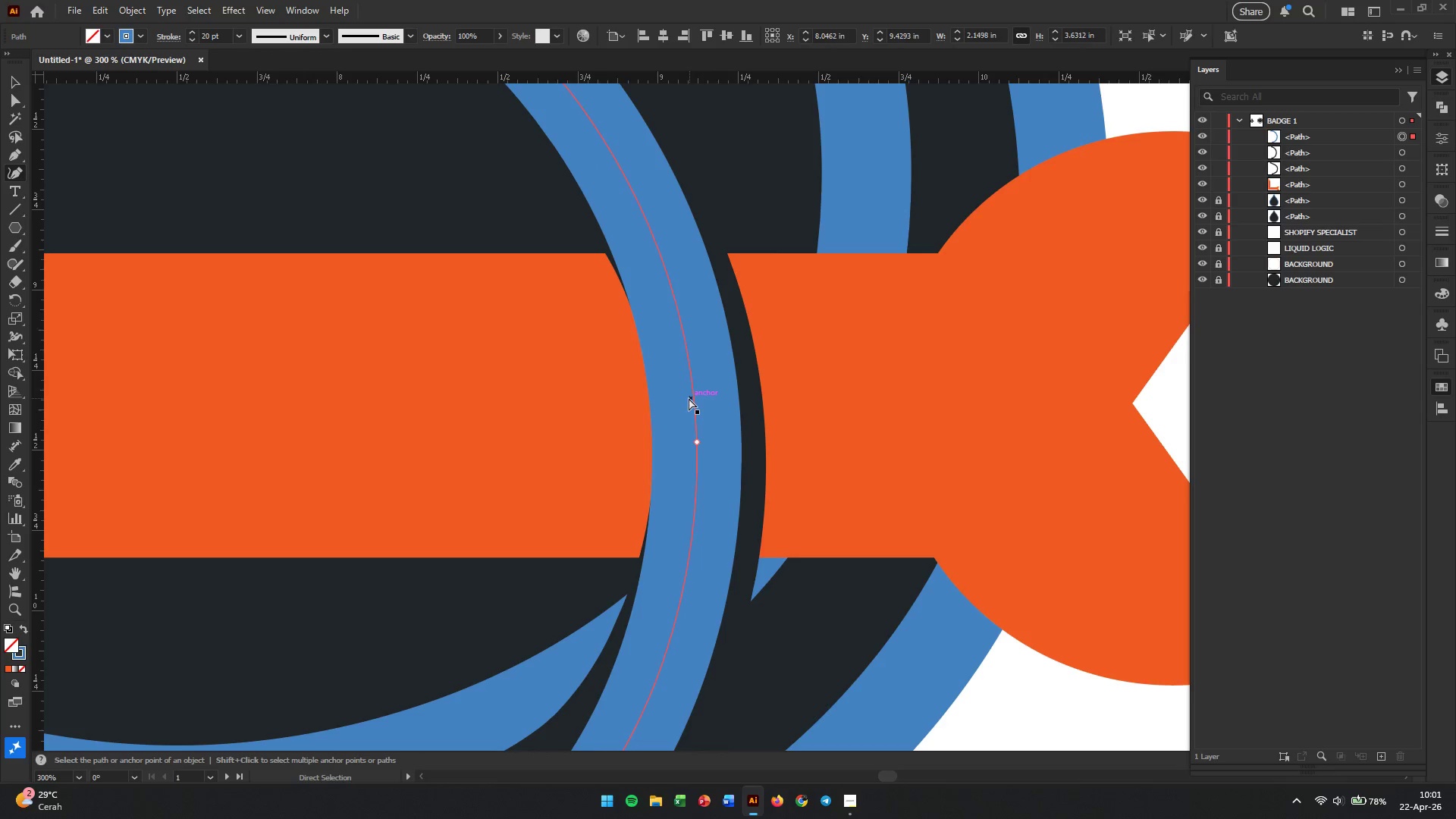 
key(Control+Z)
 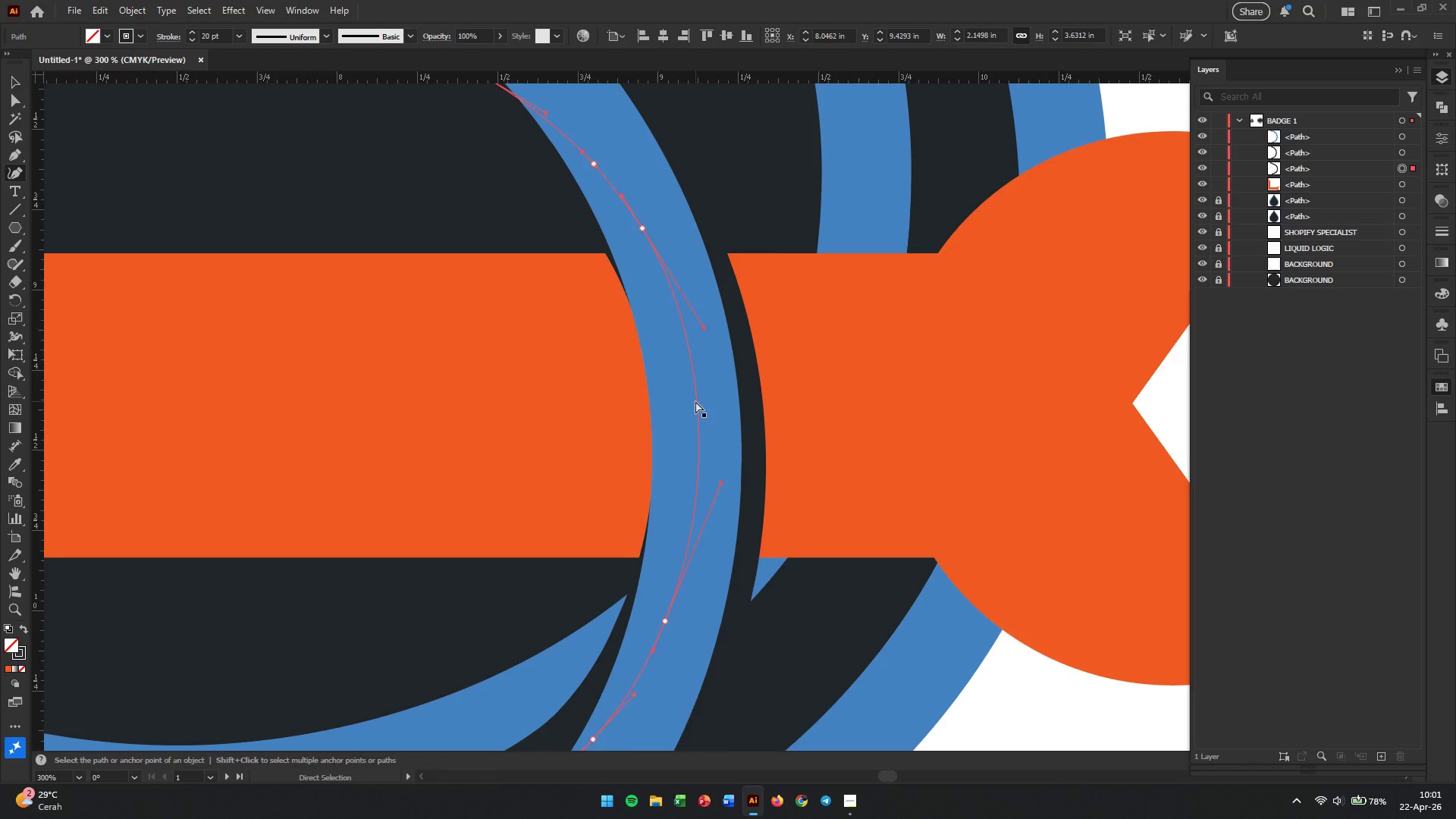 
key(Control+Z)
 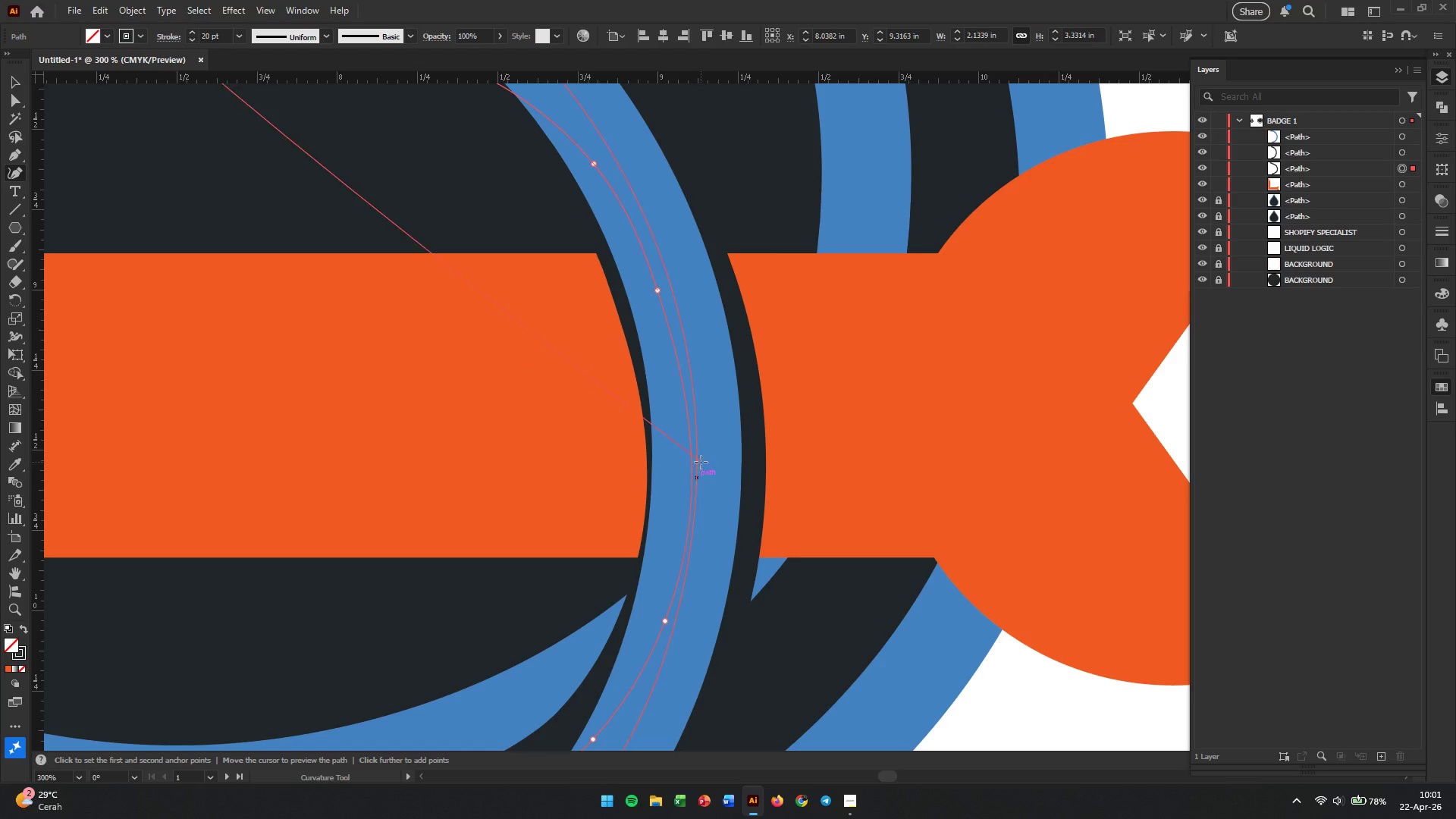 
left_click([689, 479])
 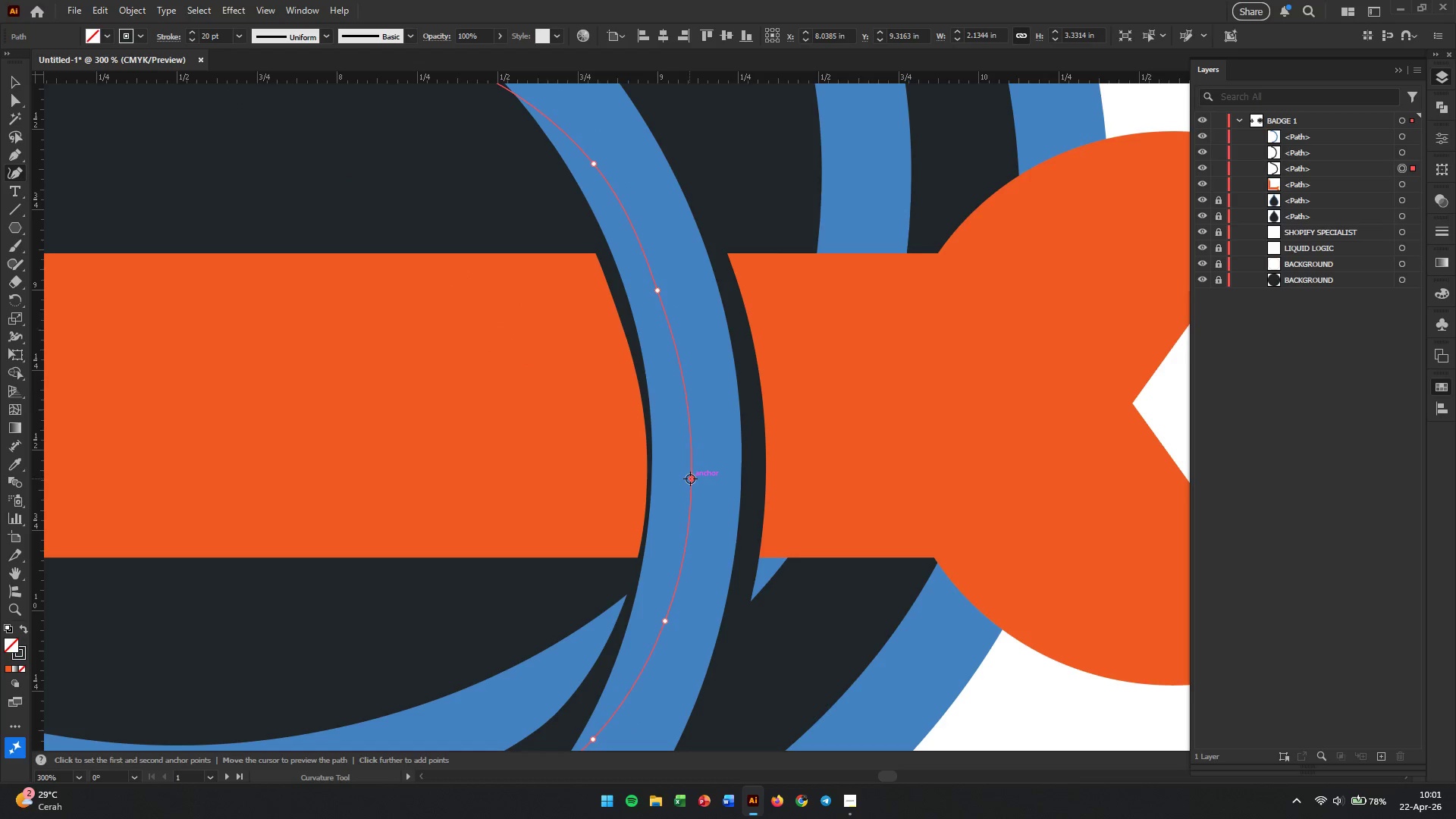 
left_click_drag(start_coordinate=[690, 479], to_coordinate=[689, 485])
 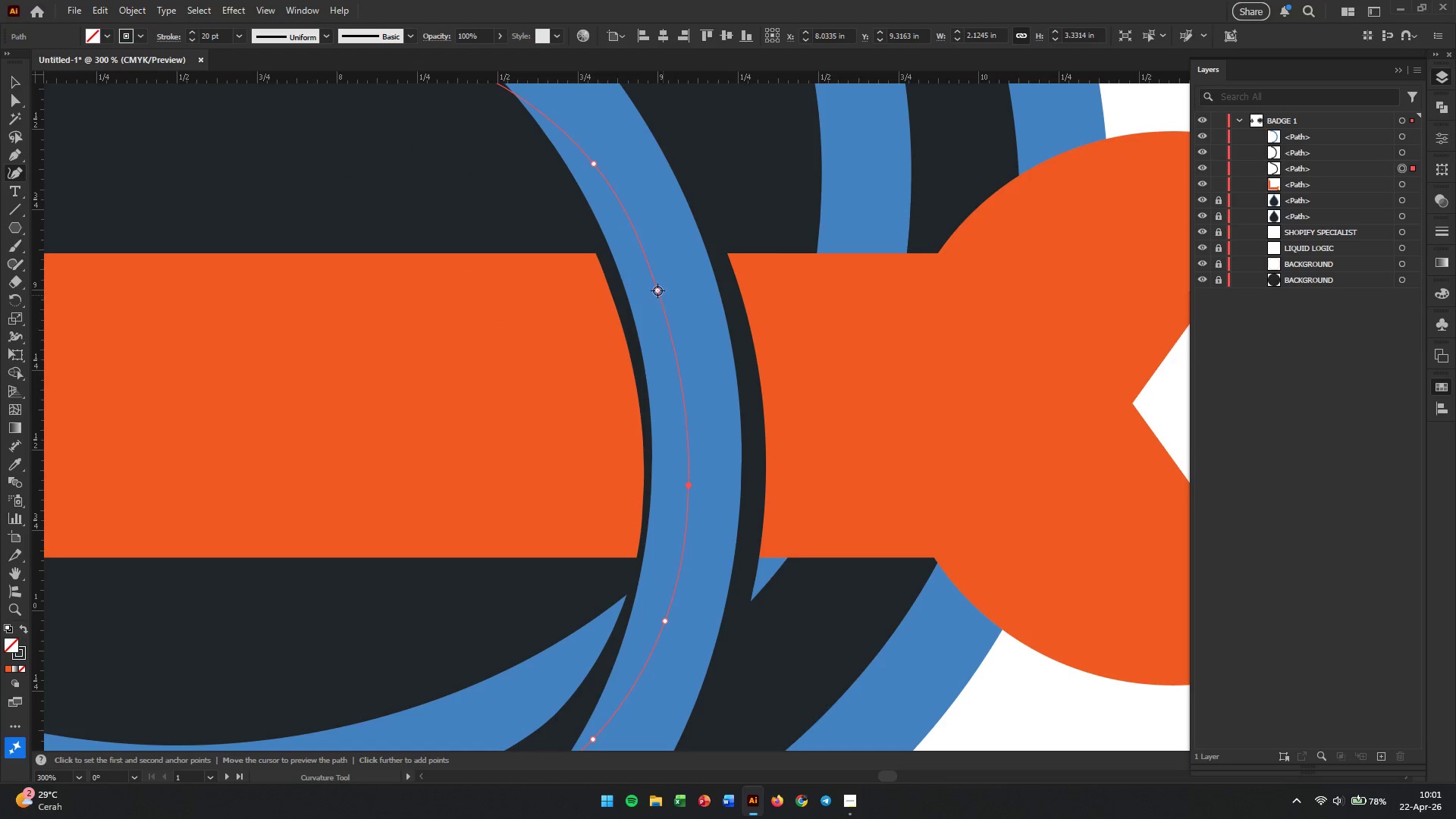 
left_click_drag(start_coordinate=[657, 290], to_coordinate=[648, 251])
 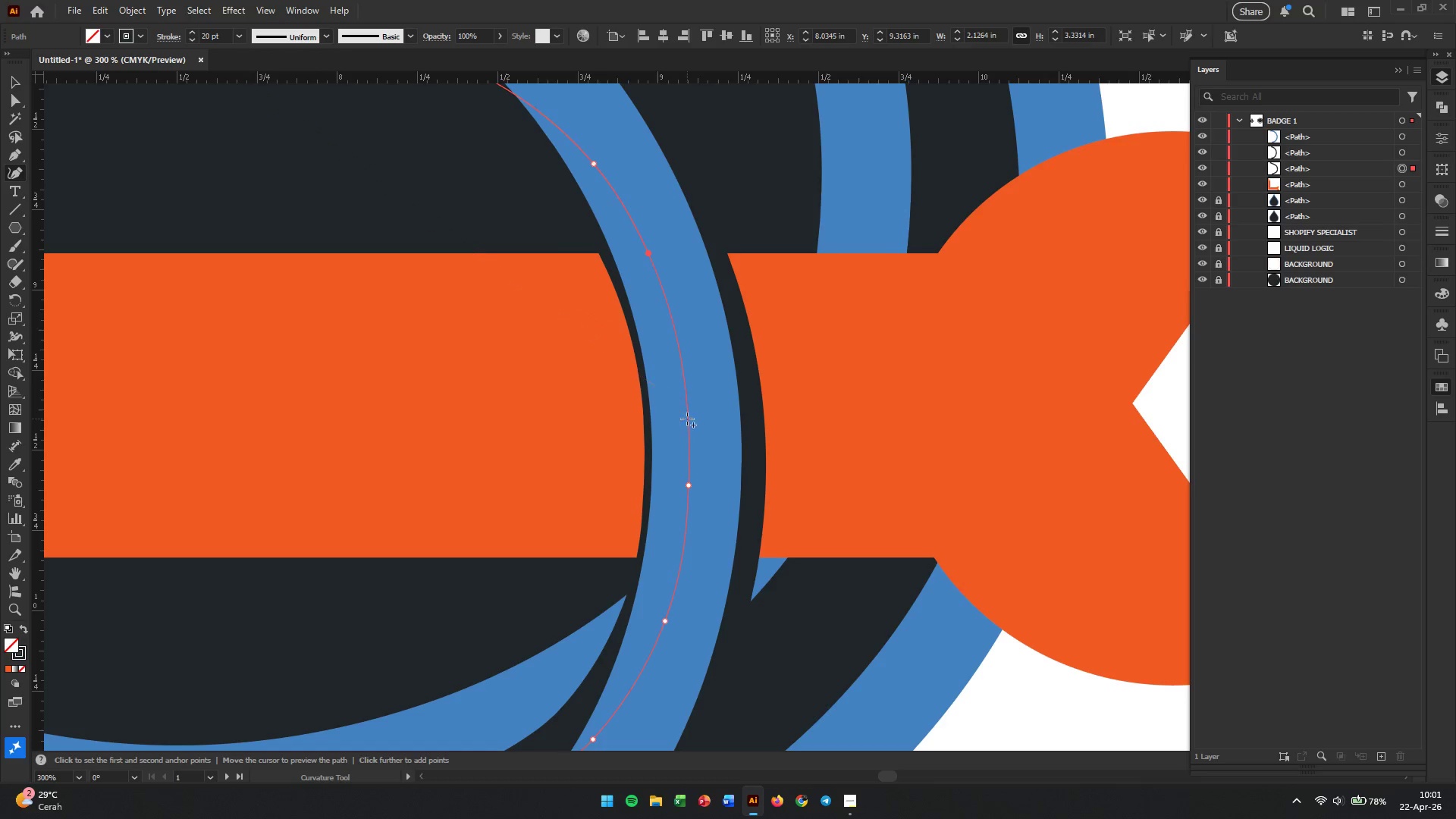 
hold_key(key=AltLeft, duration=5.75)
scroll: coordinate [687, 421], scroll_direction: down, amount: 3.0
 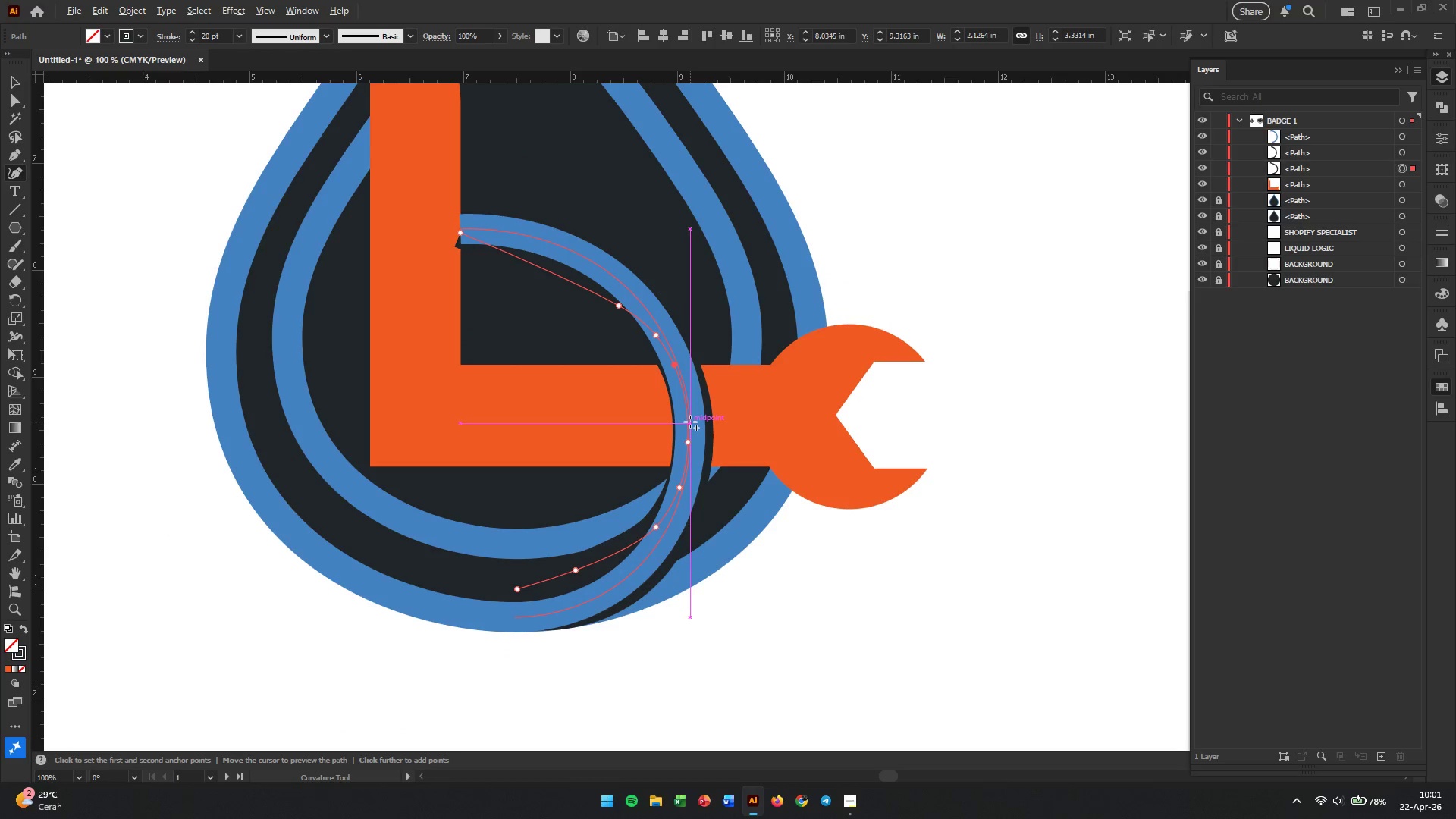 
scroll: coordinate [691, 422], scroll_direction: up, amount: 2.0
 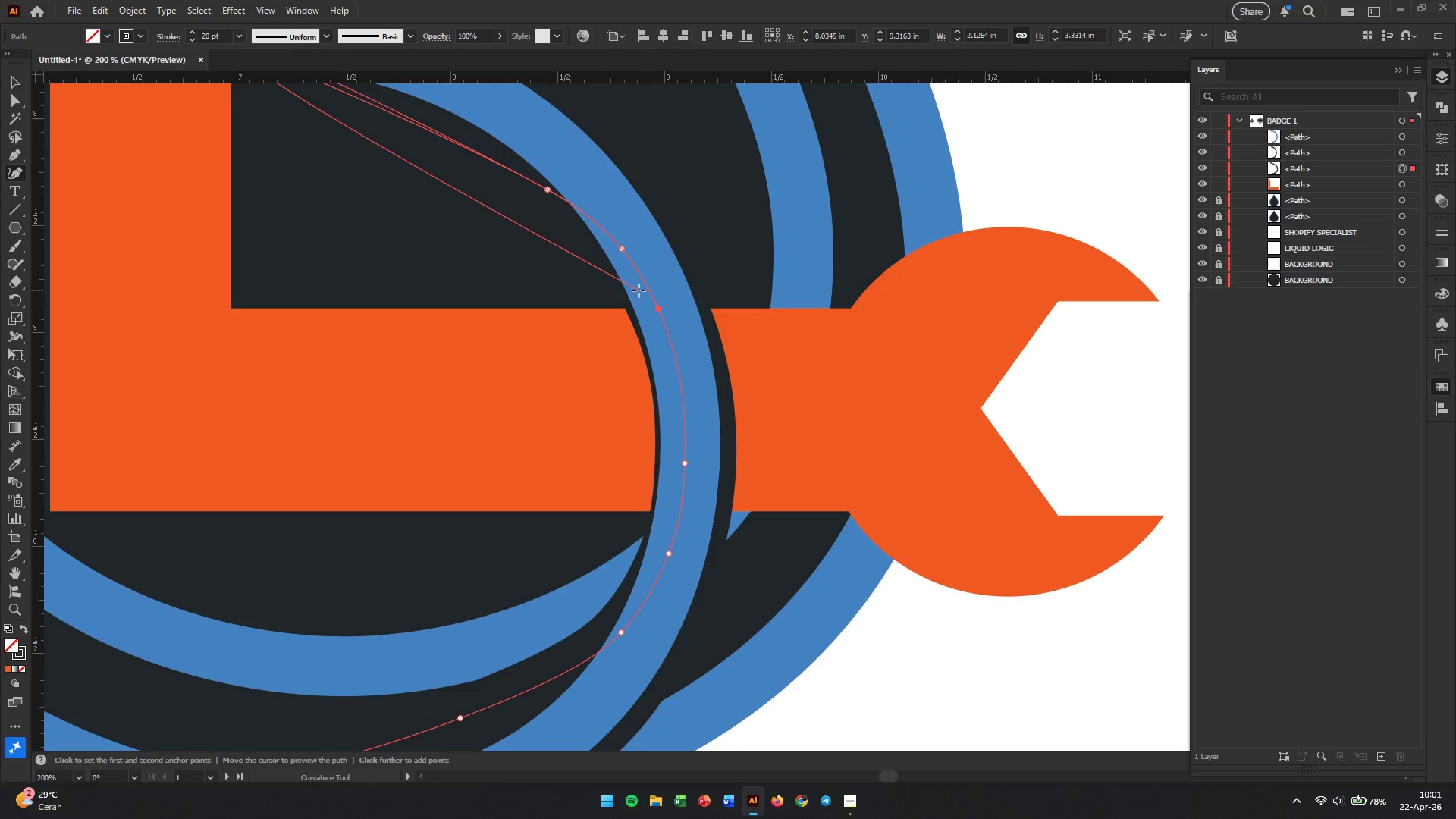 
wait(5.24)
 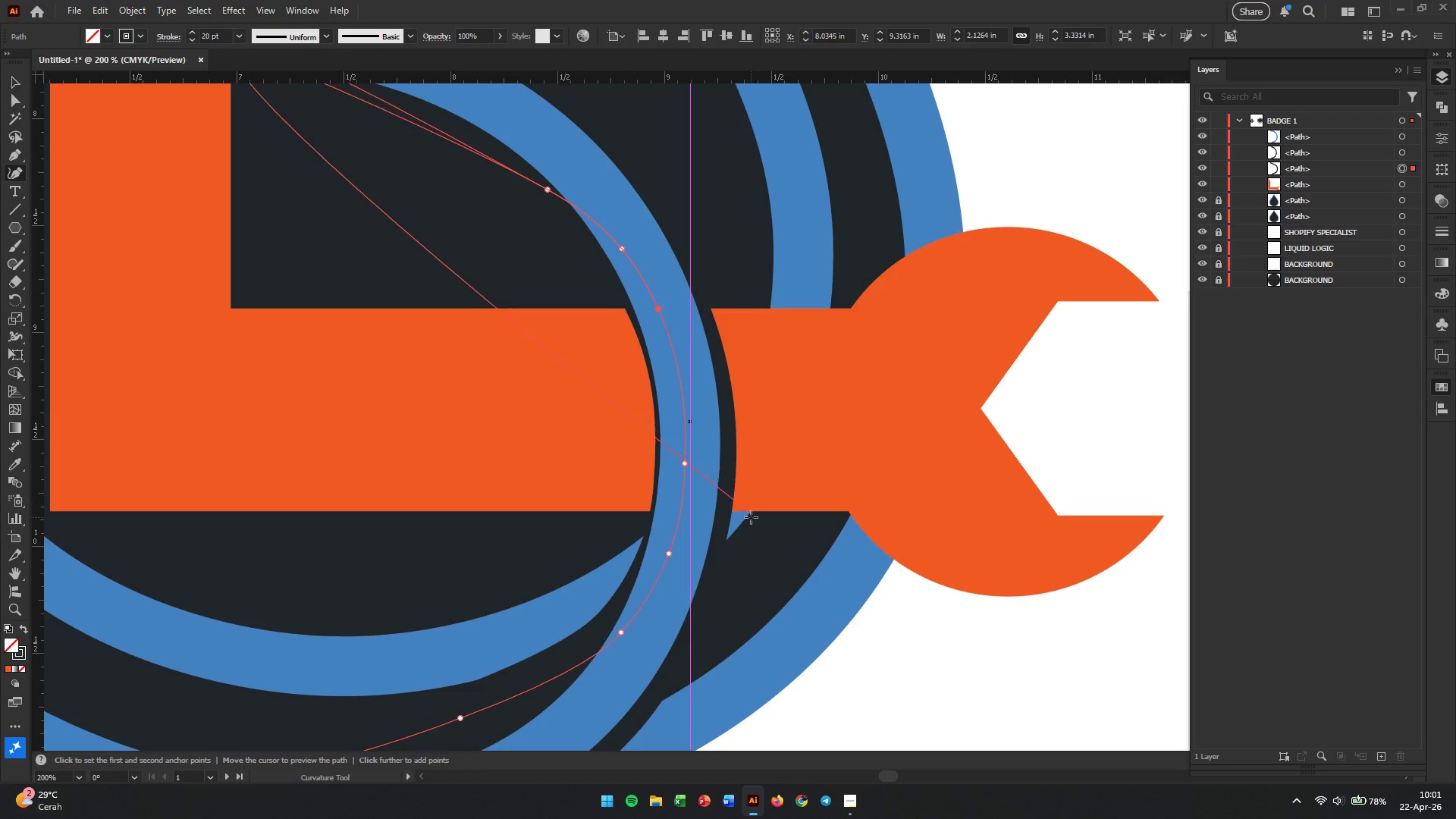 
scroll: coordinate [660, 349], scroll_direction: down, amount: 4.0
 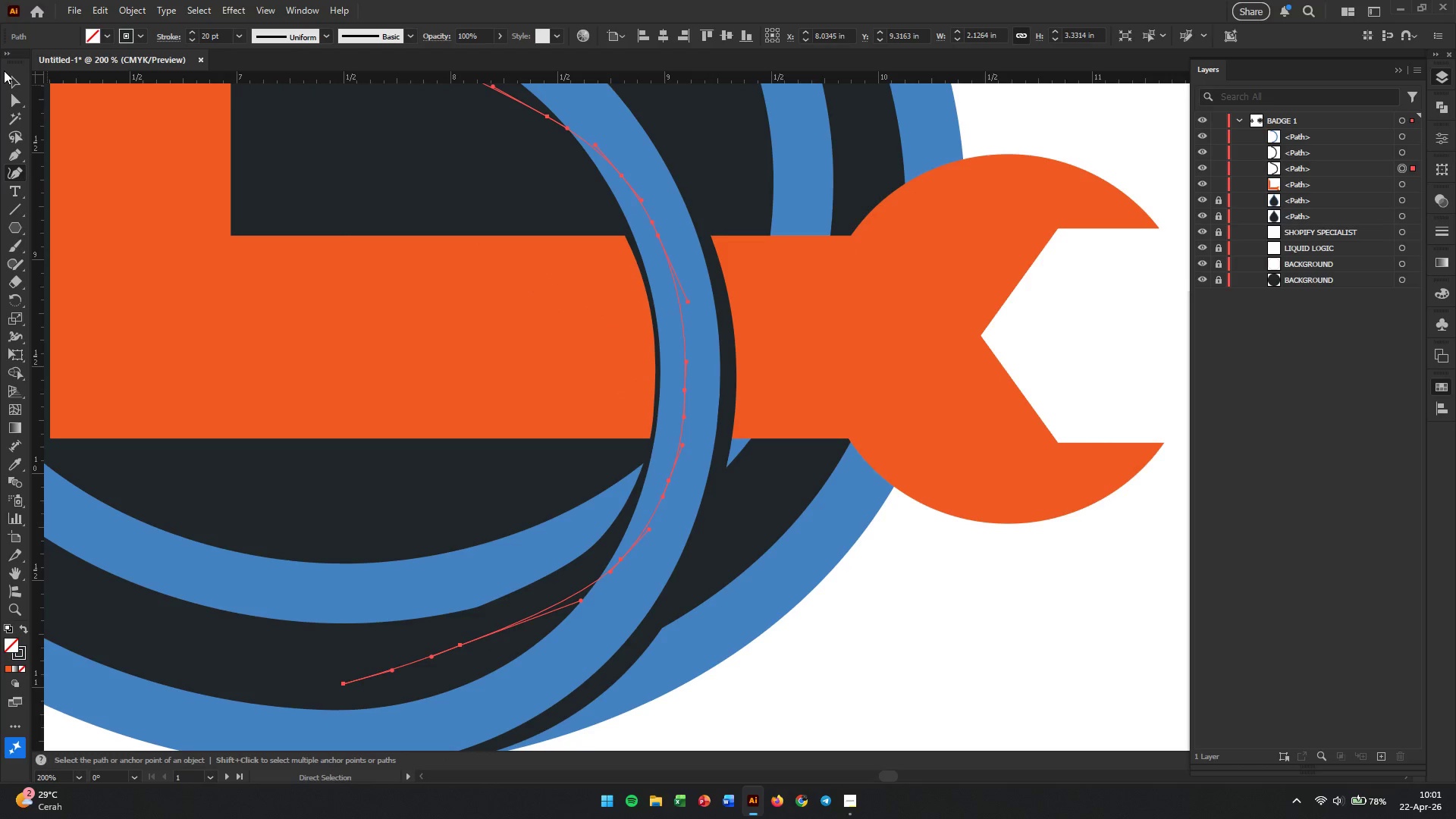 
left_click([12, 76])
 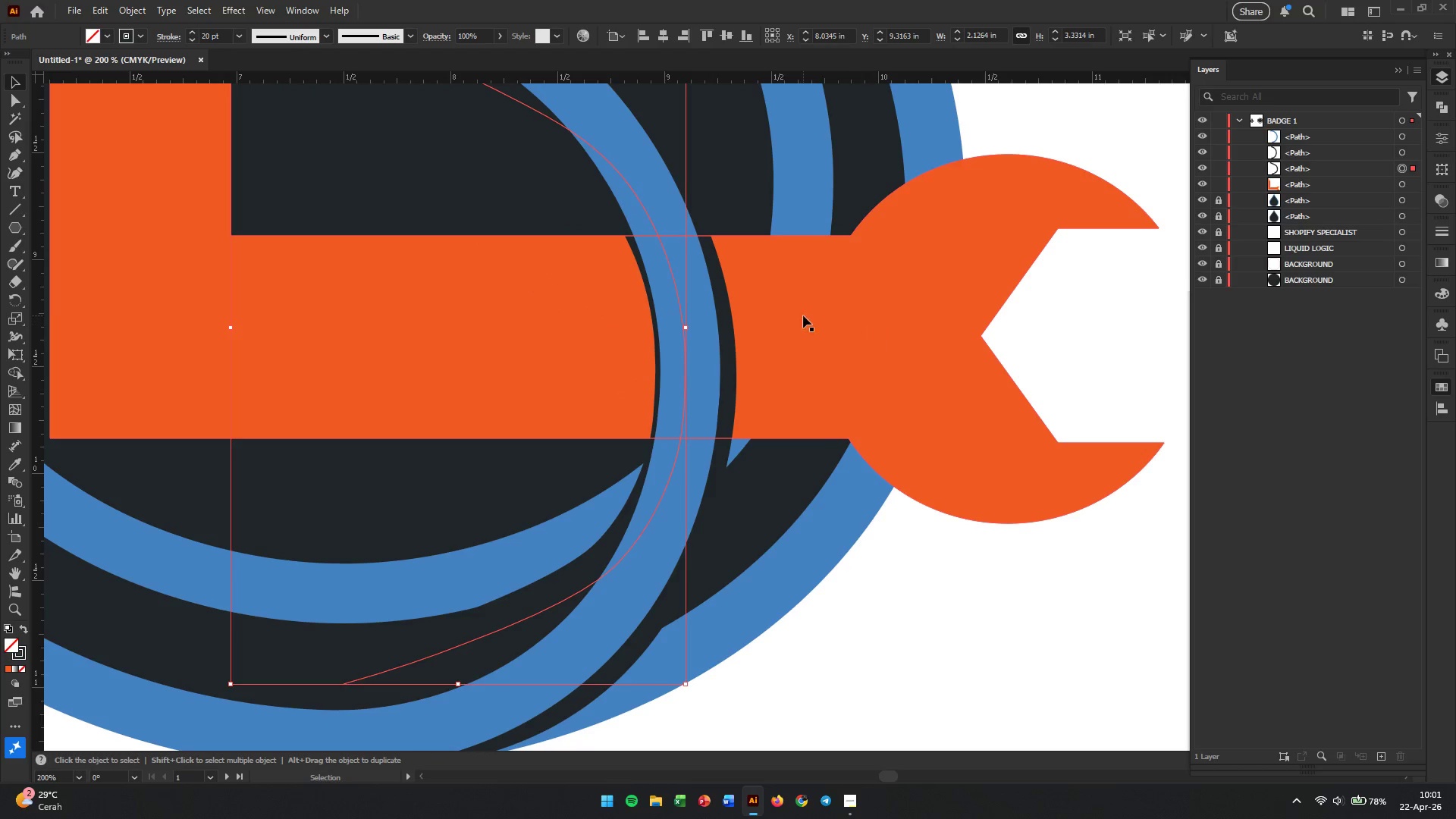 
left_click([887, 355])
 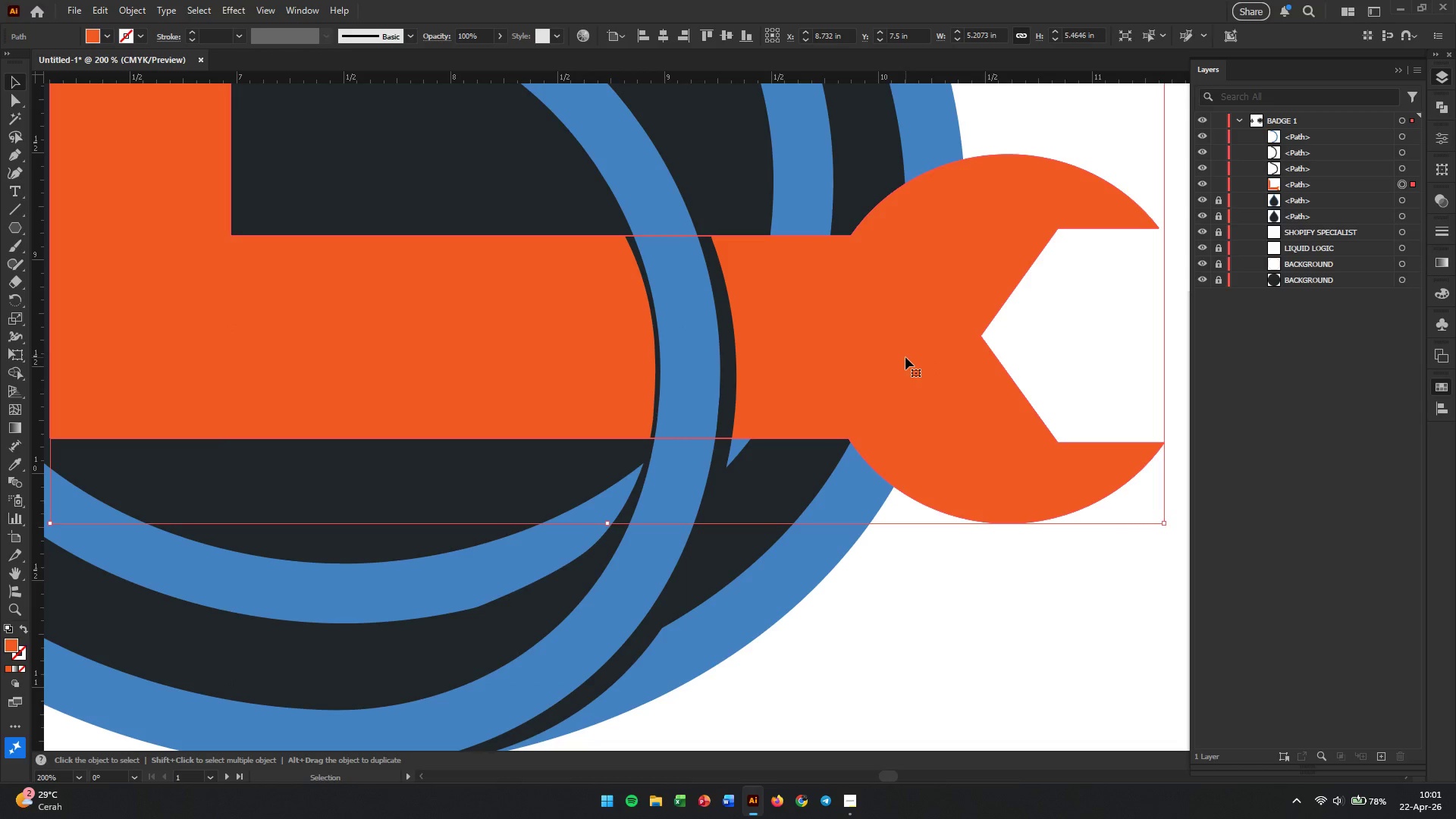 
left_click_drag(start_coordinate=[905, 357], to_coordinate=[905, 372])
 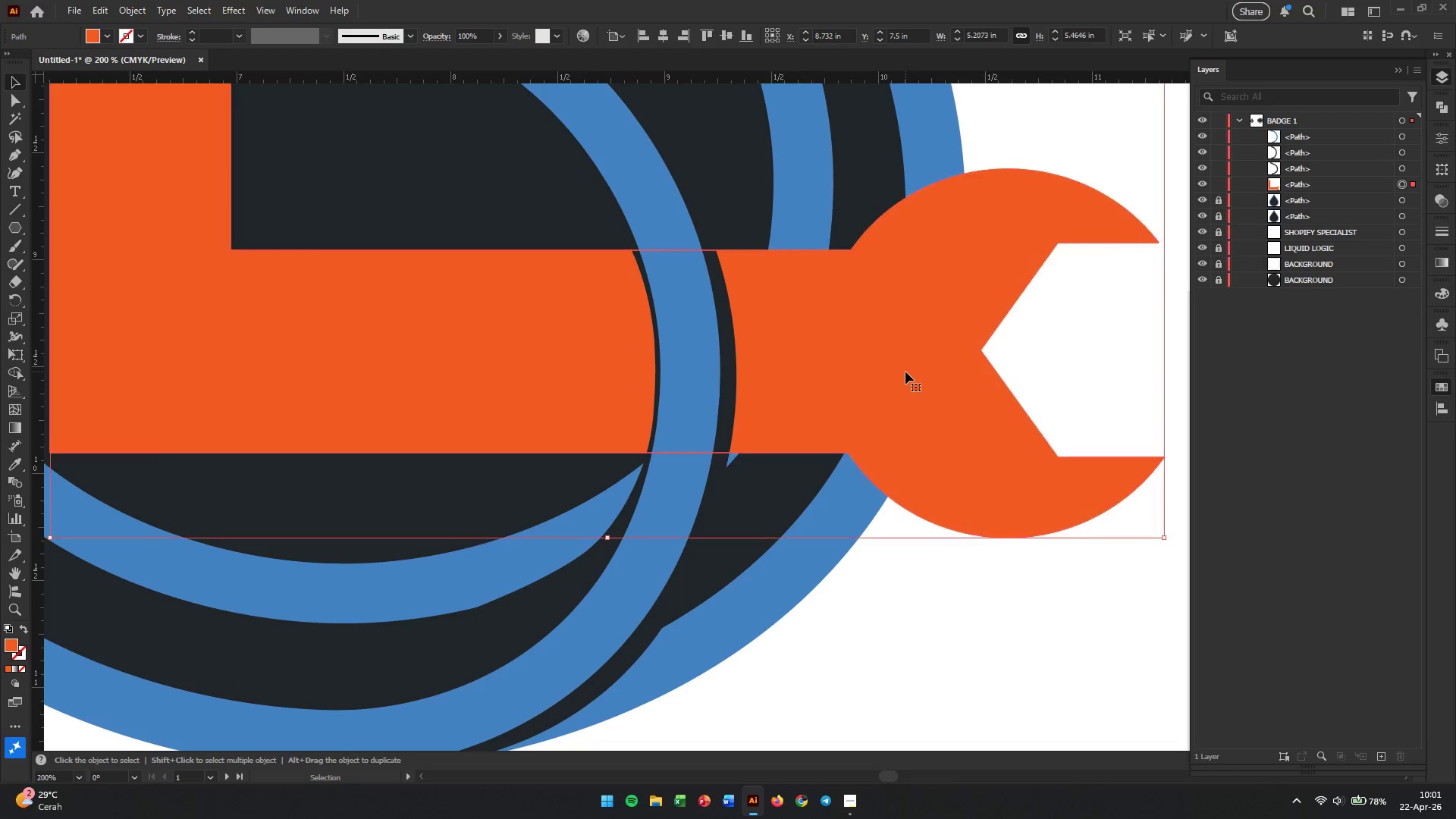 
hold_key(key=AltLeft, duration=2.27)
scroll: coordinate [905, 372], scroll_direction: down, amount: 2.0
 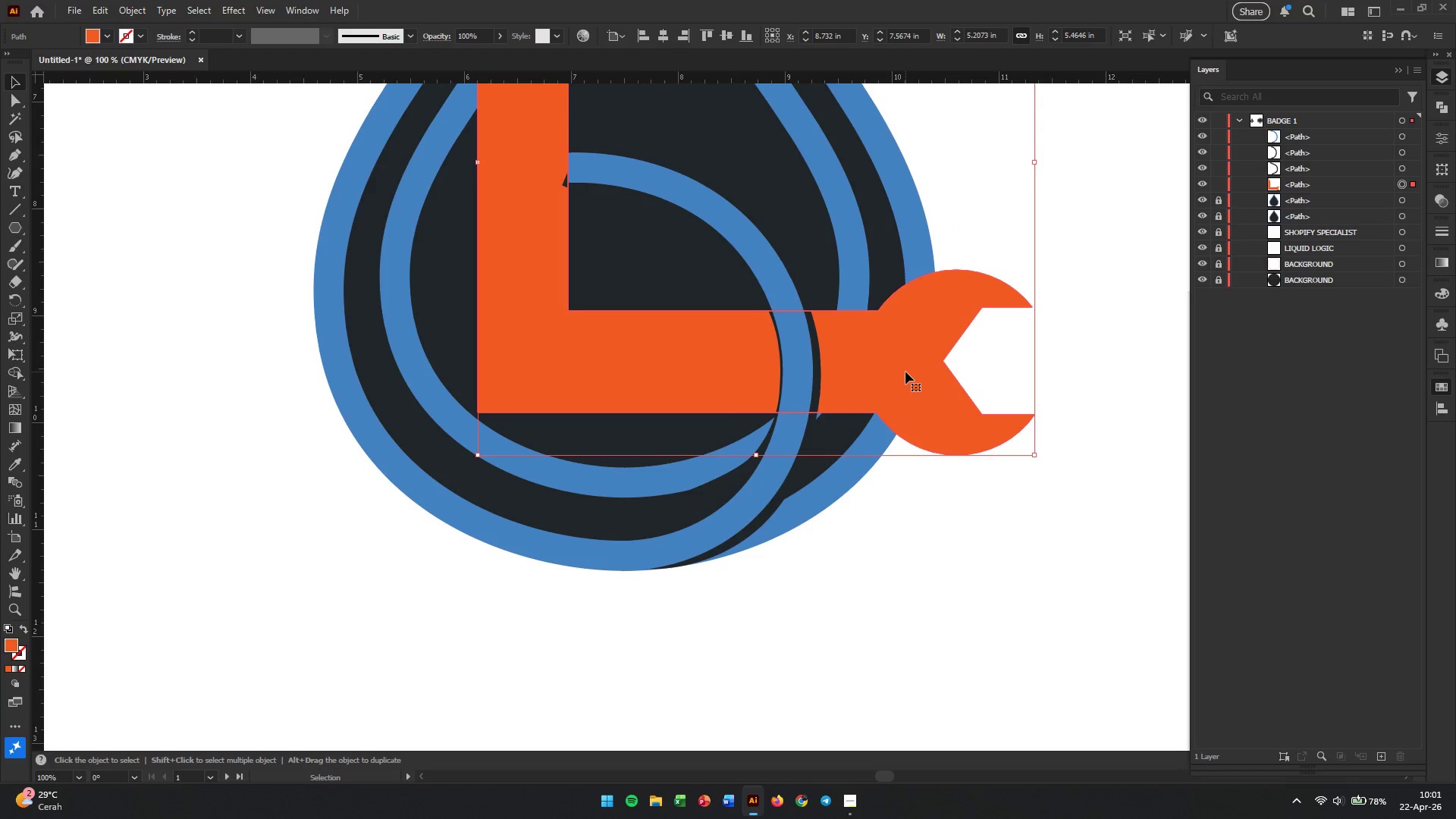 
wait(7.92)
 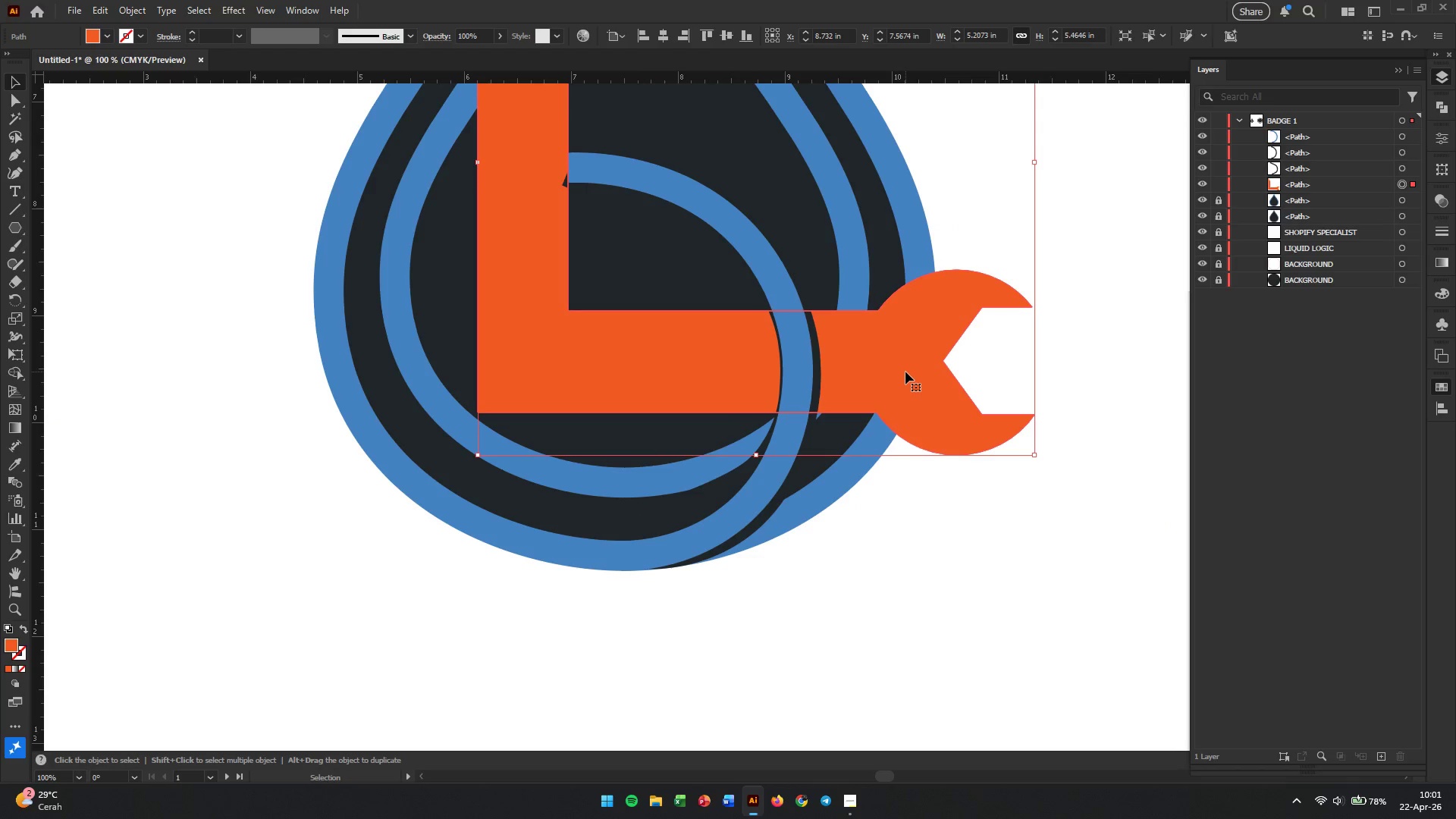 
left_click([890, 349])
 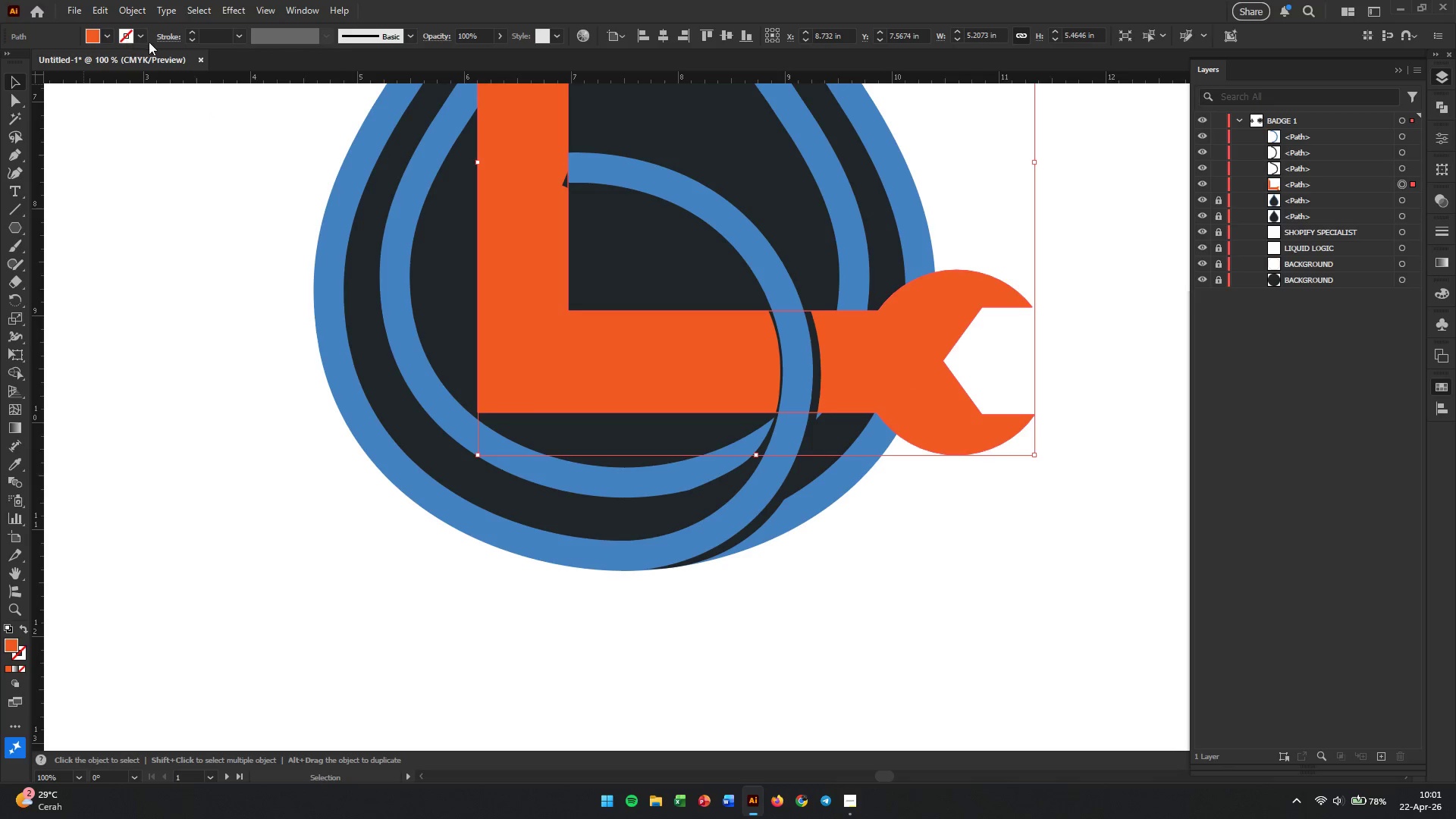 
left_click([141, 35])
 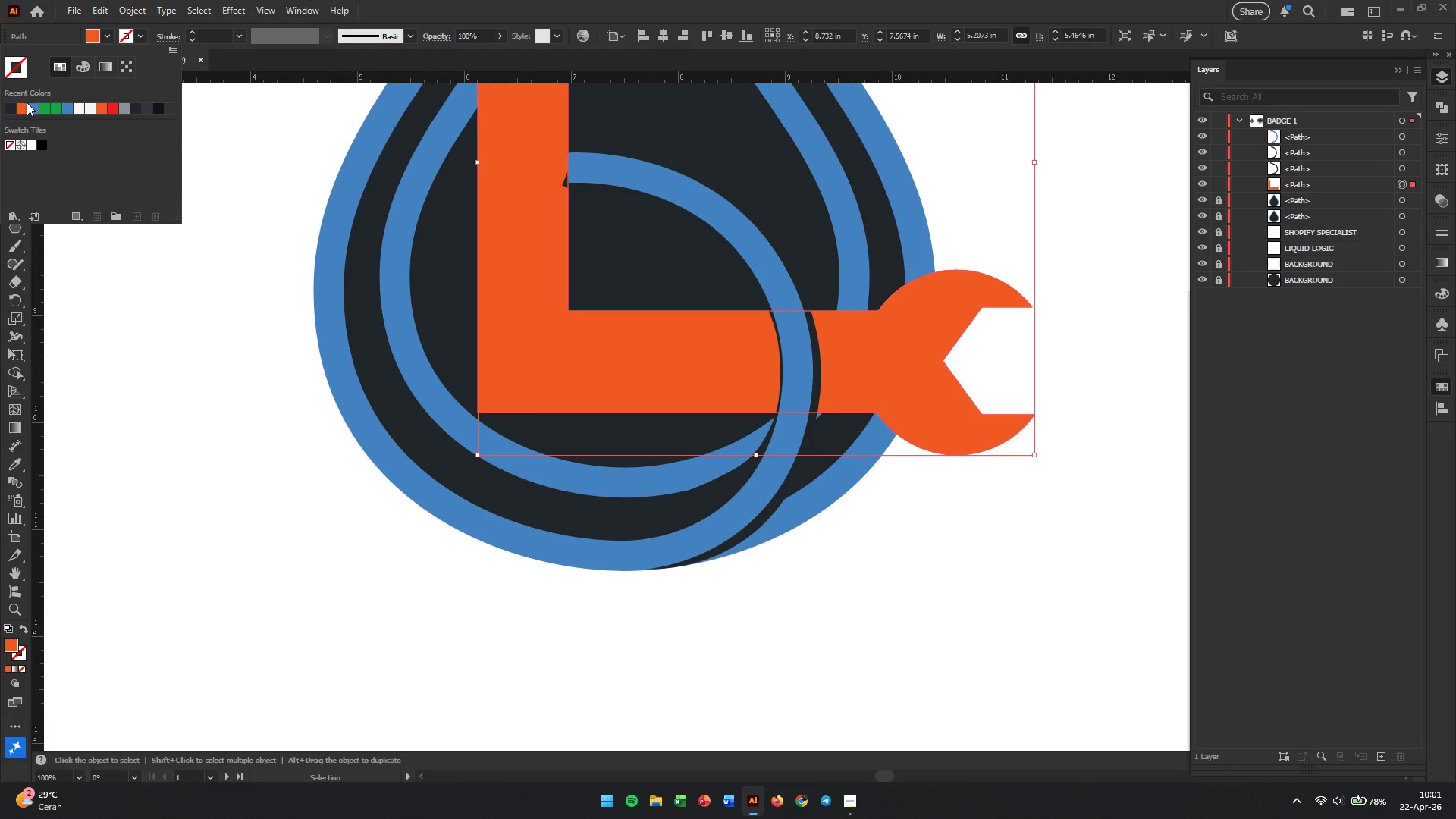 
left_click([11, 107])
 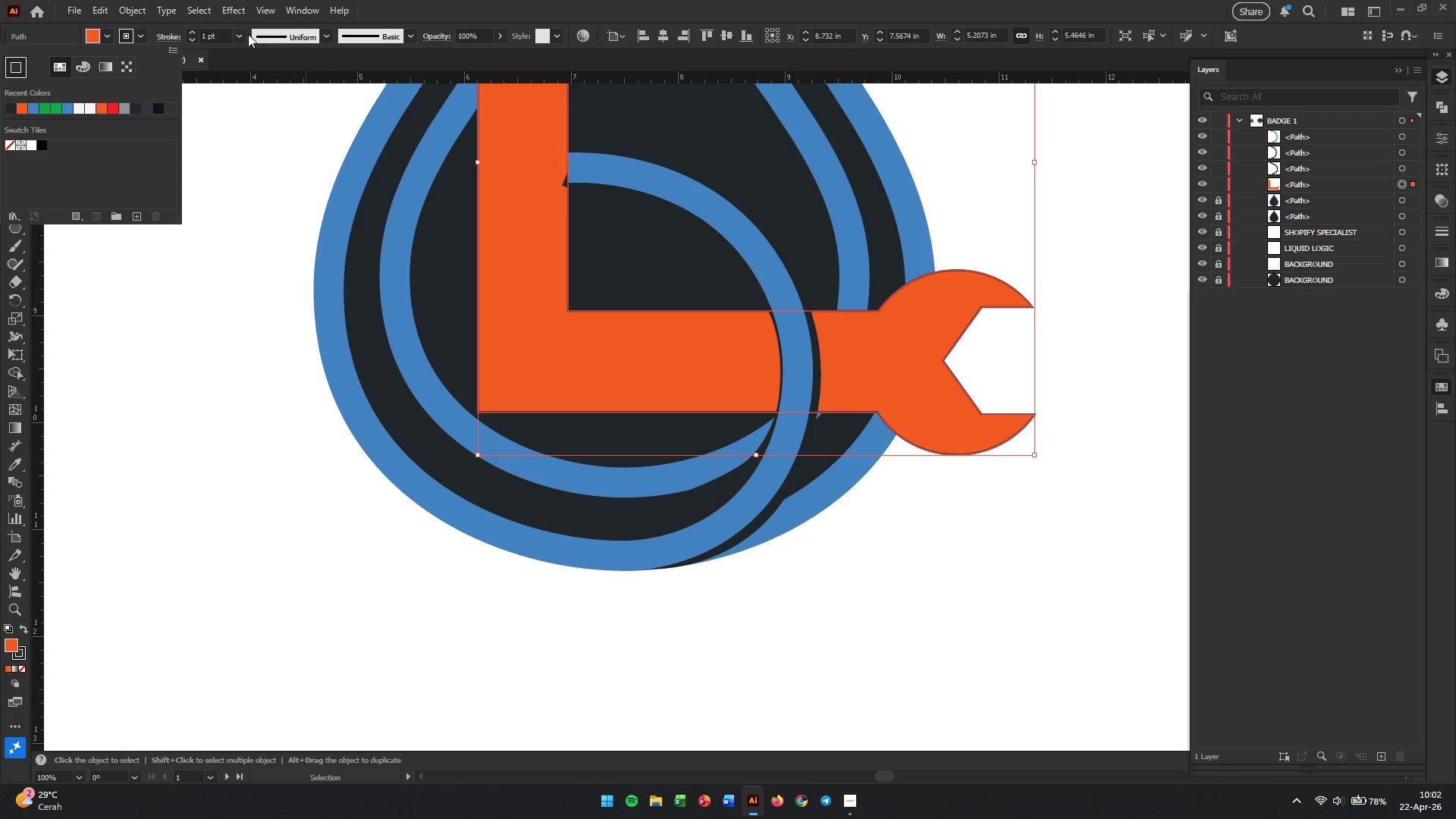 
left_click([238, 34])
 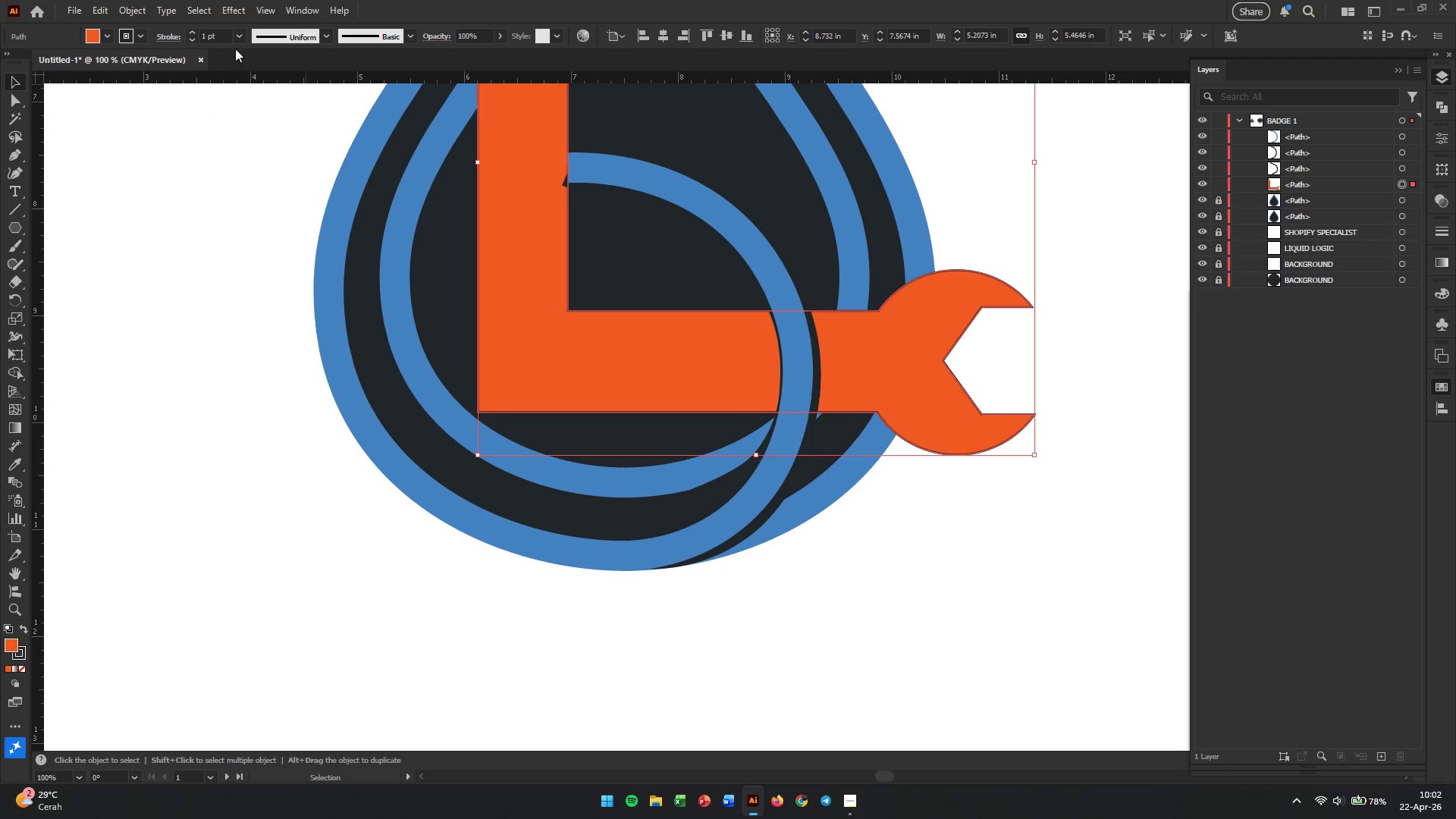 
left_click([241, 36])
 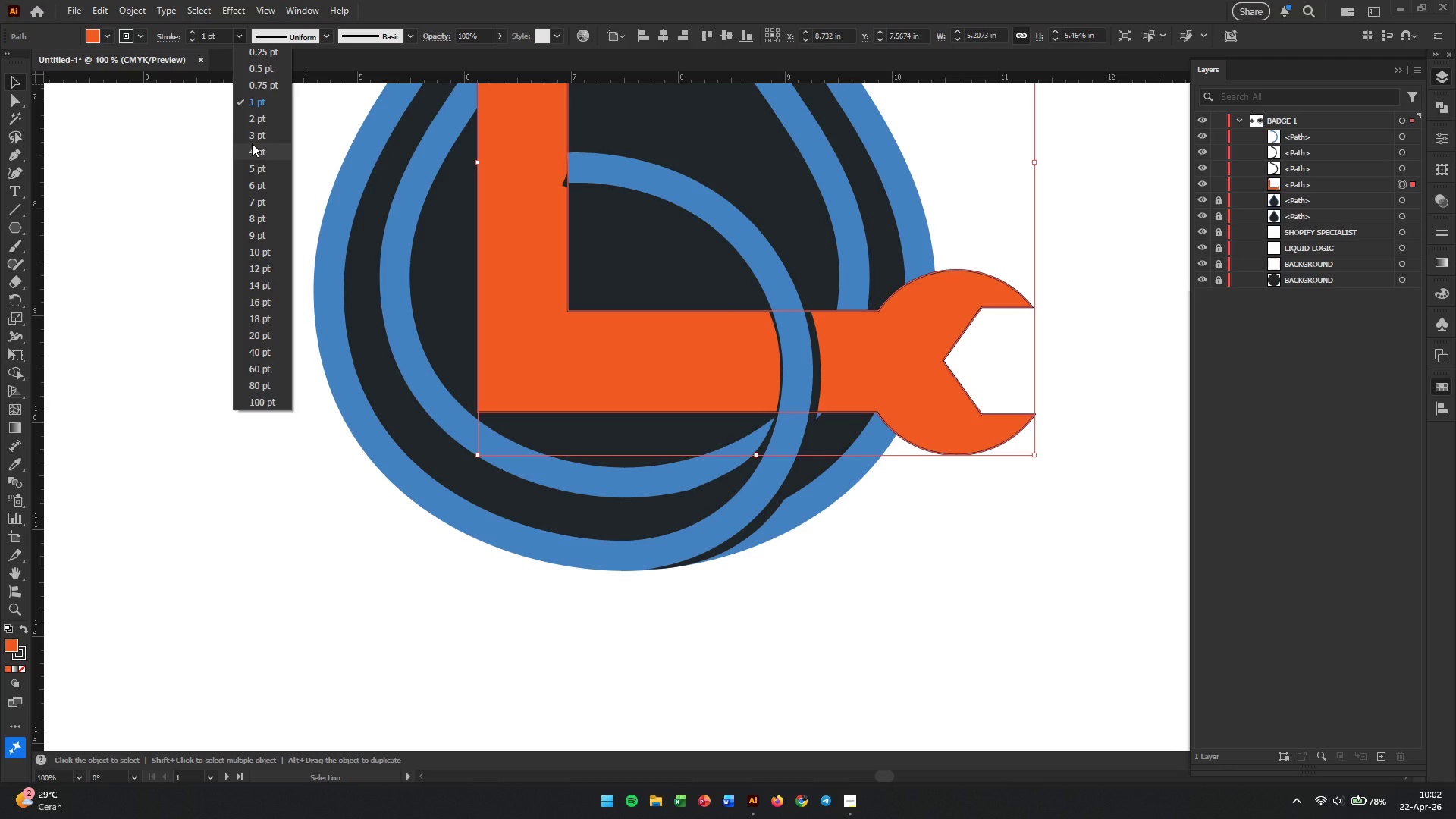 
left_click([252, 143])
 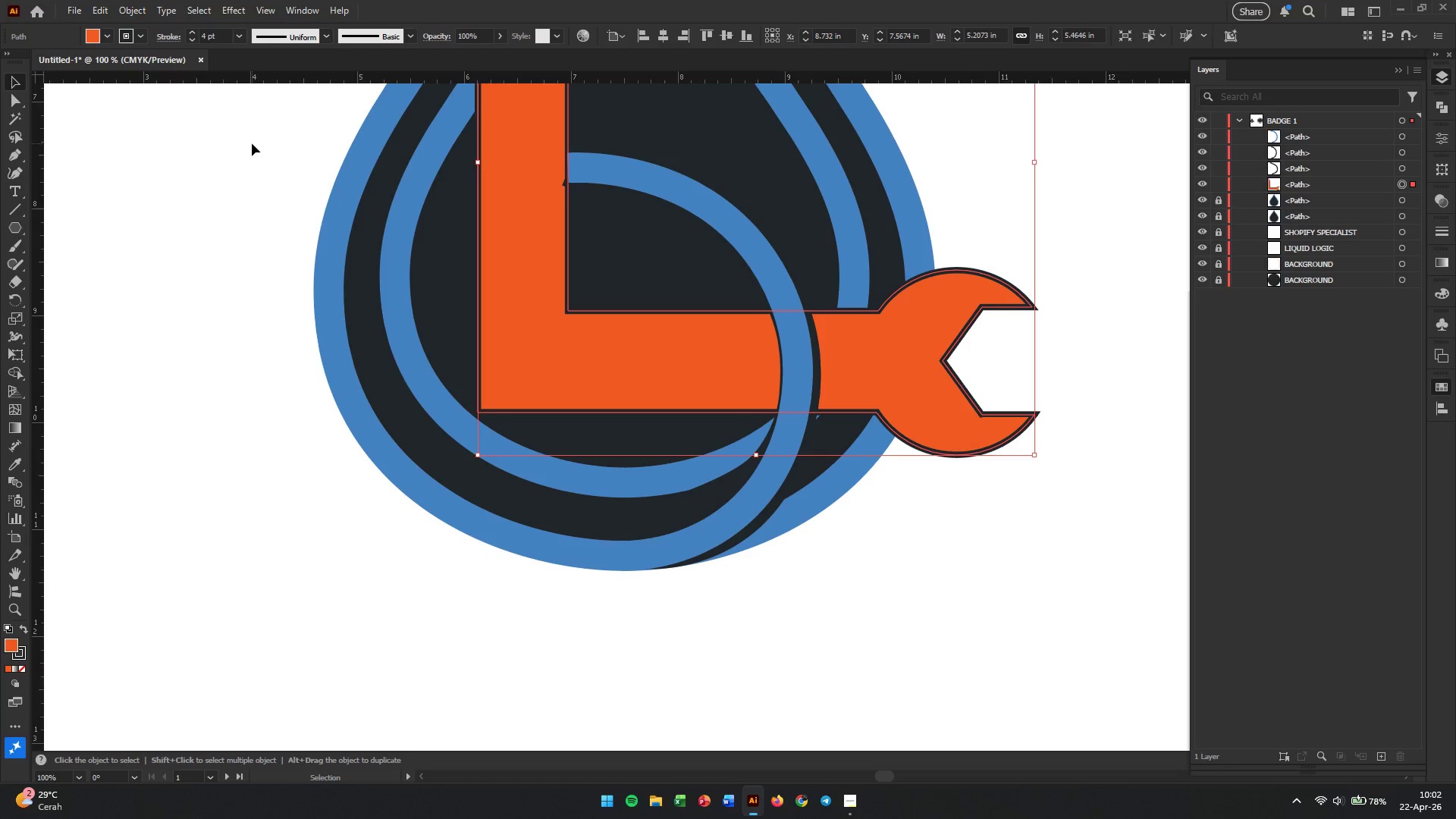 
left_click([239, 33])
 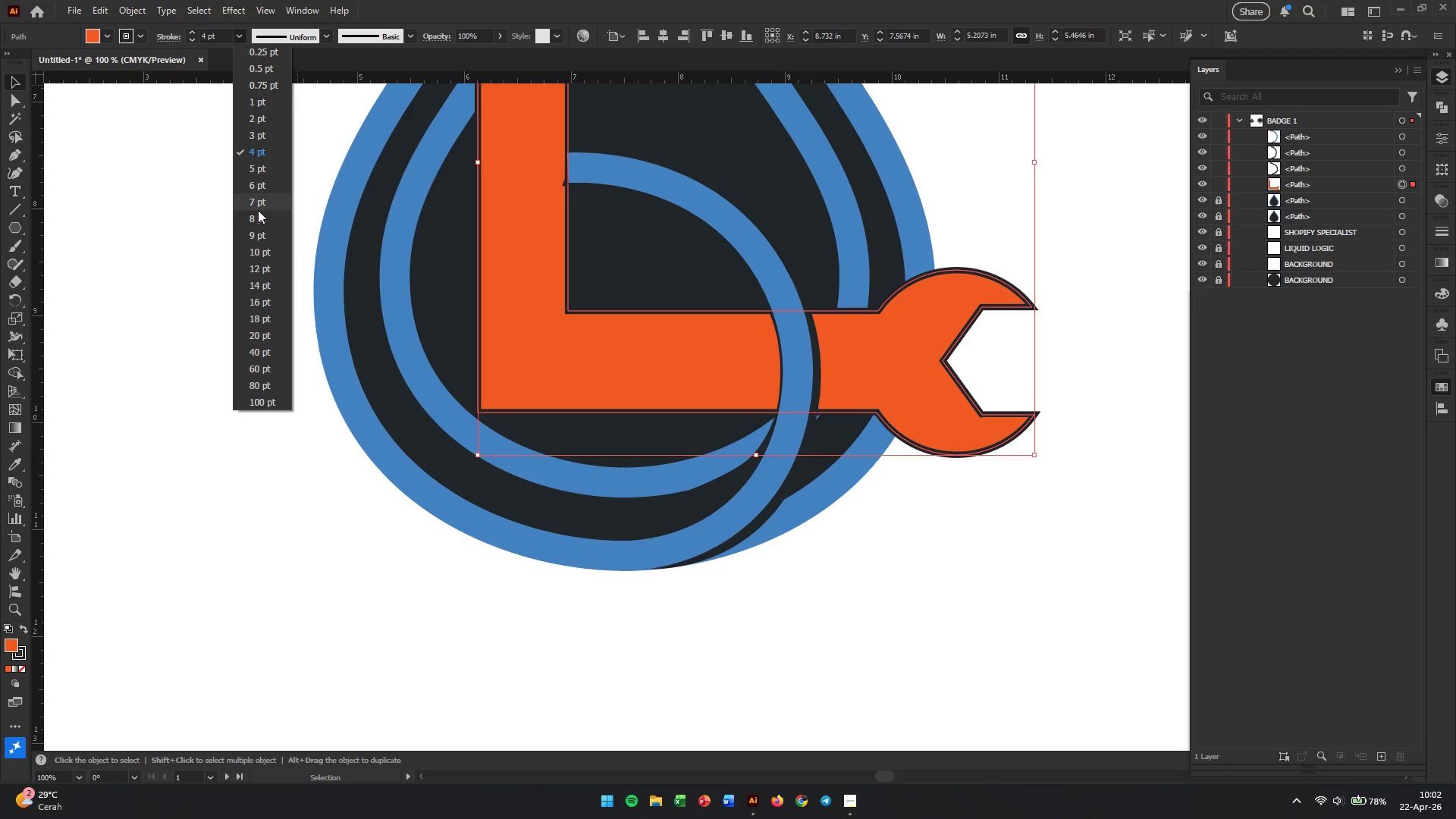 
left_click([259, 215])
 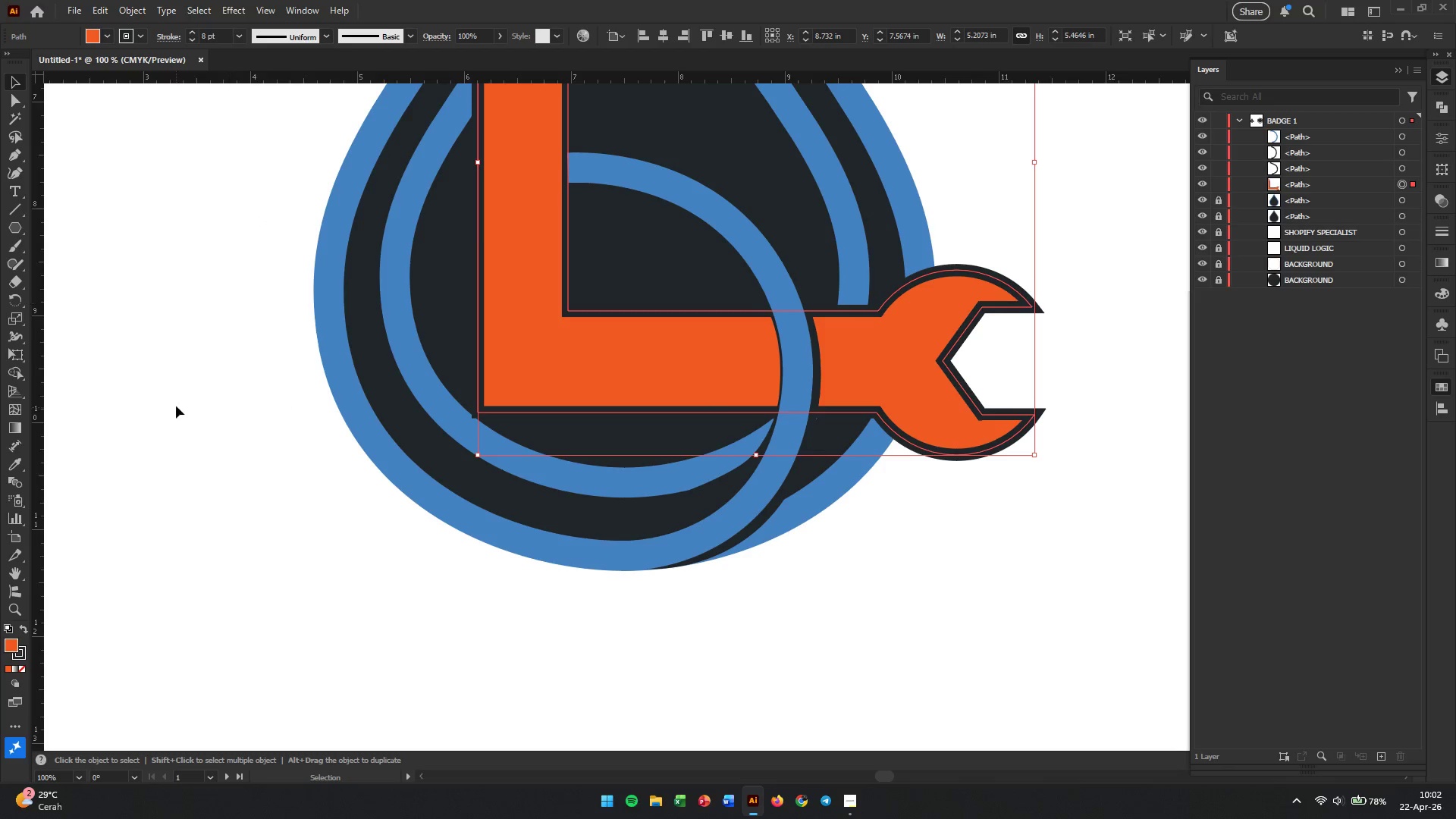 
left_click([224, 435])
 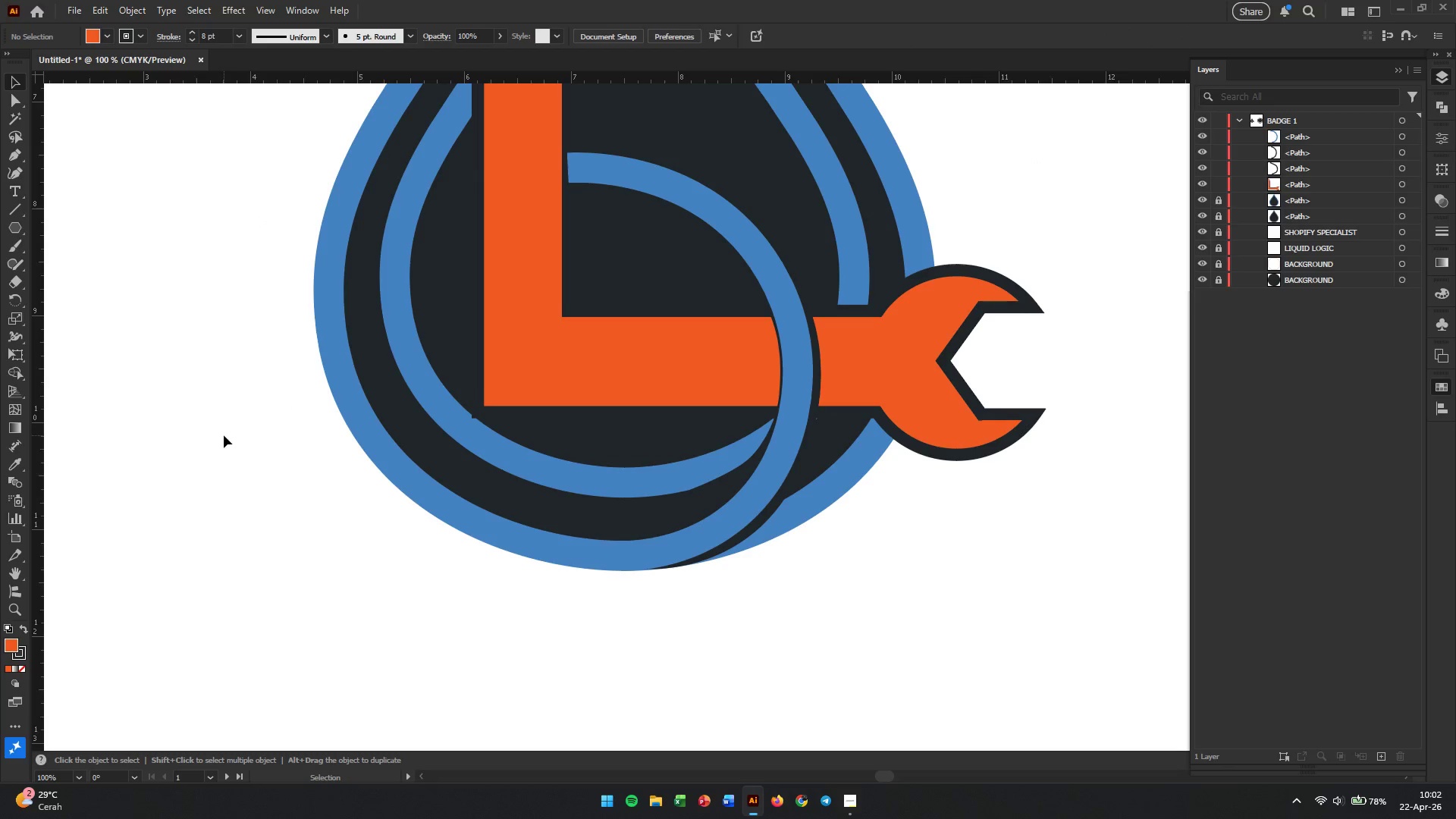 
hold_key(key=AltLeft, duration=4.31)
scroll: coordinate [419, 361], scroll_direction: down, amount: 3.0
 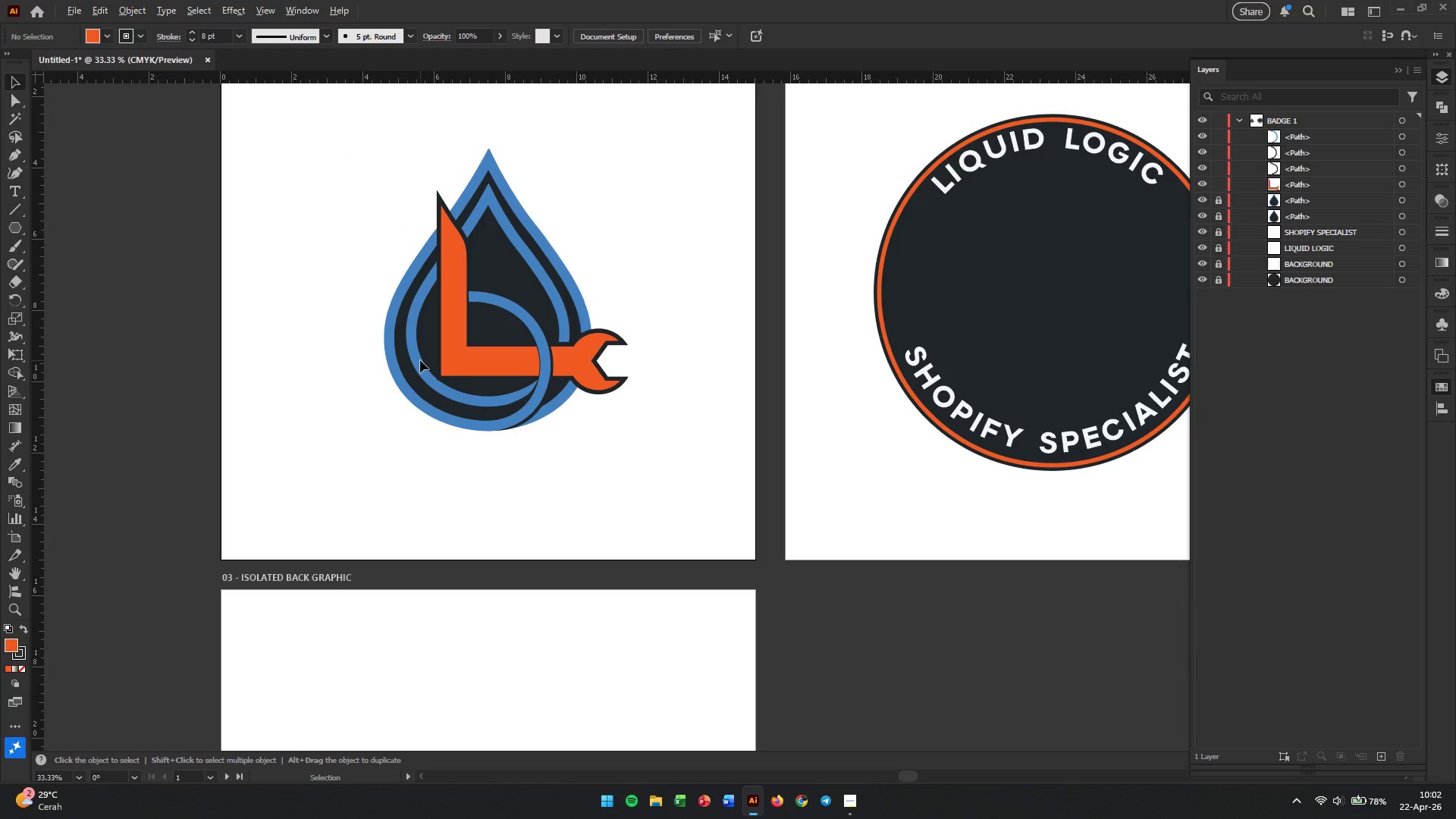 
scroll: coordinate [470, 286], scroll_direction: up, amount: 3.0
 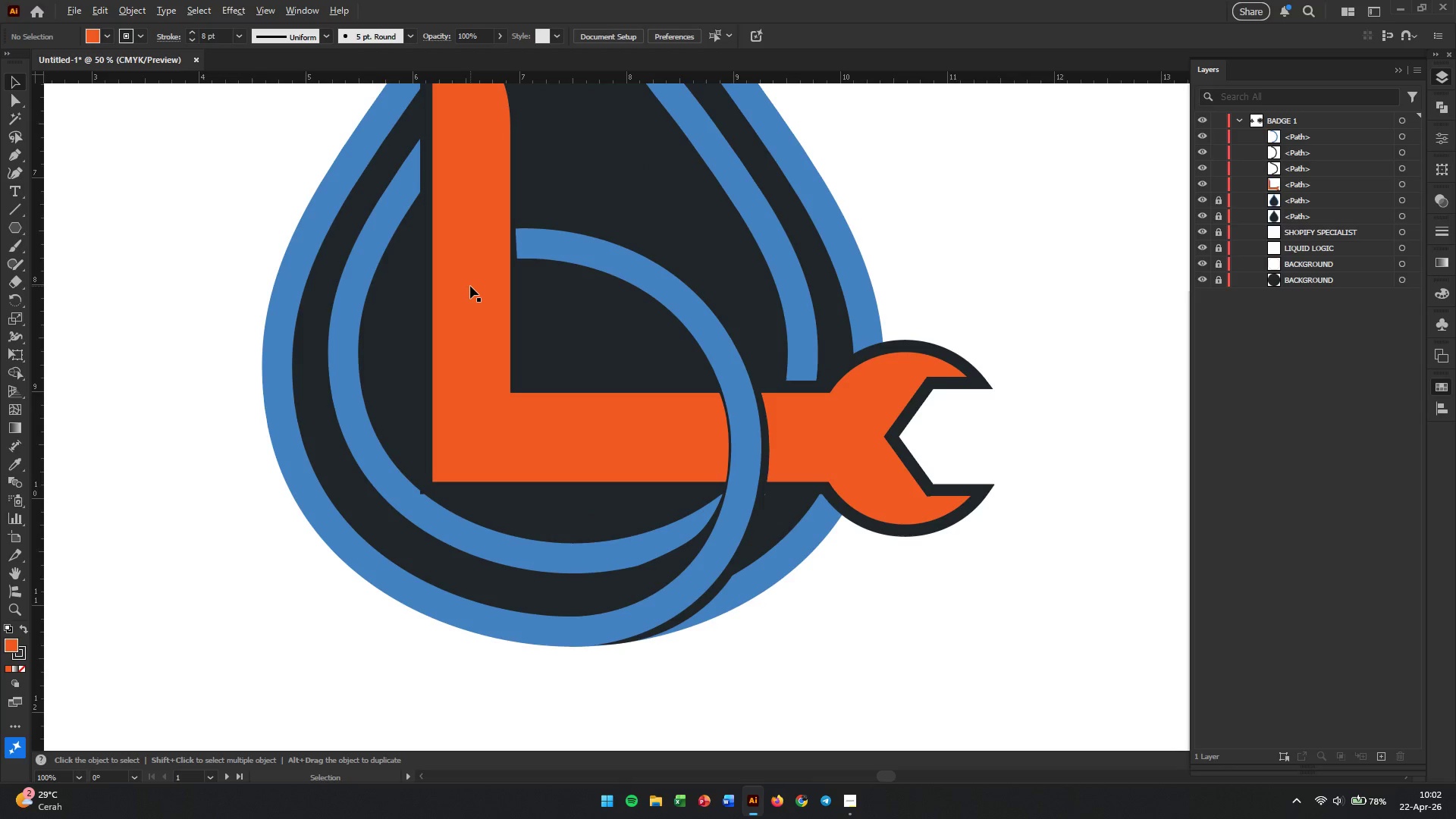 
hold_key(key=AltLeft, duration=1.97)
scroll: coordinate [470, 286], scroll_direction: down, amount: 2.0
 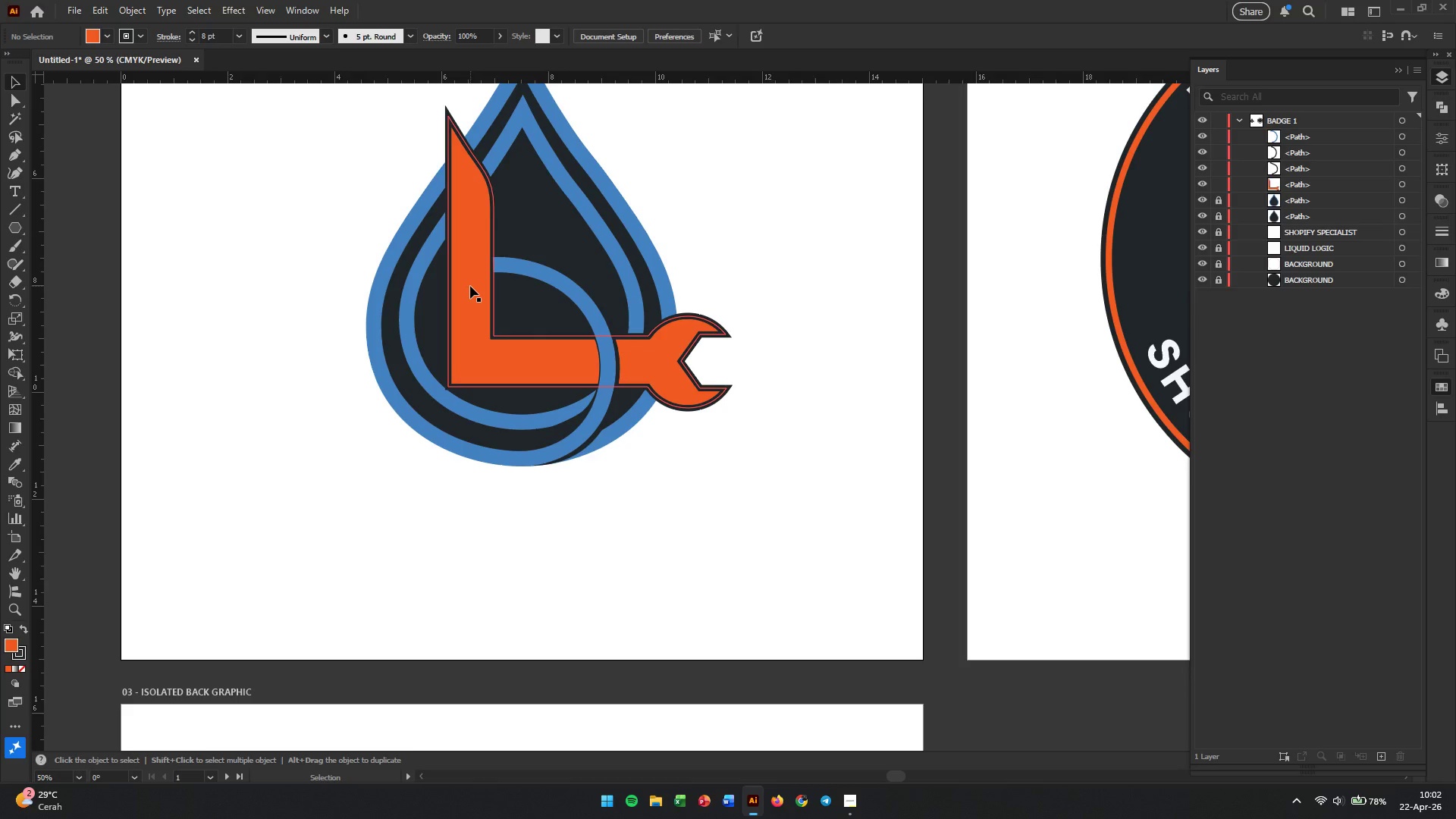 
scroll: coordinate [505, 265], scroll_direction: up, amount: 7.0
 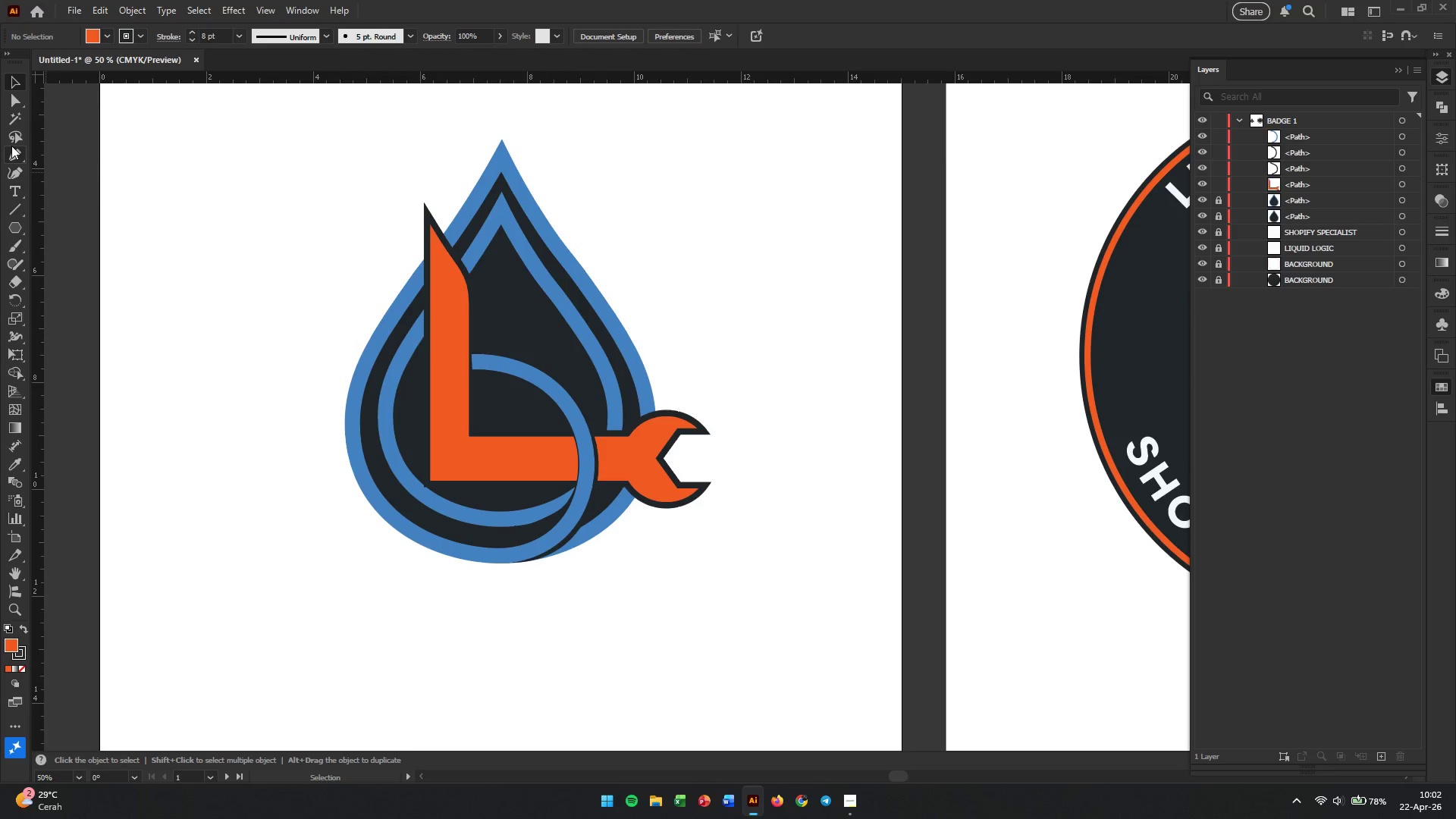 
left_click([13, 155])
 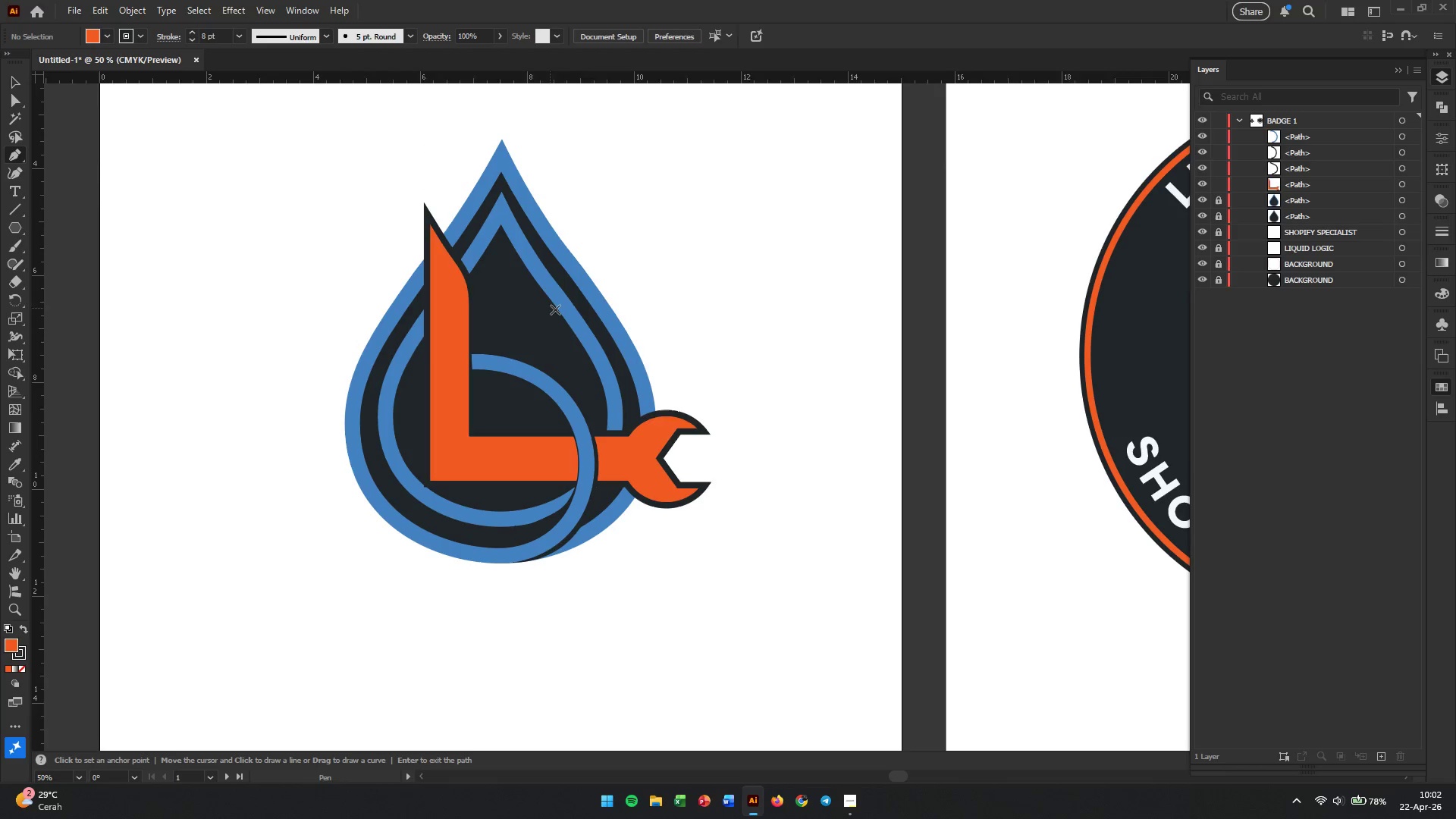 
hold_key(key=AltLeft, duration=0.33)
scroll: coordinate [452, 306], scroll_direction: up, amount: 2.0
 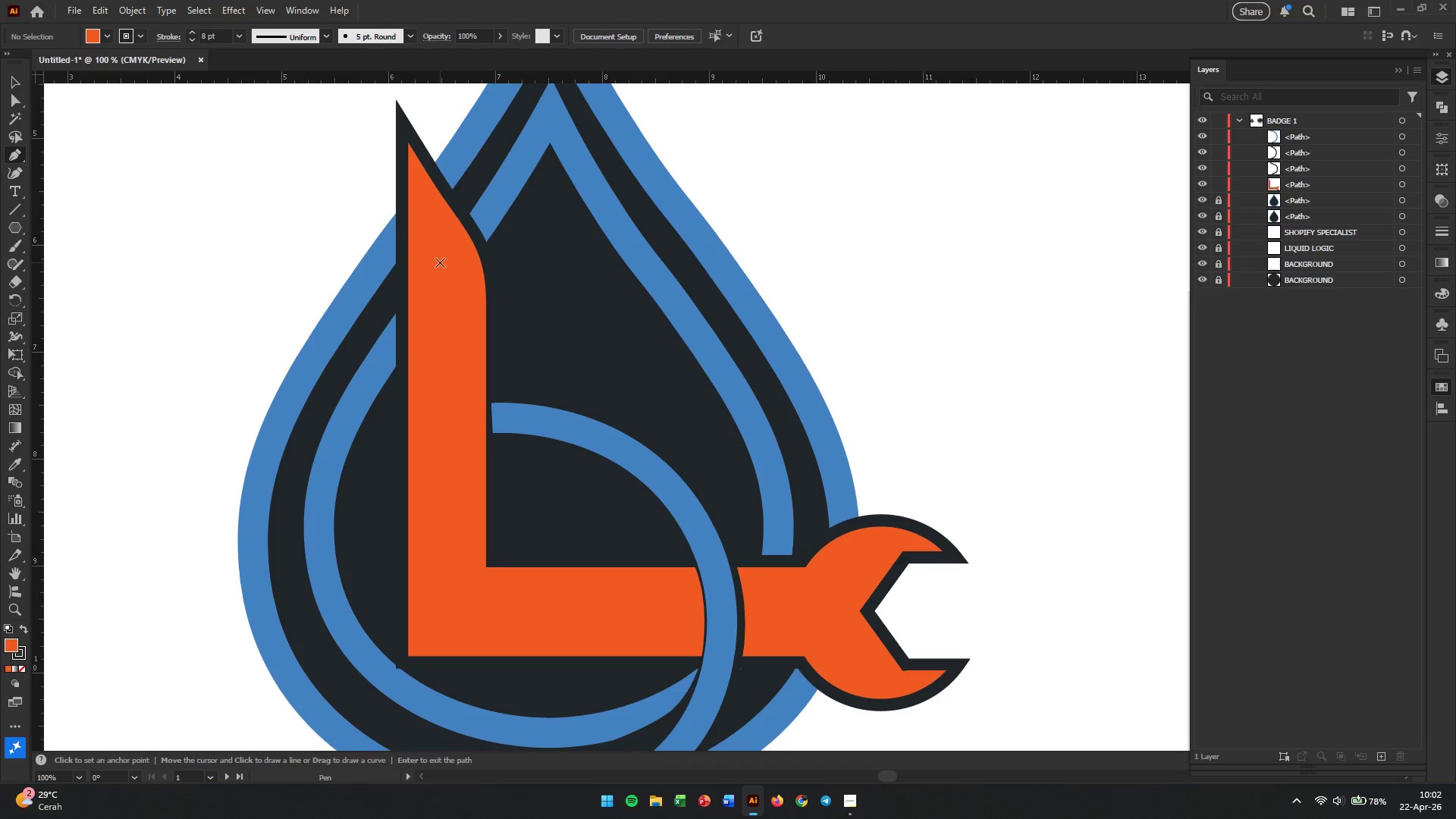 
key(Alt+AltLeft)
 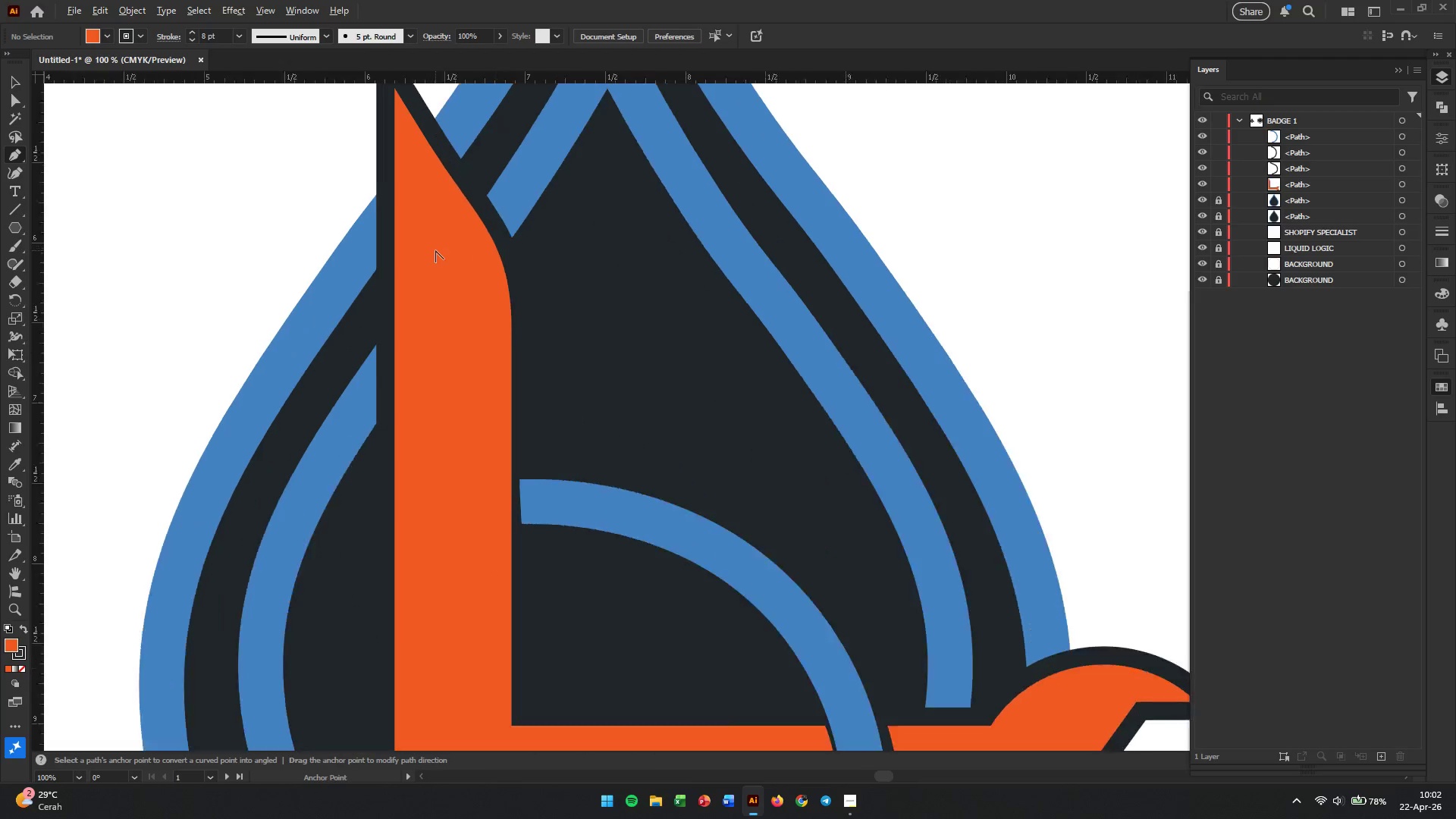 
scroll: coordinate [435, 250], scroll_direction: up, amount: 2.0
 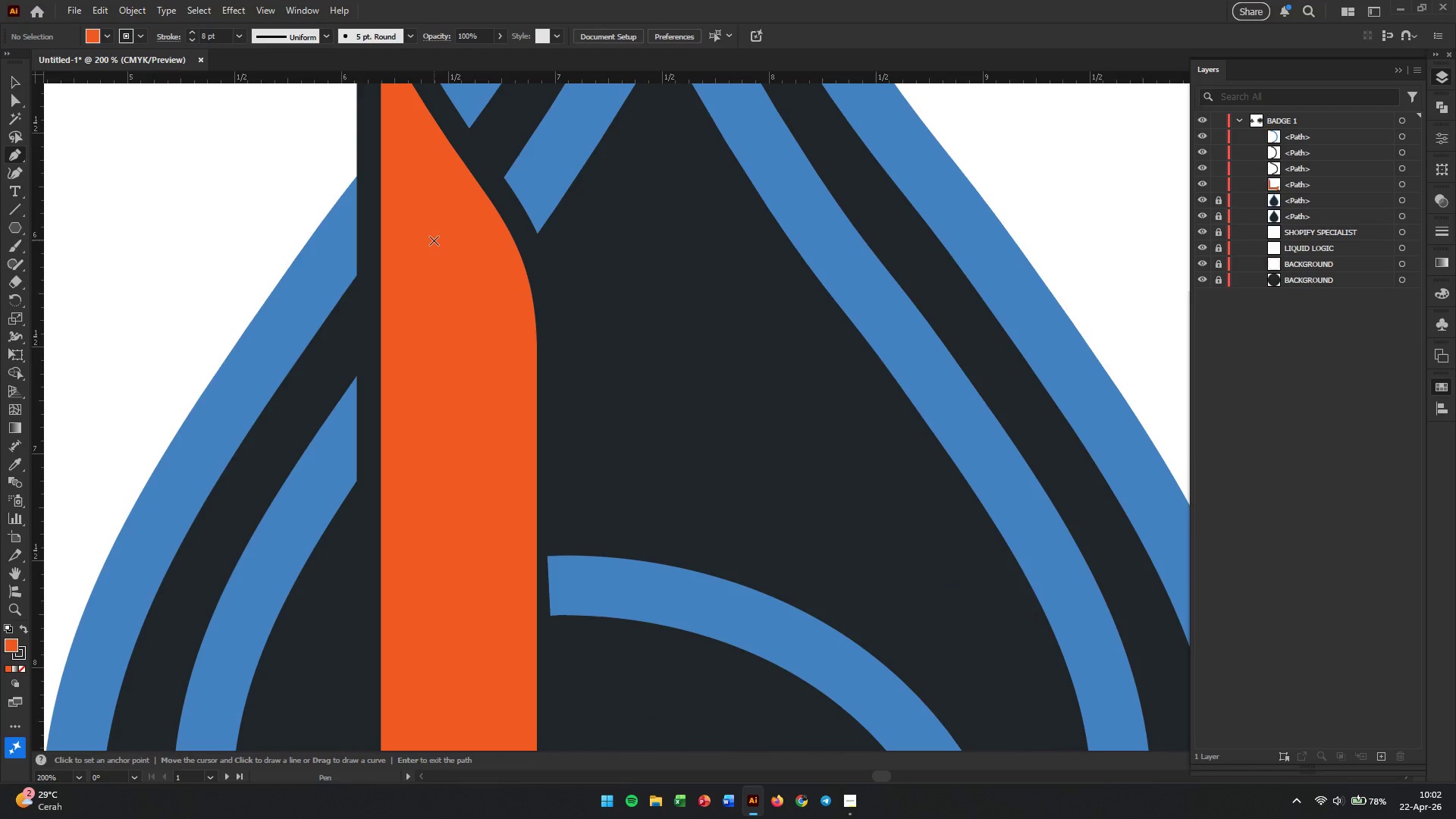 
left_click([434, 240])
 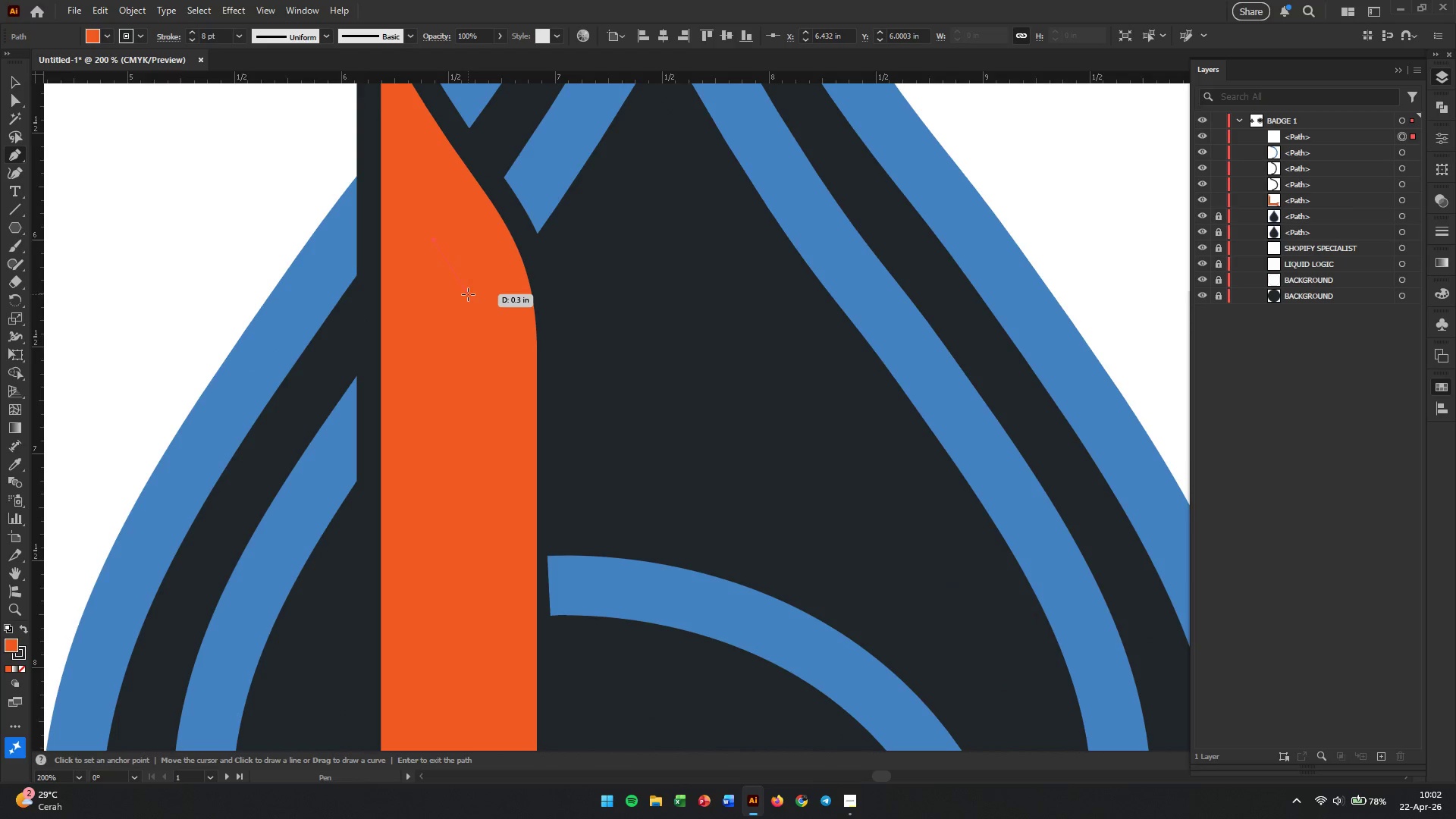 
wait(5.67)
 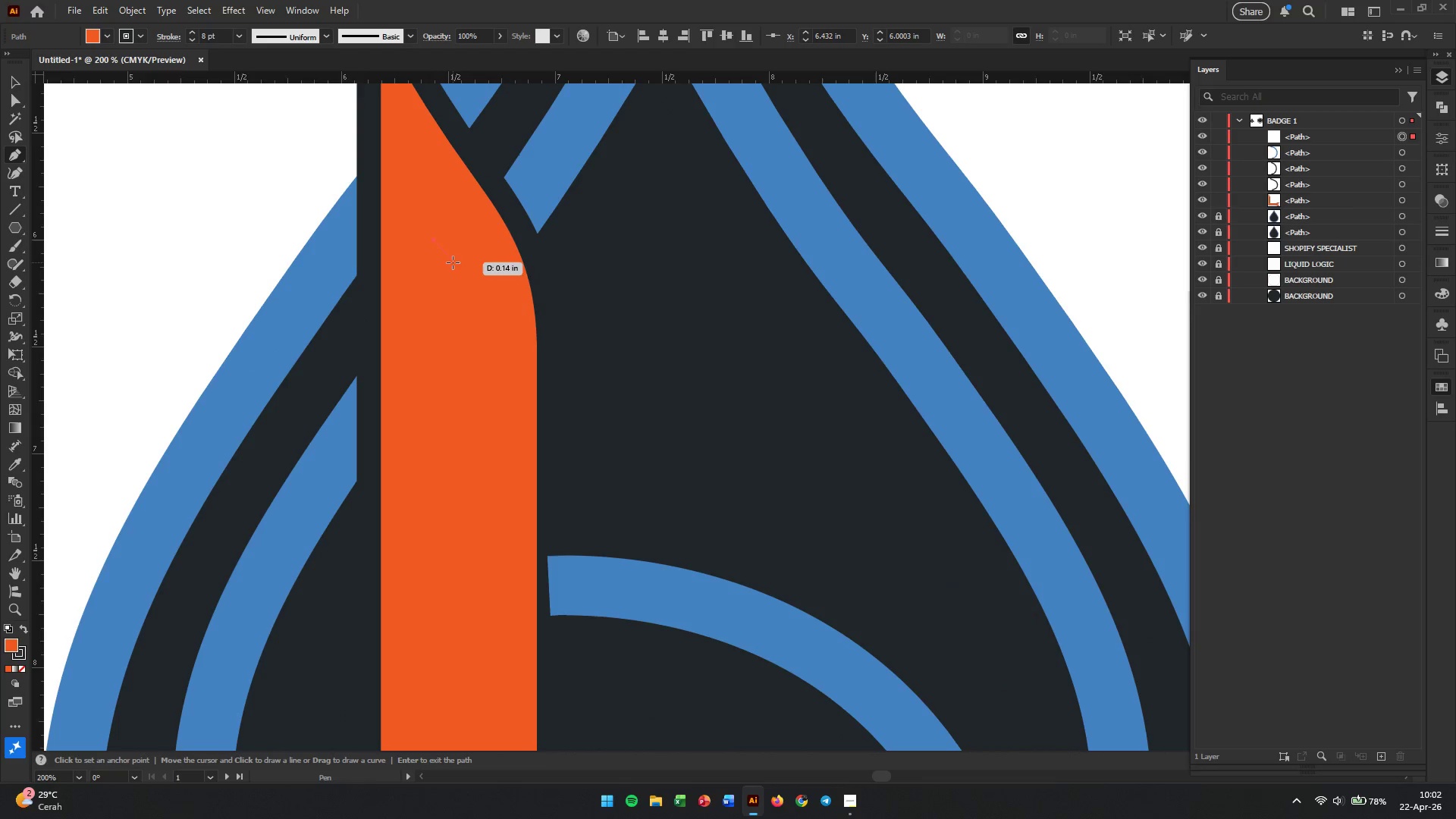 
left_click([479, 353])
 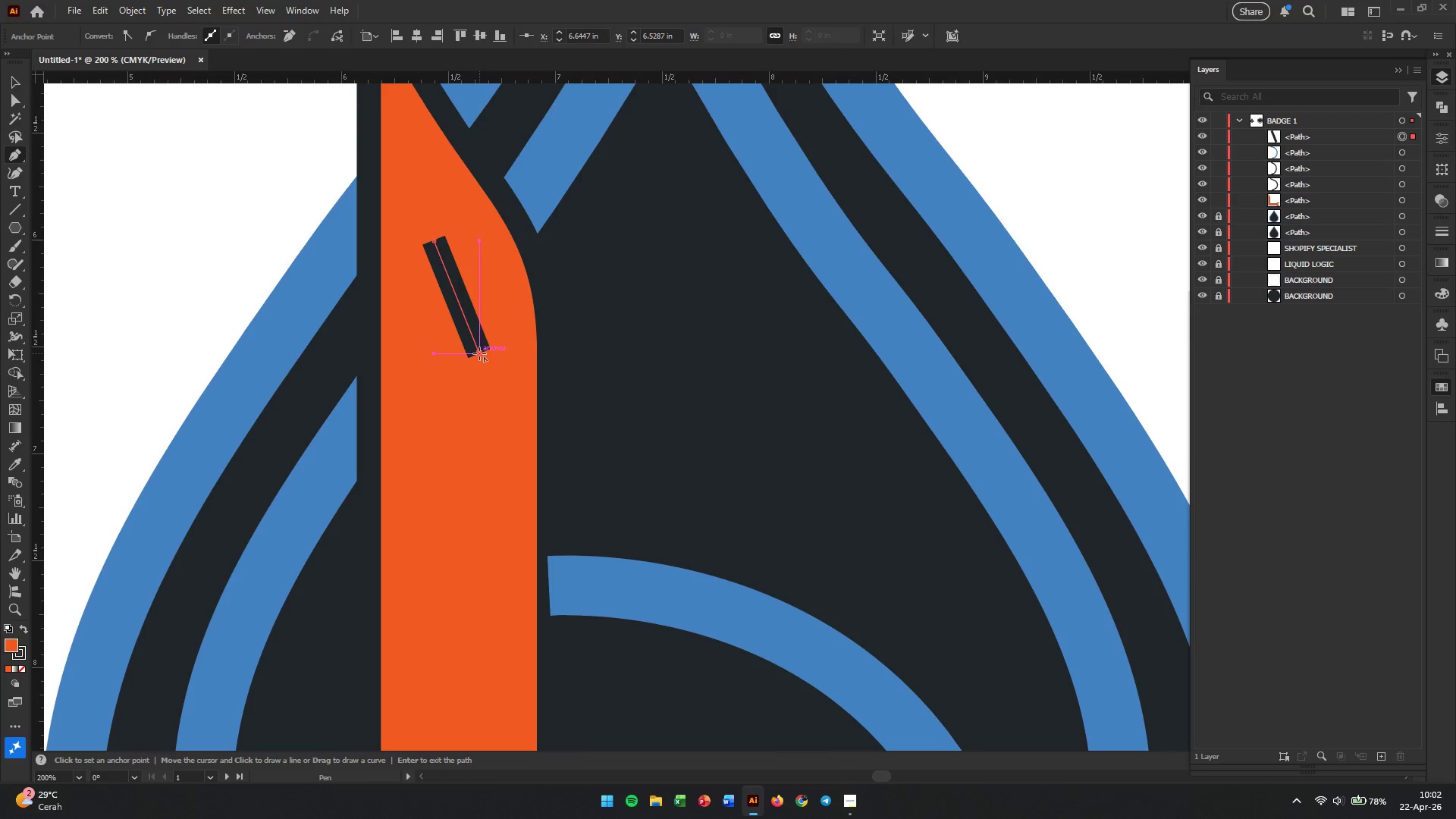 
scroll: coordinate [472, 452], scroll_direction: down, amount: 23.0
 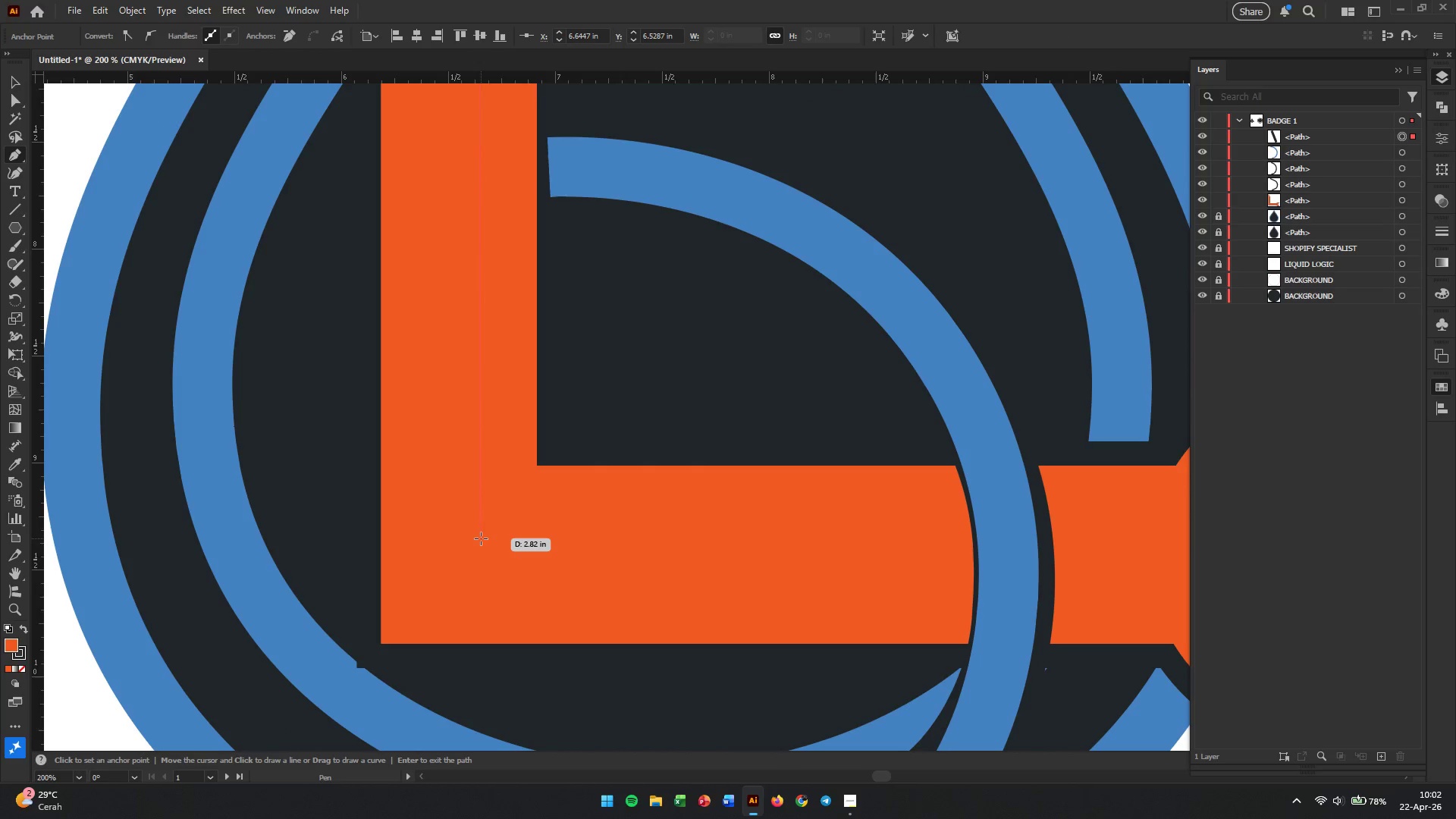 
hold_key(key=ShiftLeft, duration=9.02)
left_click([485, 538])
 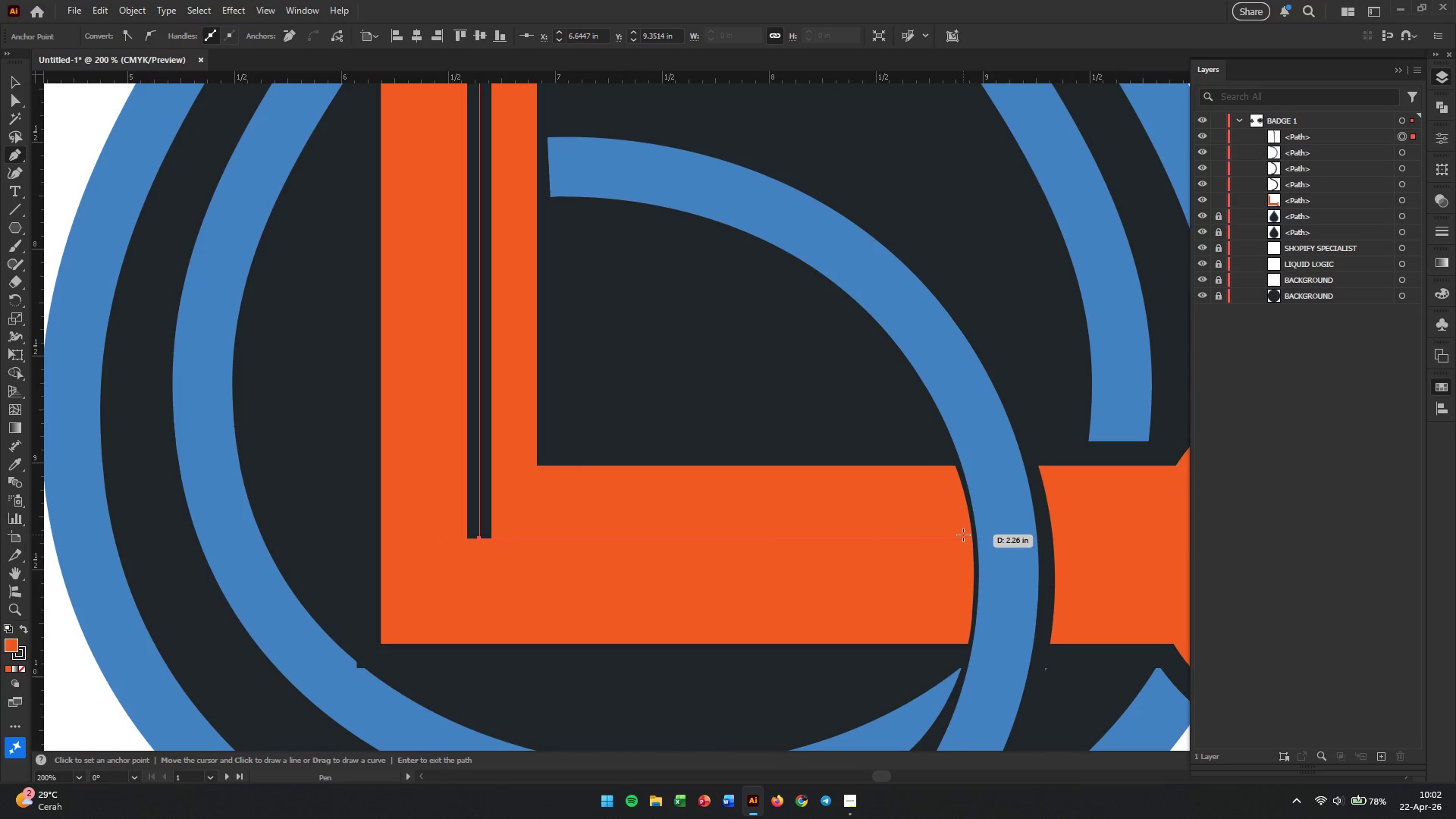 
left_click([1080, 539])
 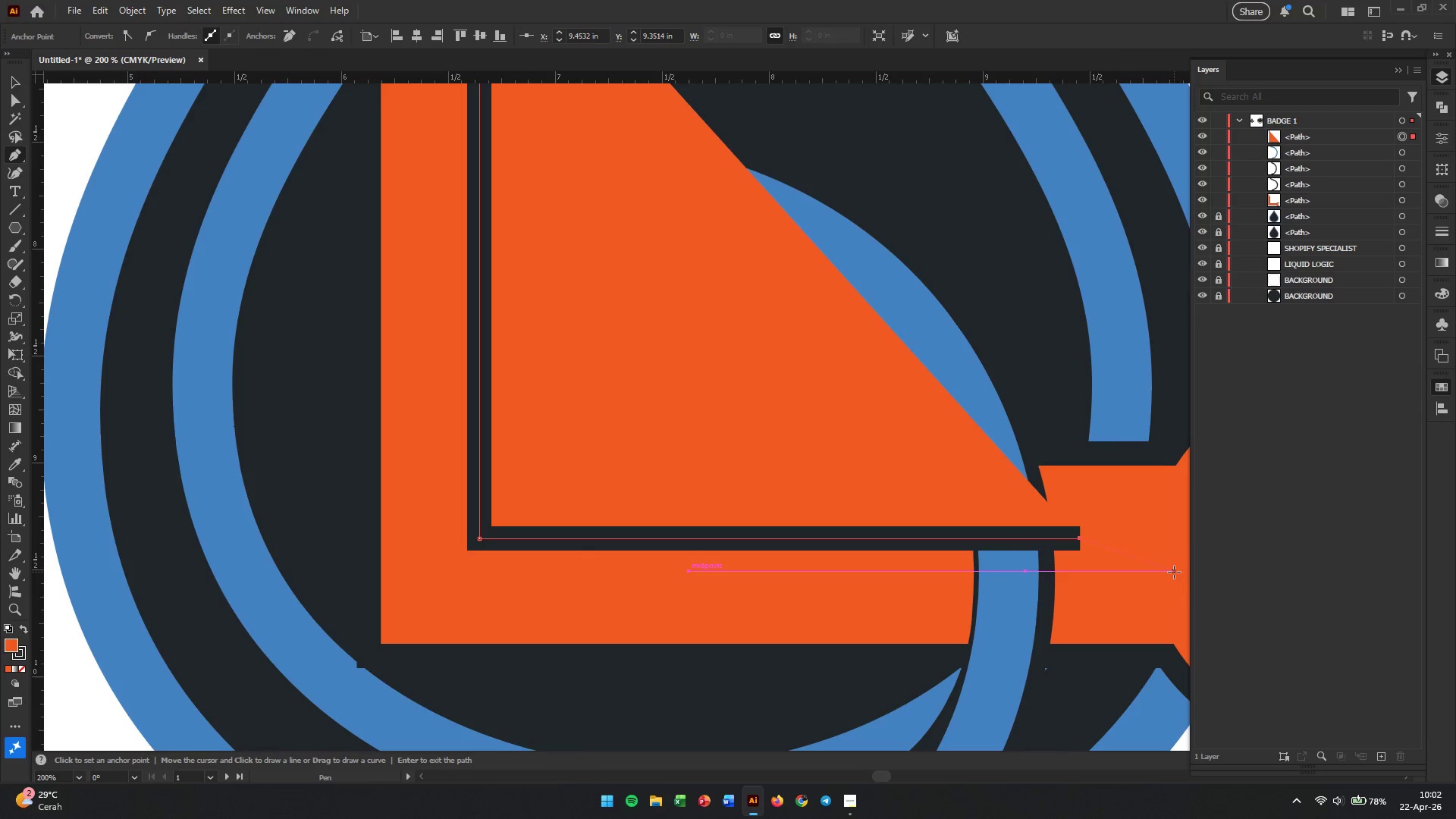 
left_click([1174, 572])
 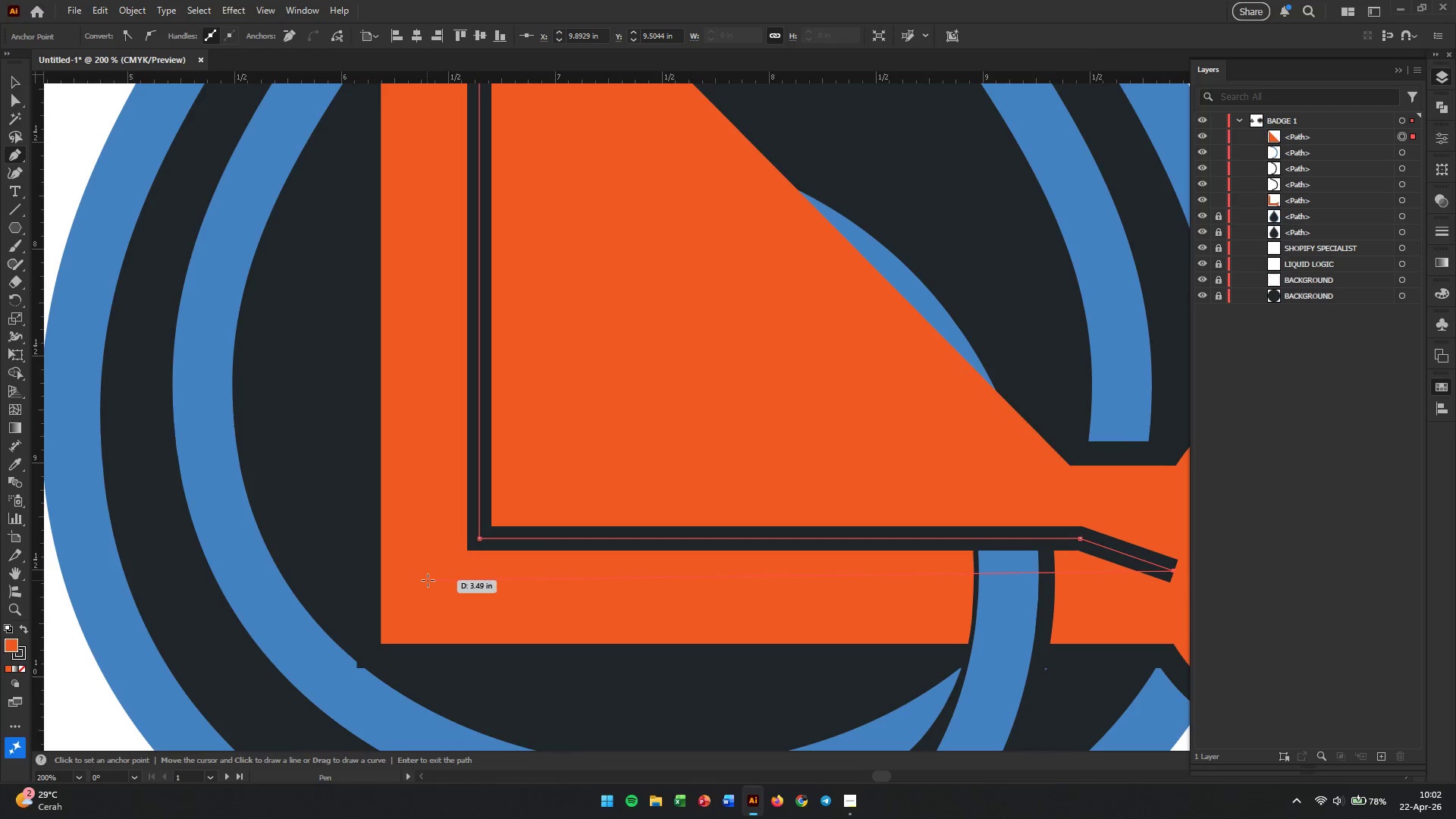 
hold_key(key=ShiftLeft, duration=0.64)
left_click([436, 581])
 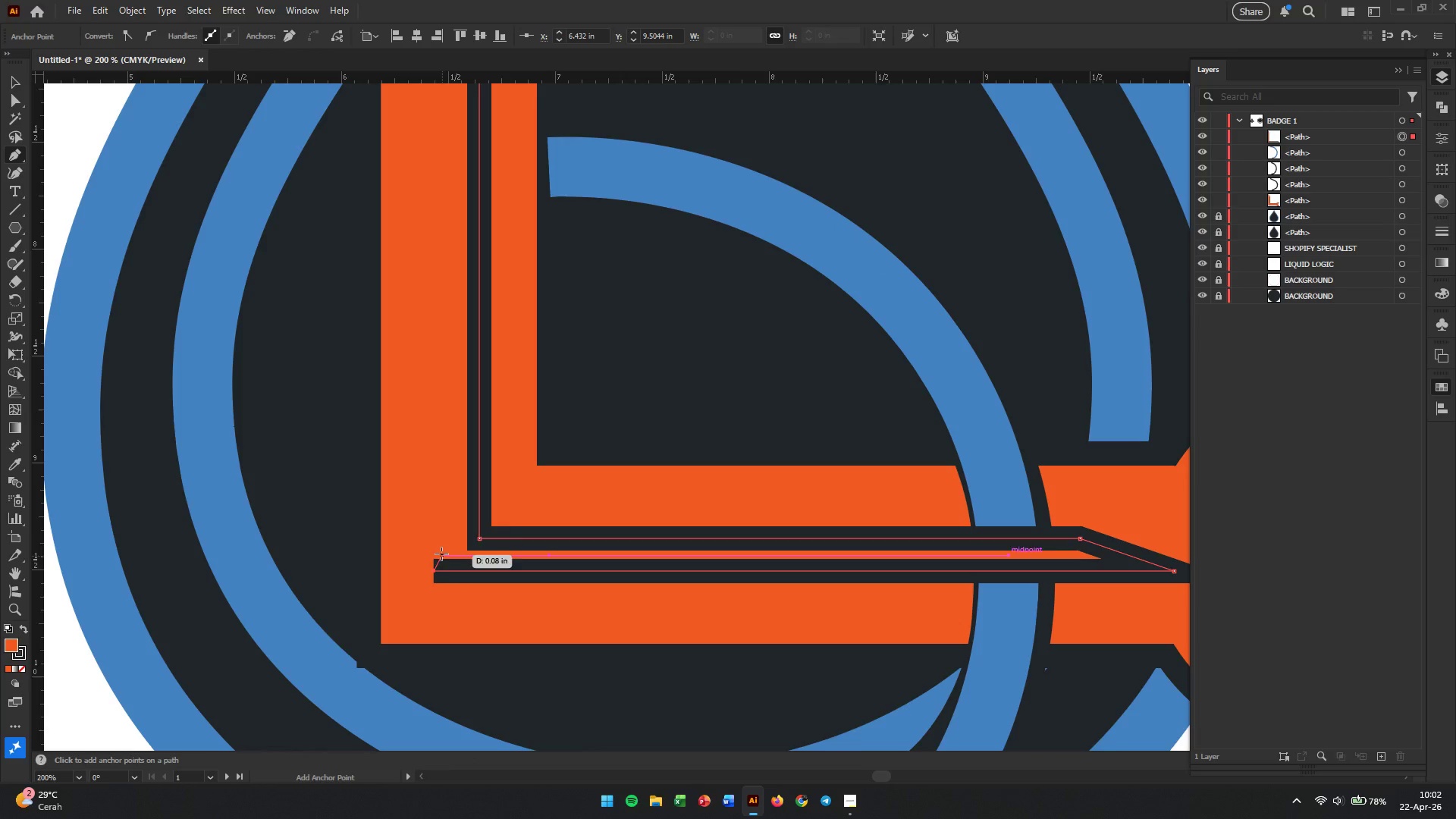 
scroll: coordinate [416, 384], scroll_direction: up, amount: 20.0
 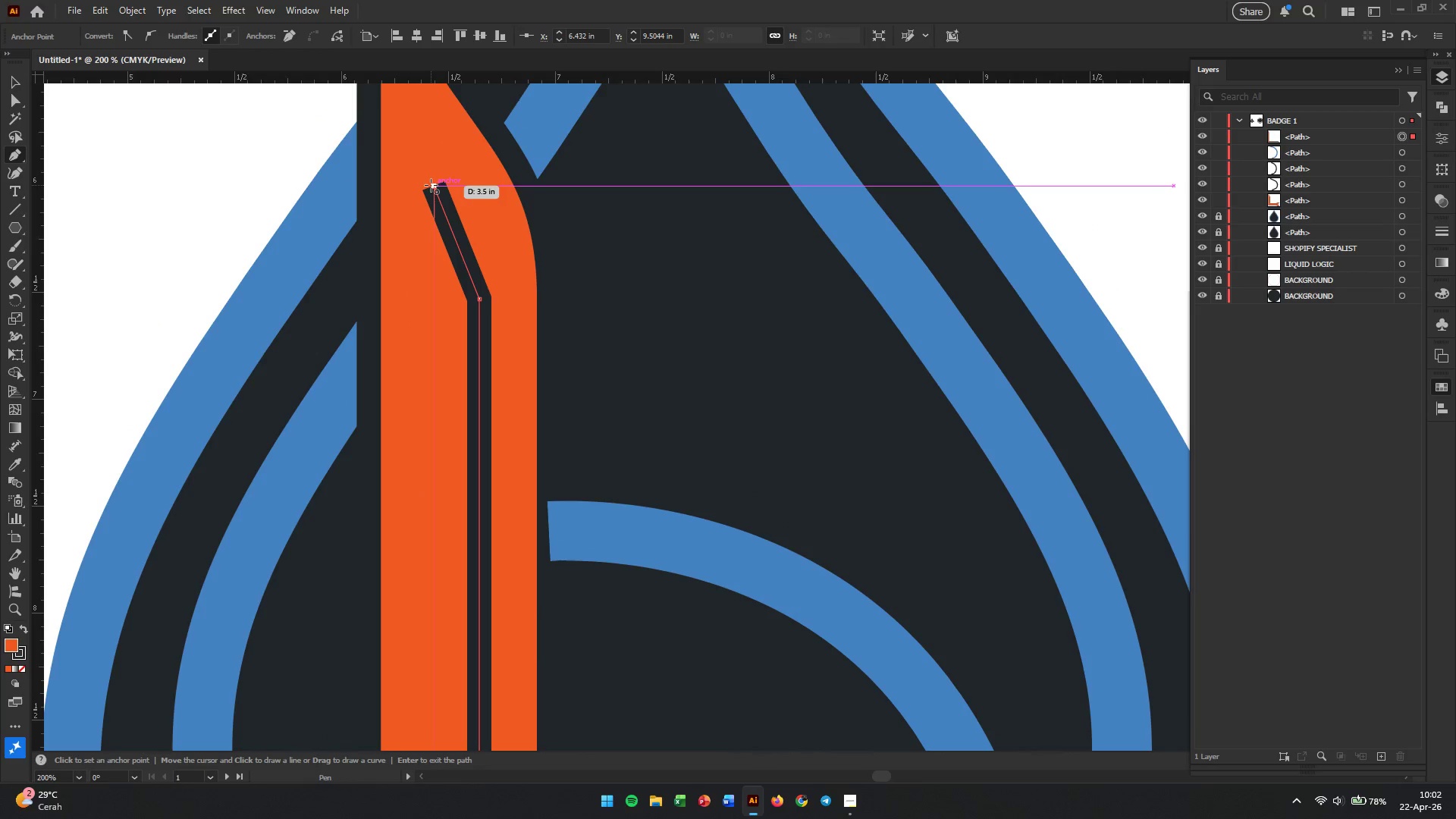 
hold_key(key=ShiftLeft, duration=1.03)
left_click([431, 185])
 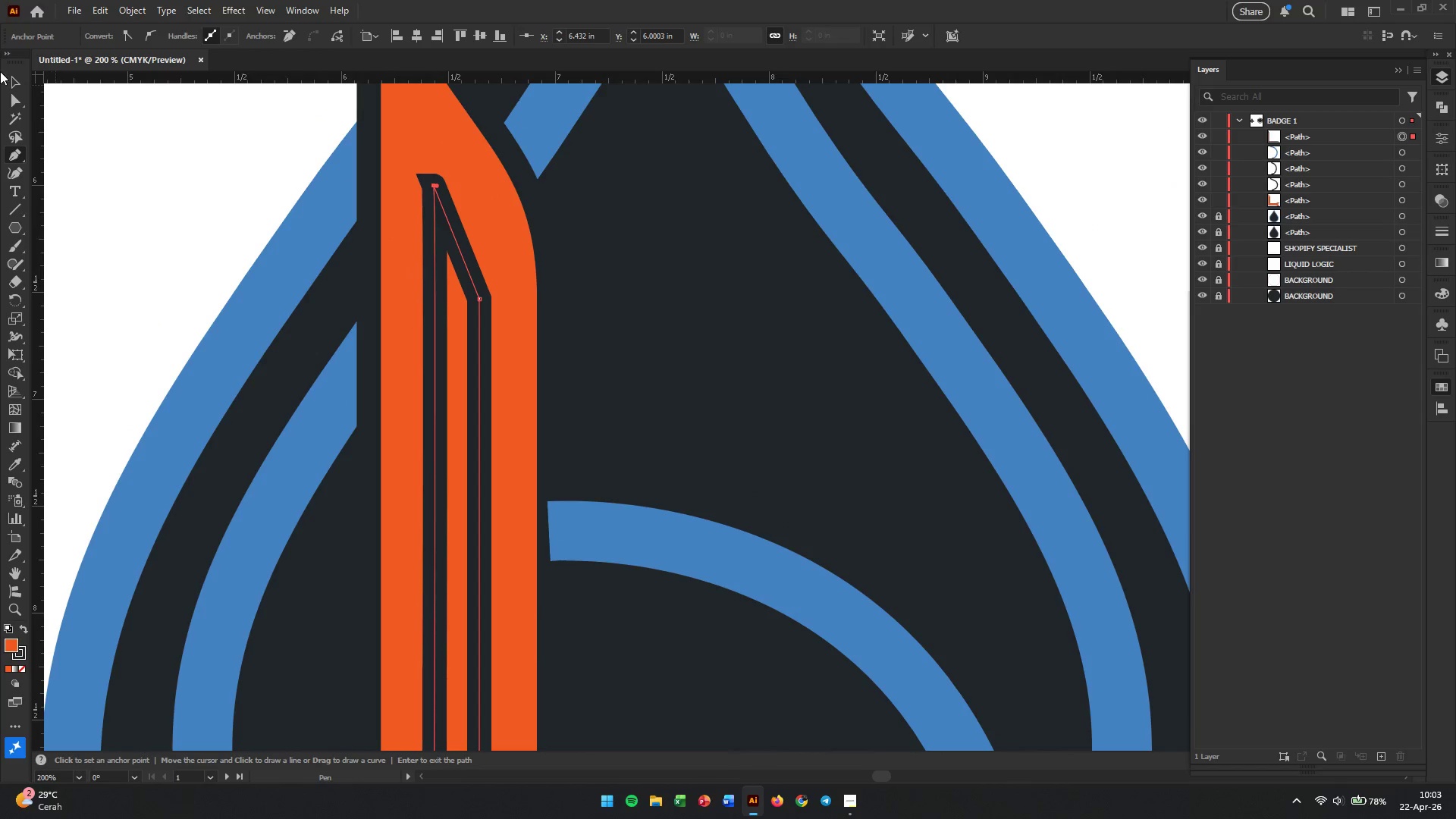 
left_click([17, 96])
 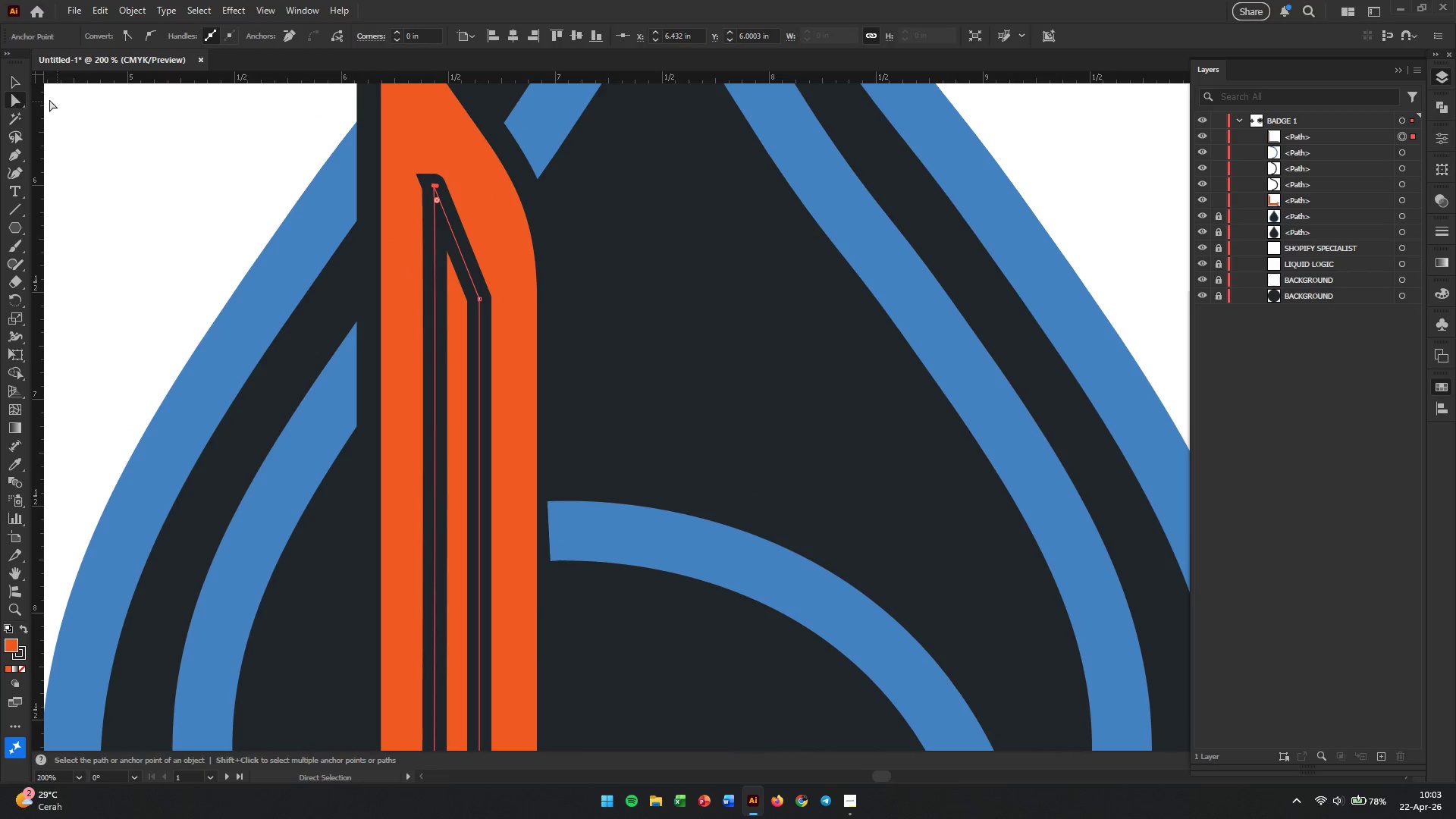 
hold_key(key=AltLeft, duration=0.75)
scroll: coordinate [320, 161], scroll_direction: up, amount: 4.0
 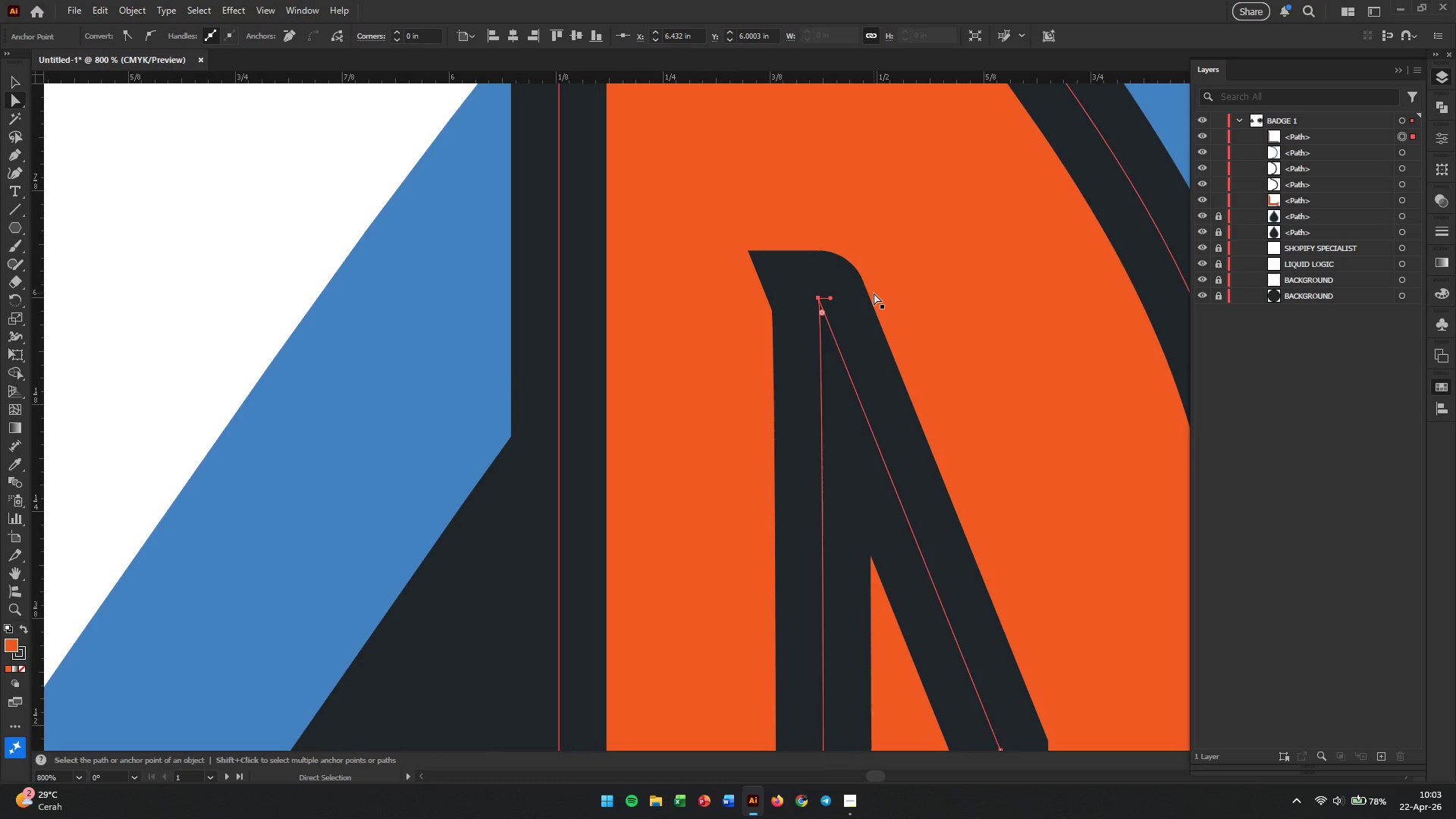 
hold_key(key=Space, duration=0.36)
 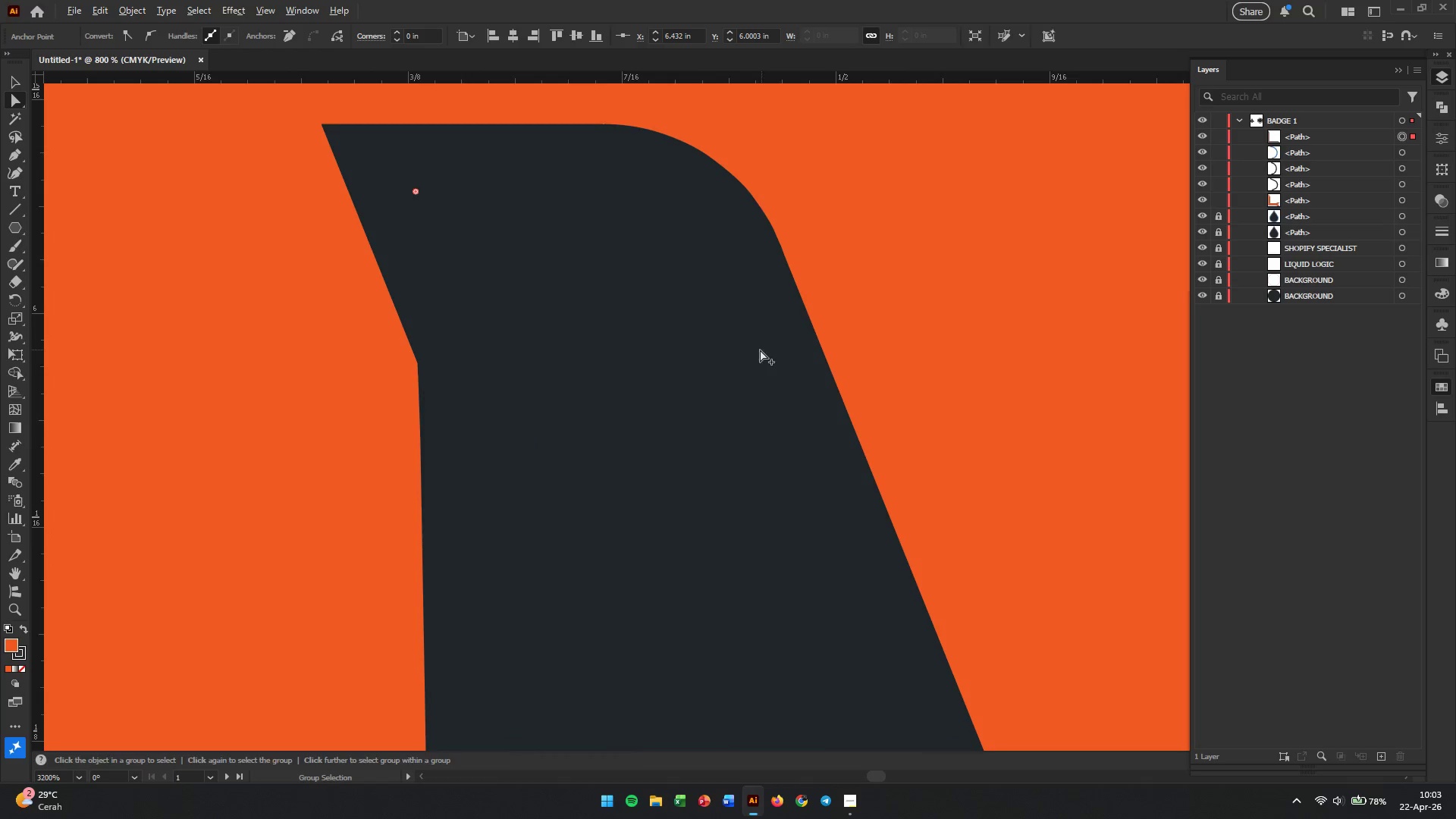 
left_click_drag(start_coordinate=[877, 297], to_coordinate=[784, 339])
 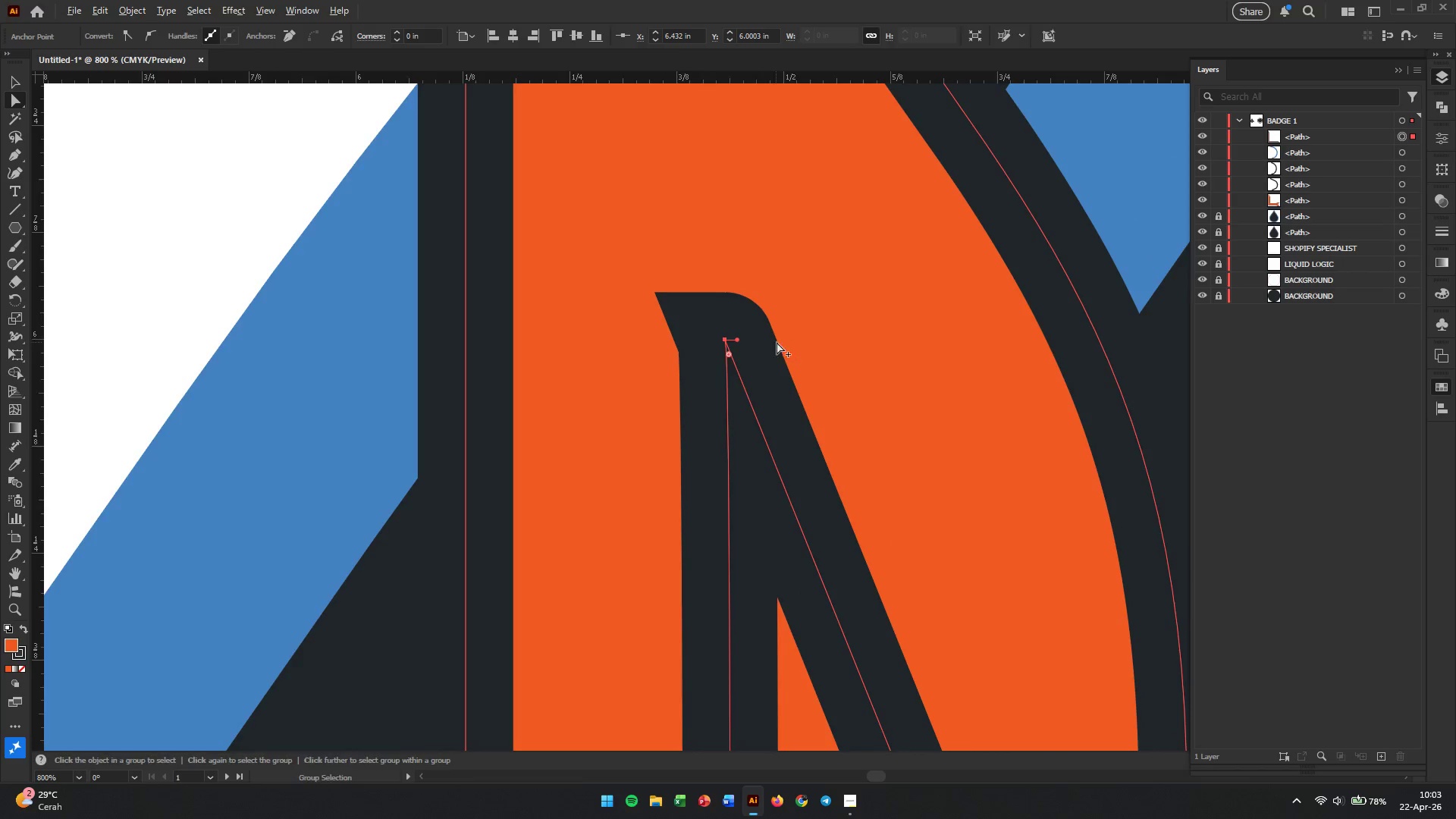 
hold_key(key=AltLeft, duration=0.69)
scroll: coordinate [766, 349], scroll_direction: up, amount: 4.0
 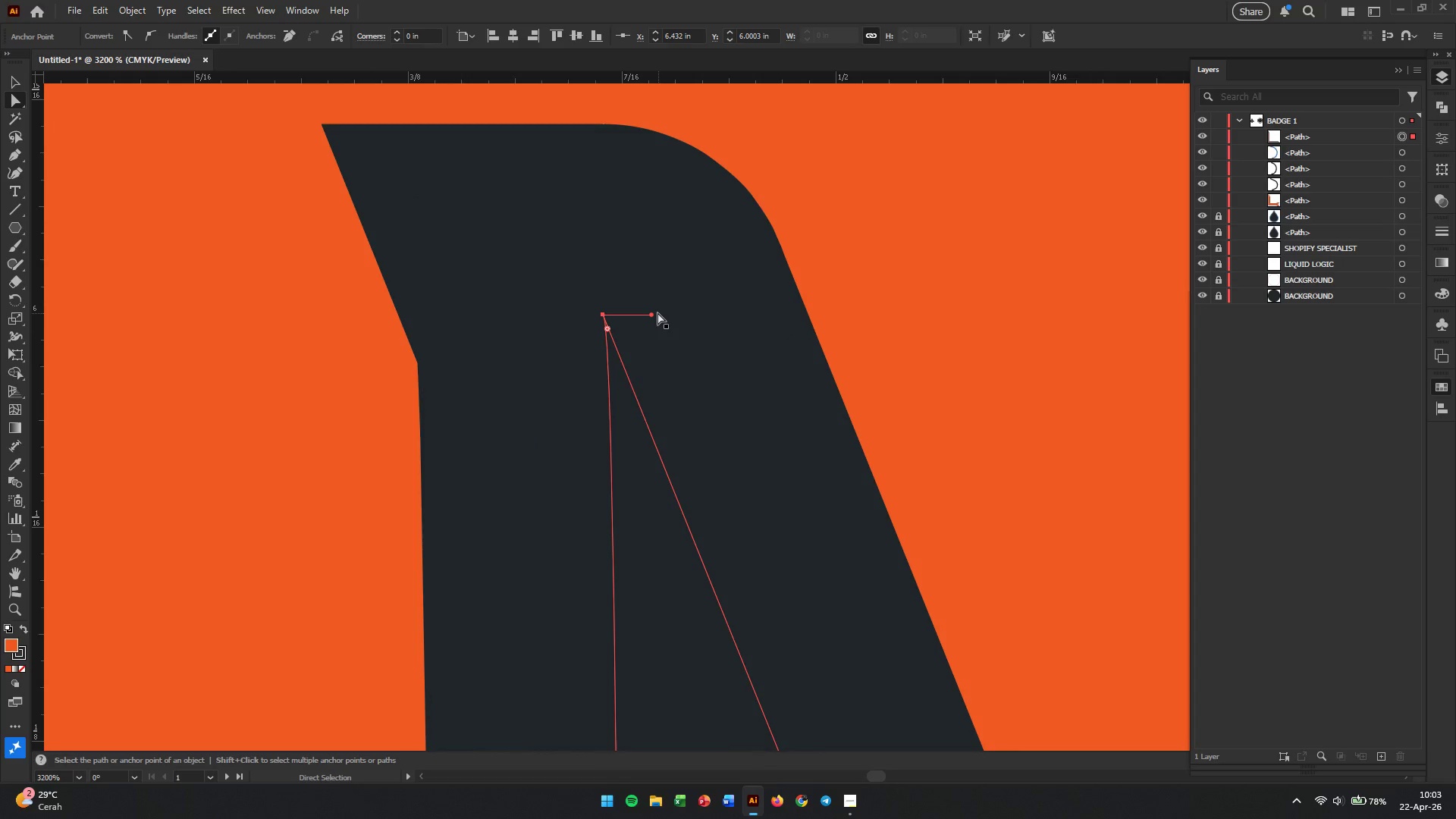 
hold_key(key=AltLeft, duration=0.55)
scroll: coordinate [614, 297], scroll_direction: up, amount: 5.0
 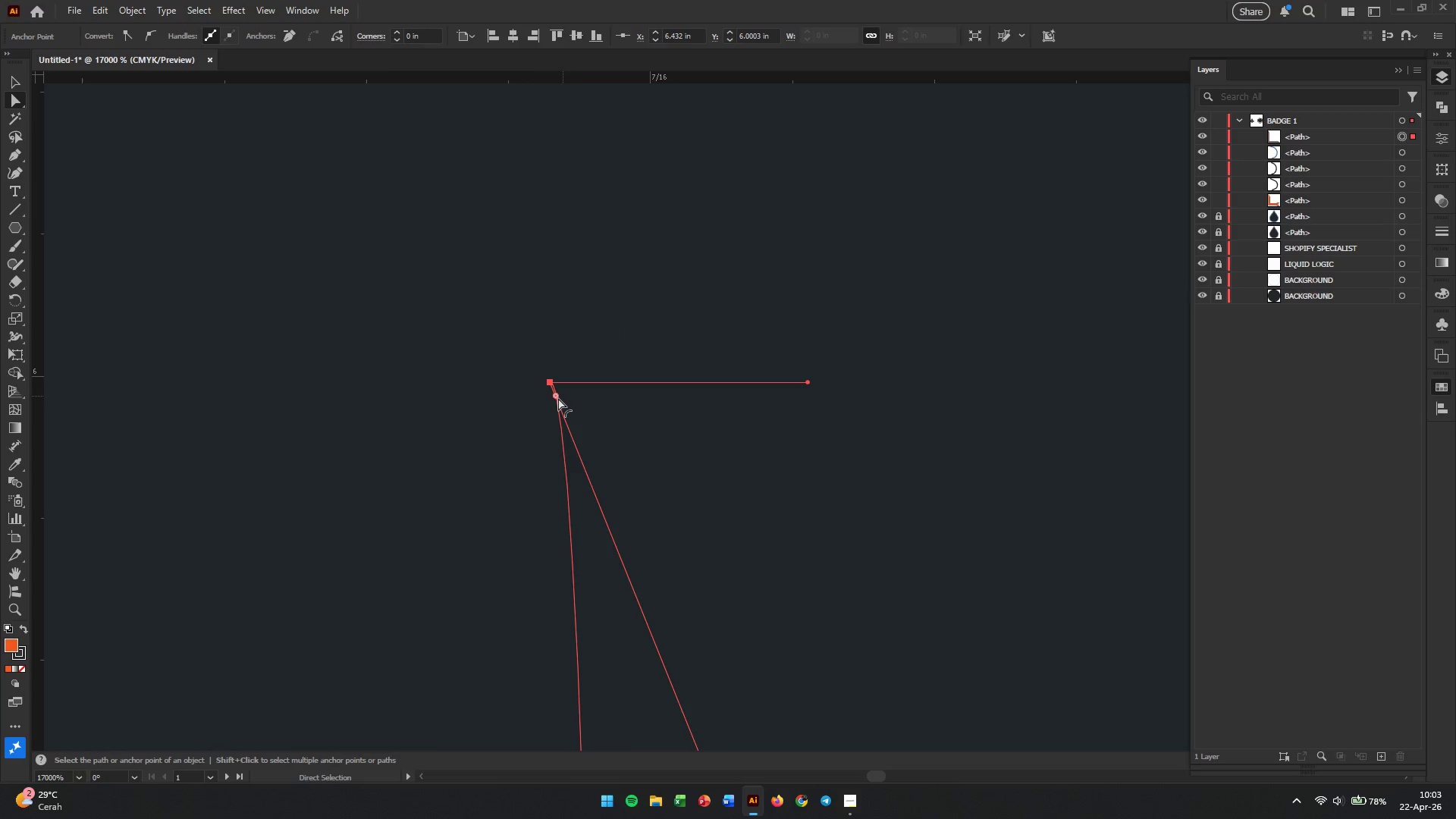 
key(Alt+AltLeft)
 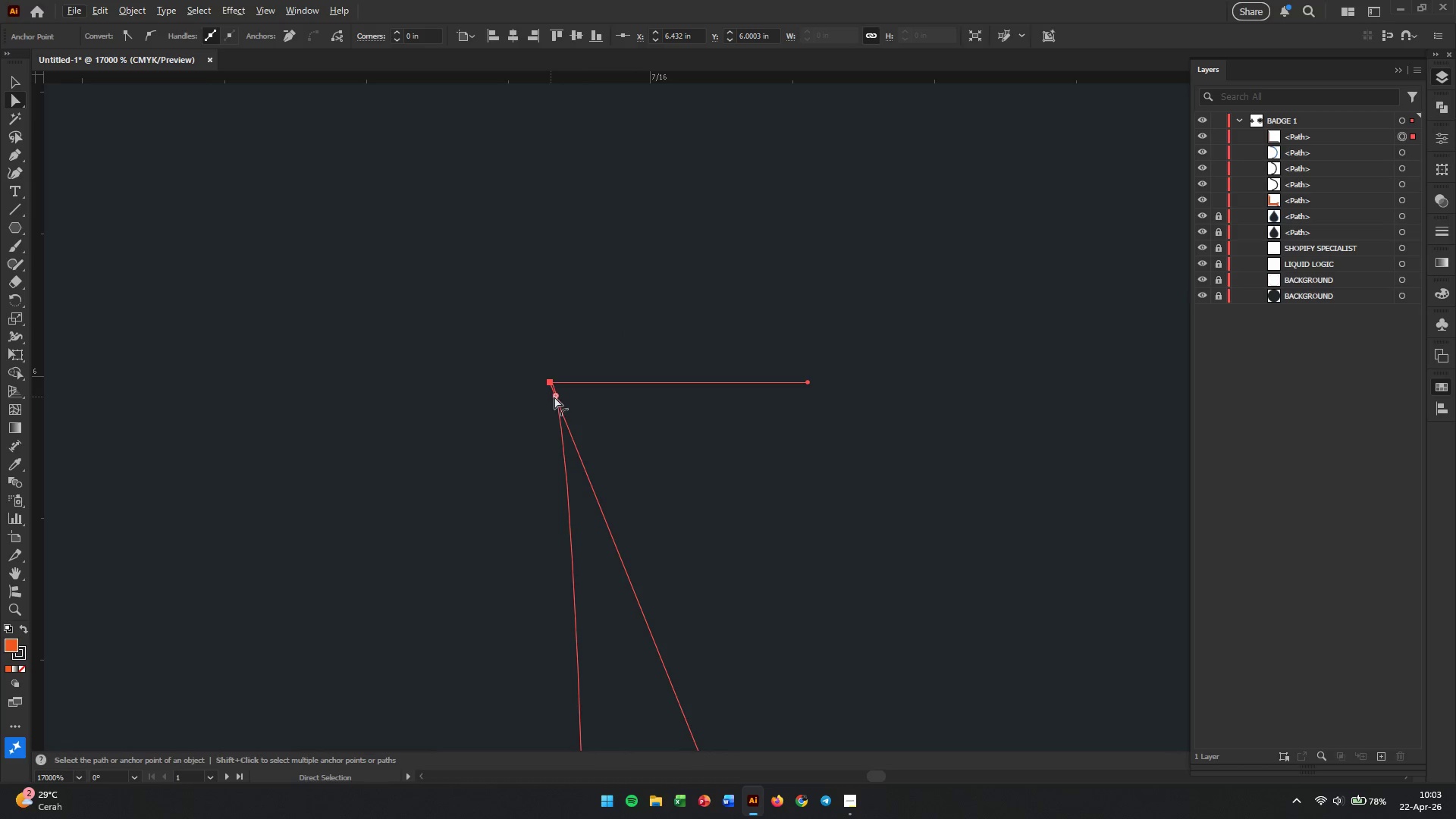 
left_click_drag(start_coordinate=[554, 397], to_coordinate=[542, 390])
 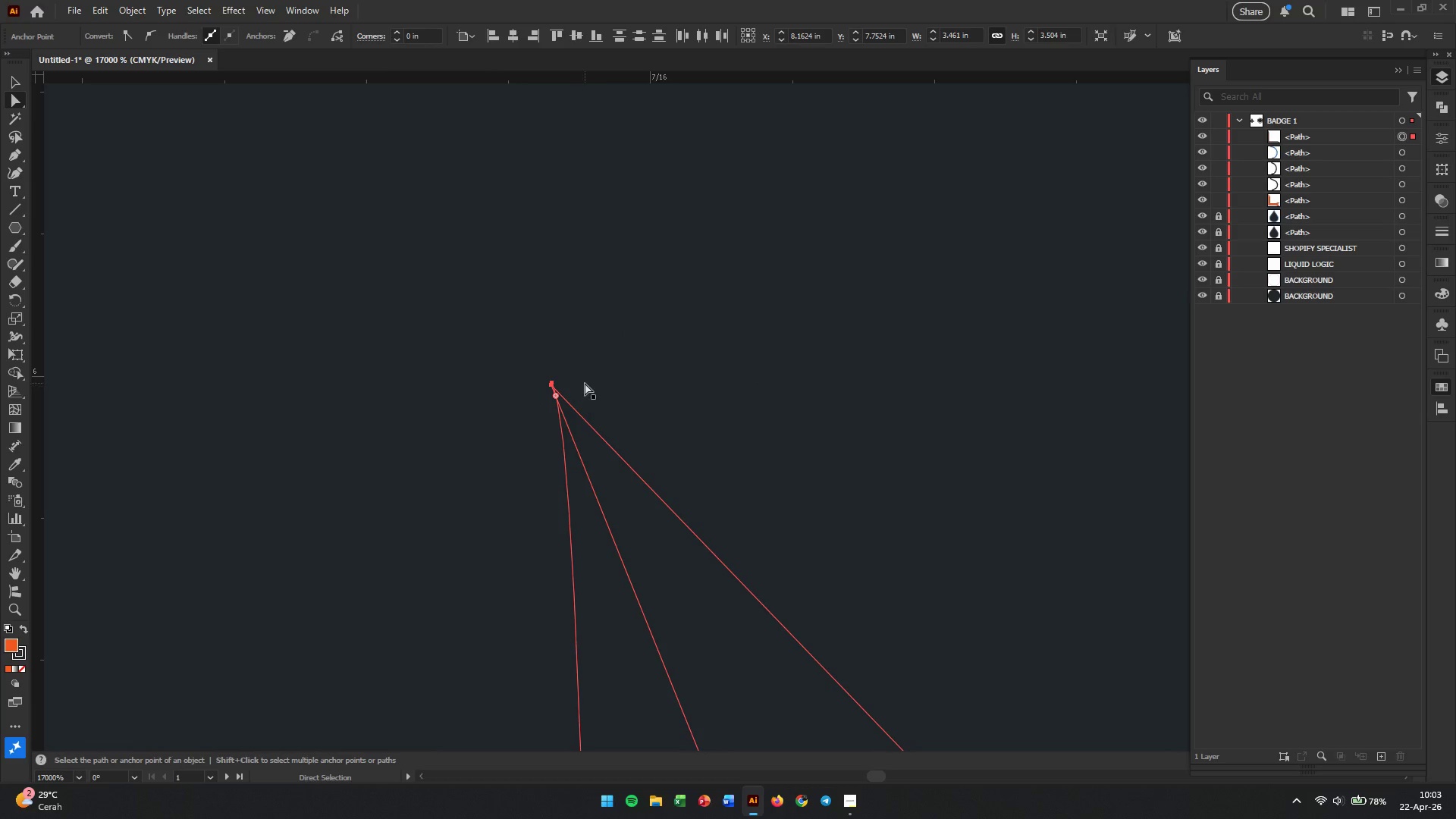 
hold_key(key=AltLeft, duration=2.25)
scroll: coordinate [763, 391], scroll_direction: down, amount: 23.0
 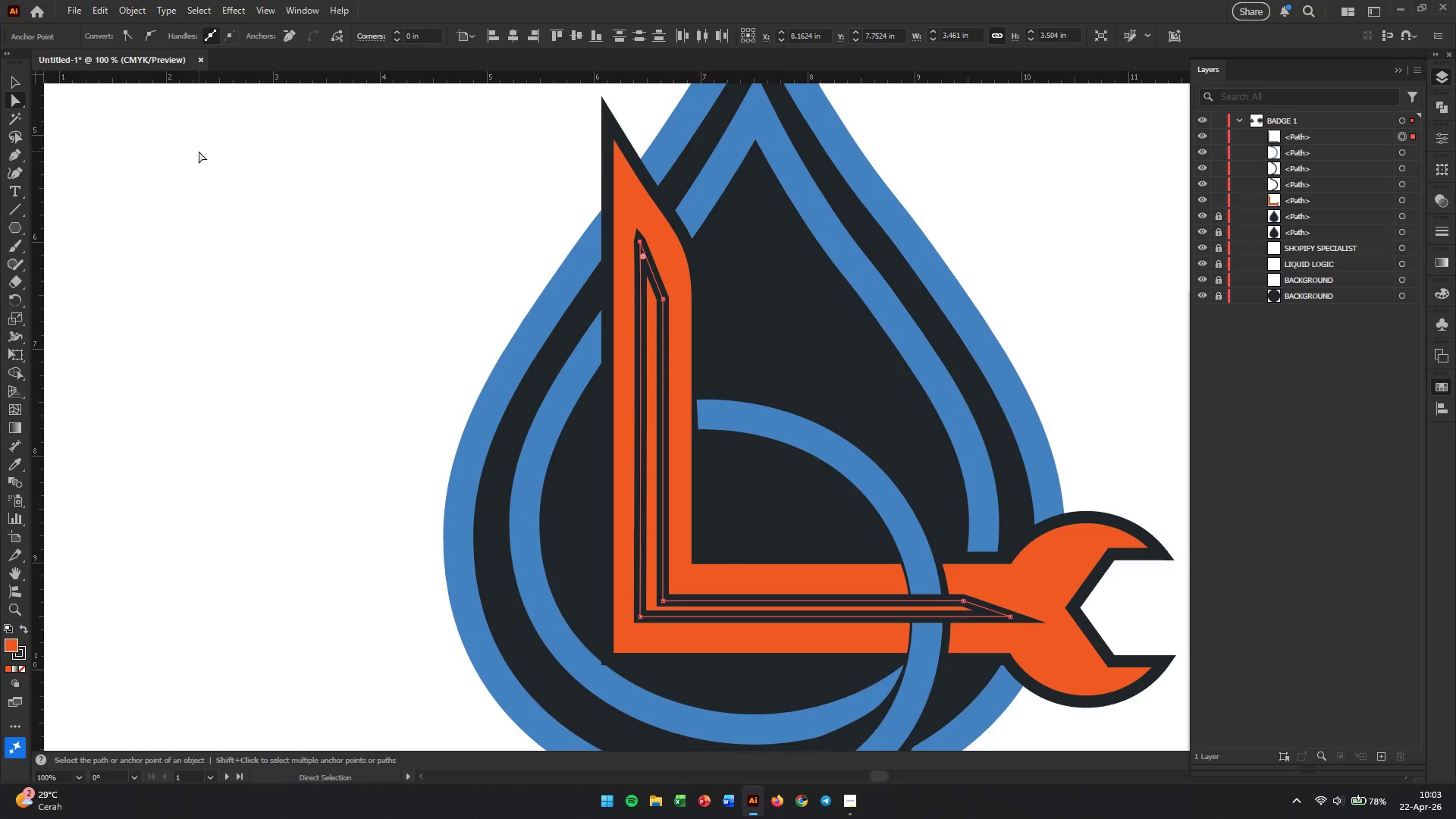 
left_click([14, 78])
 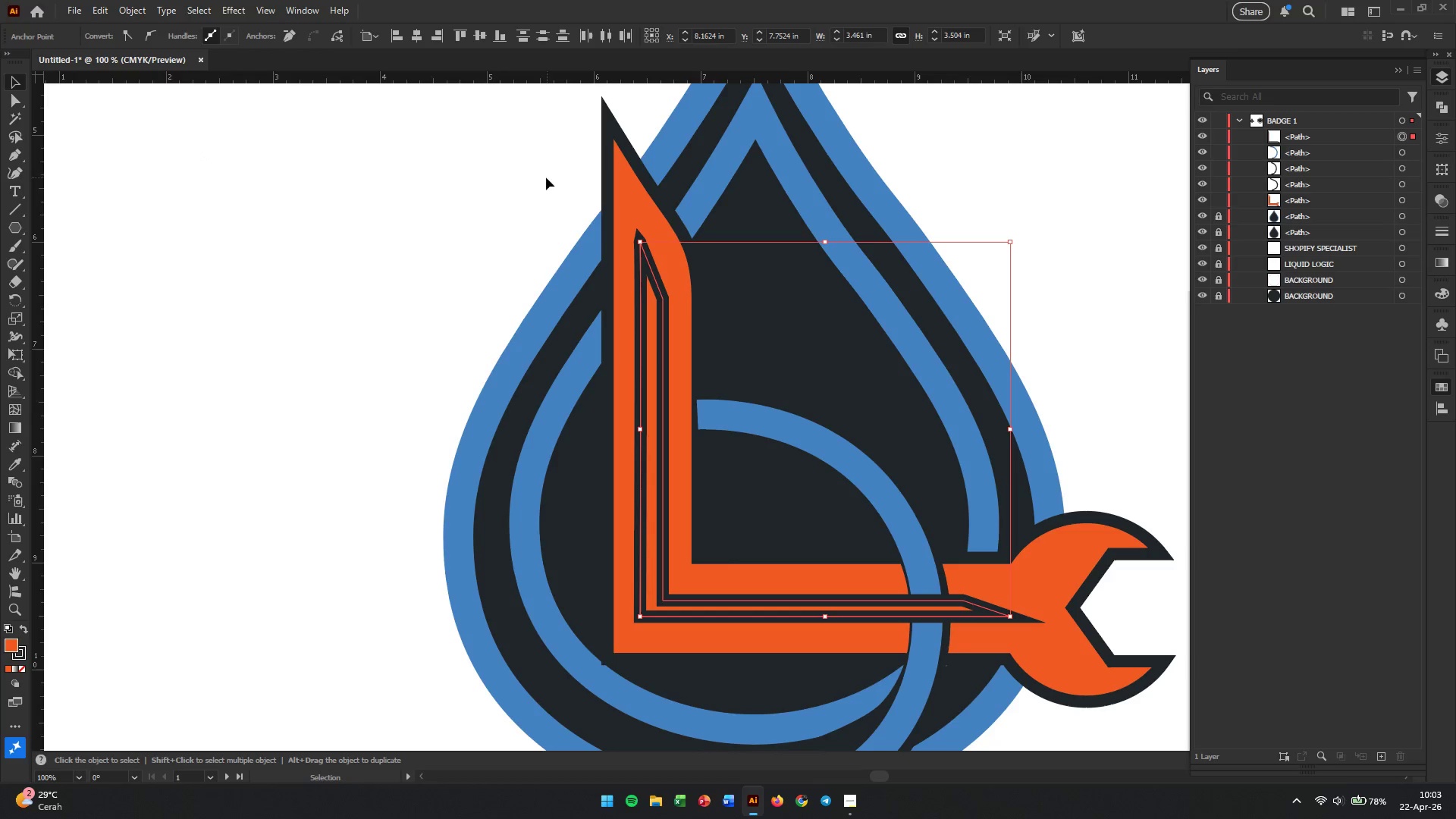 
left_click([665, 300])
 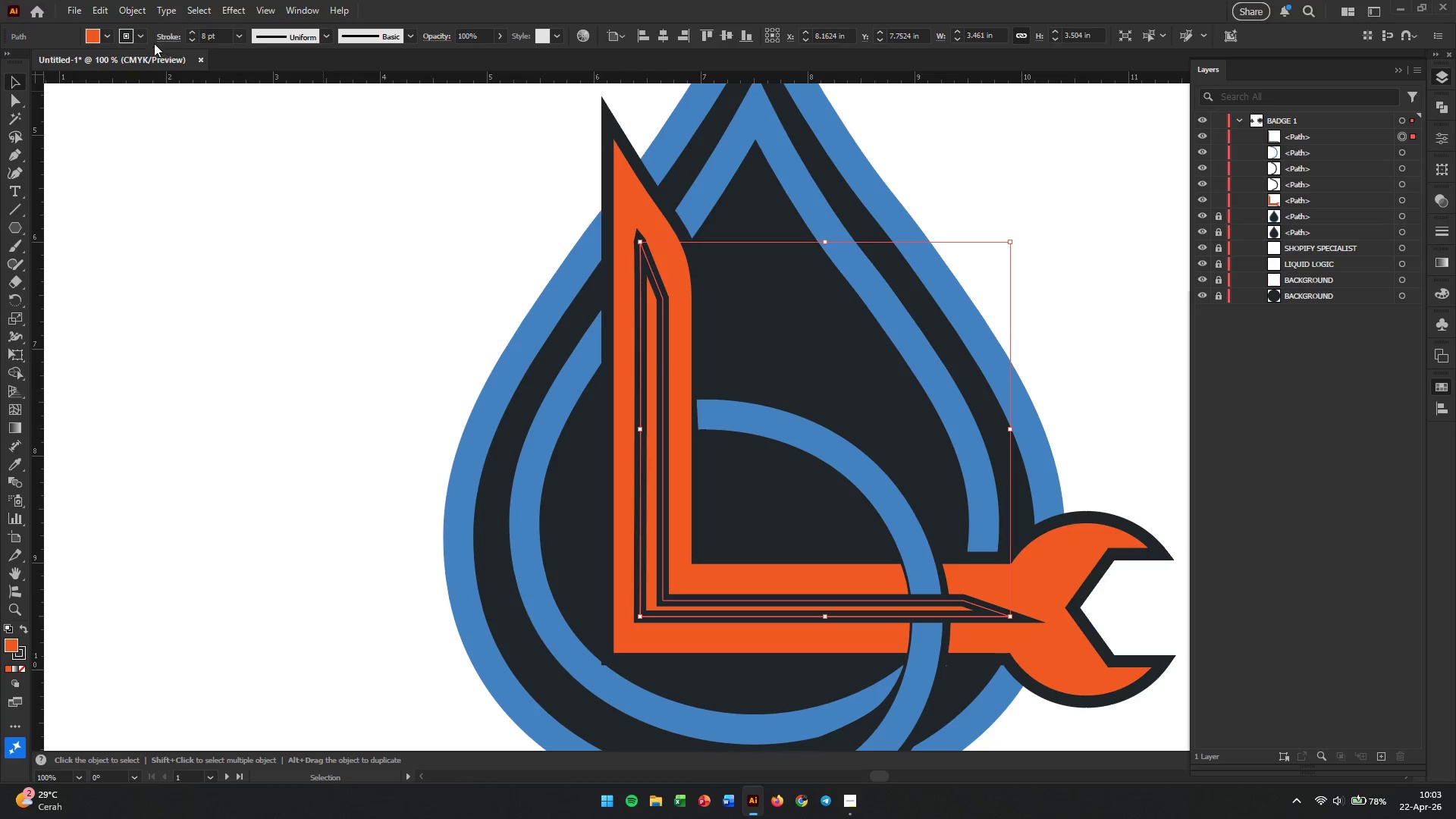 
left_click([141, 38])
 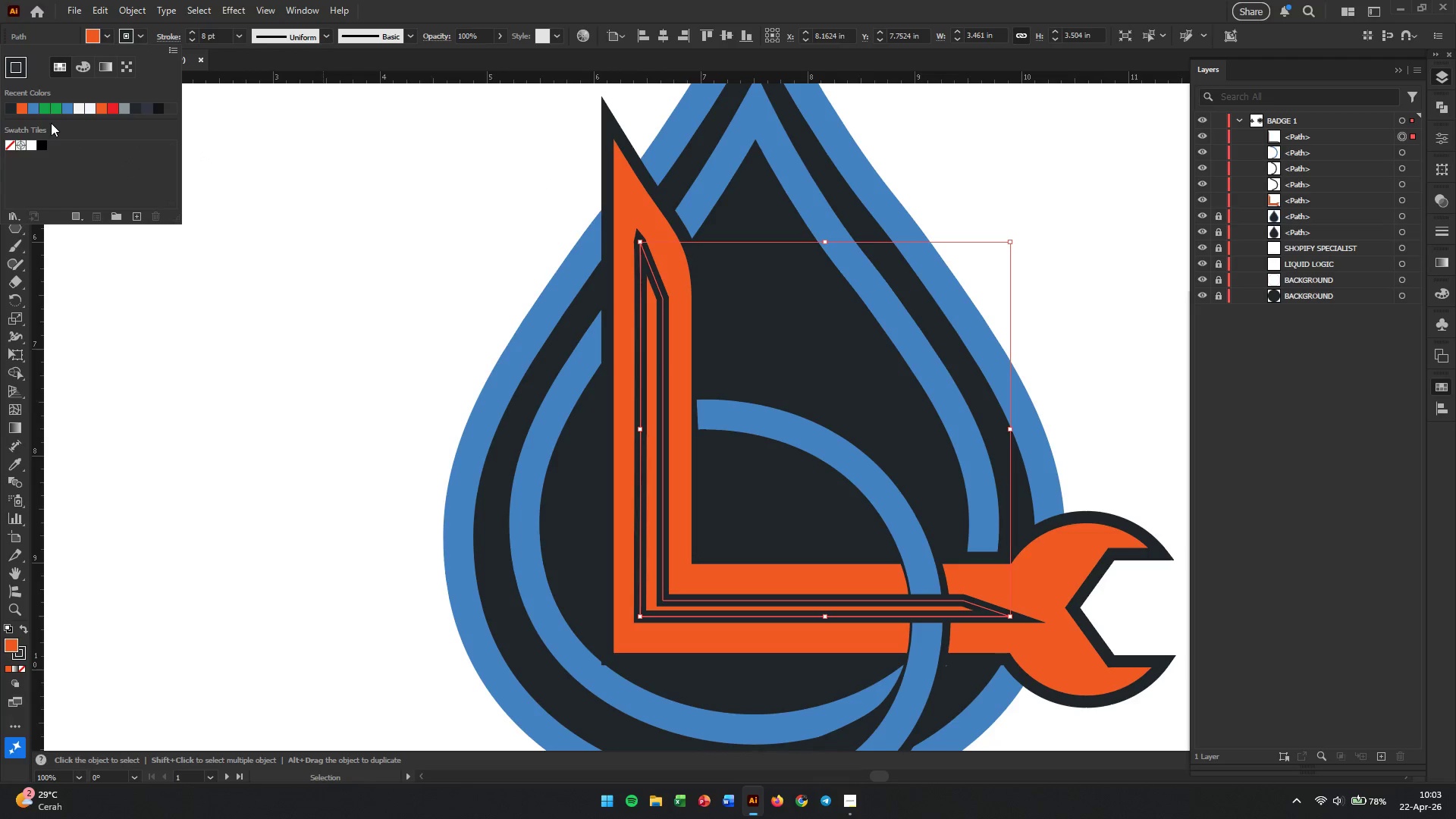 
left_click([8, 142])
 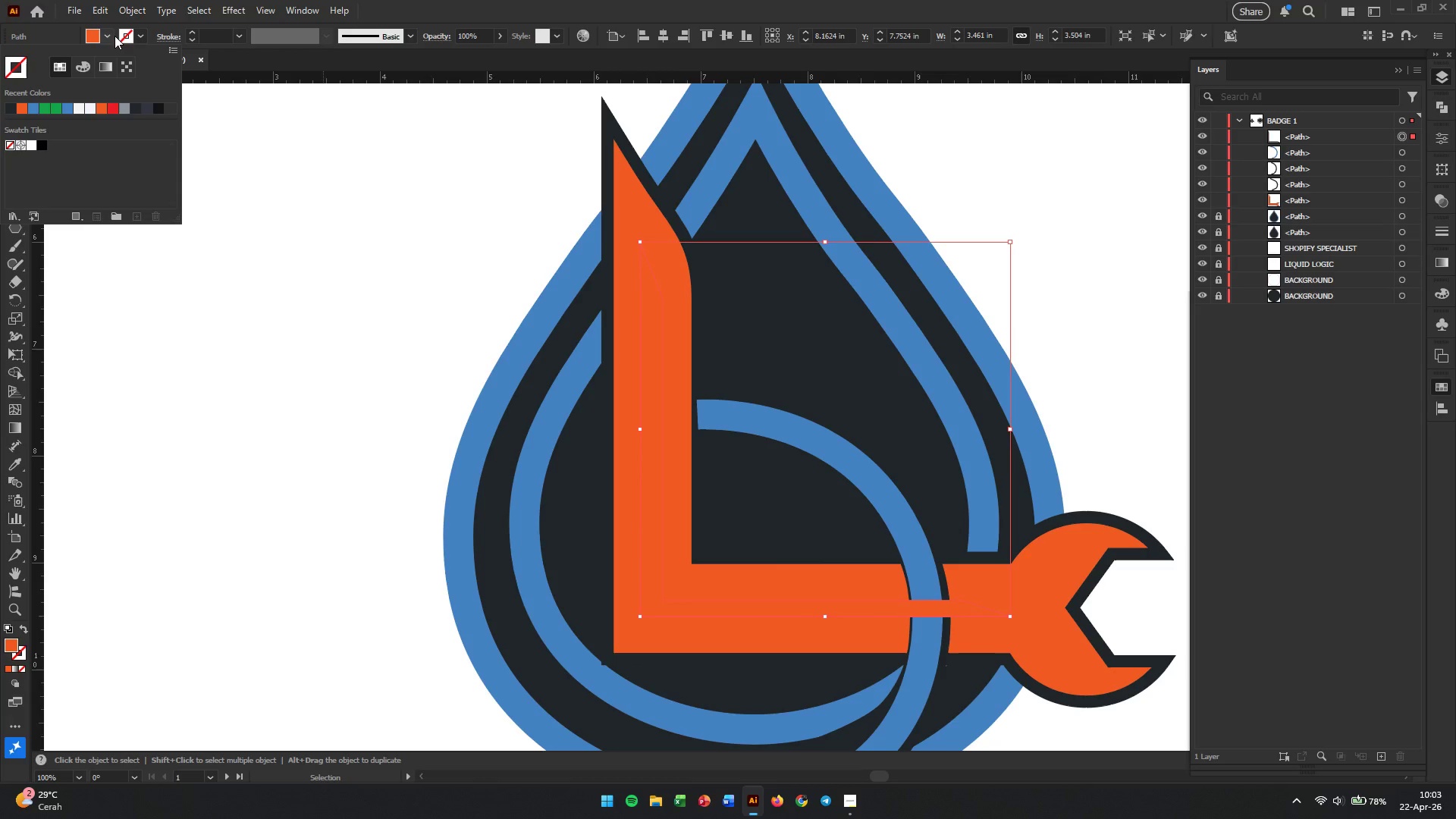 
left_click([97, 33])
 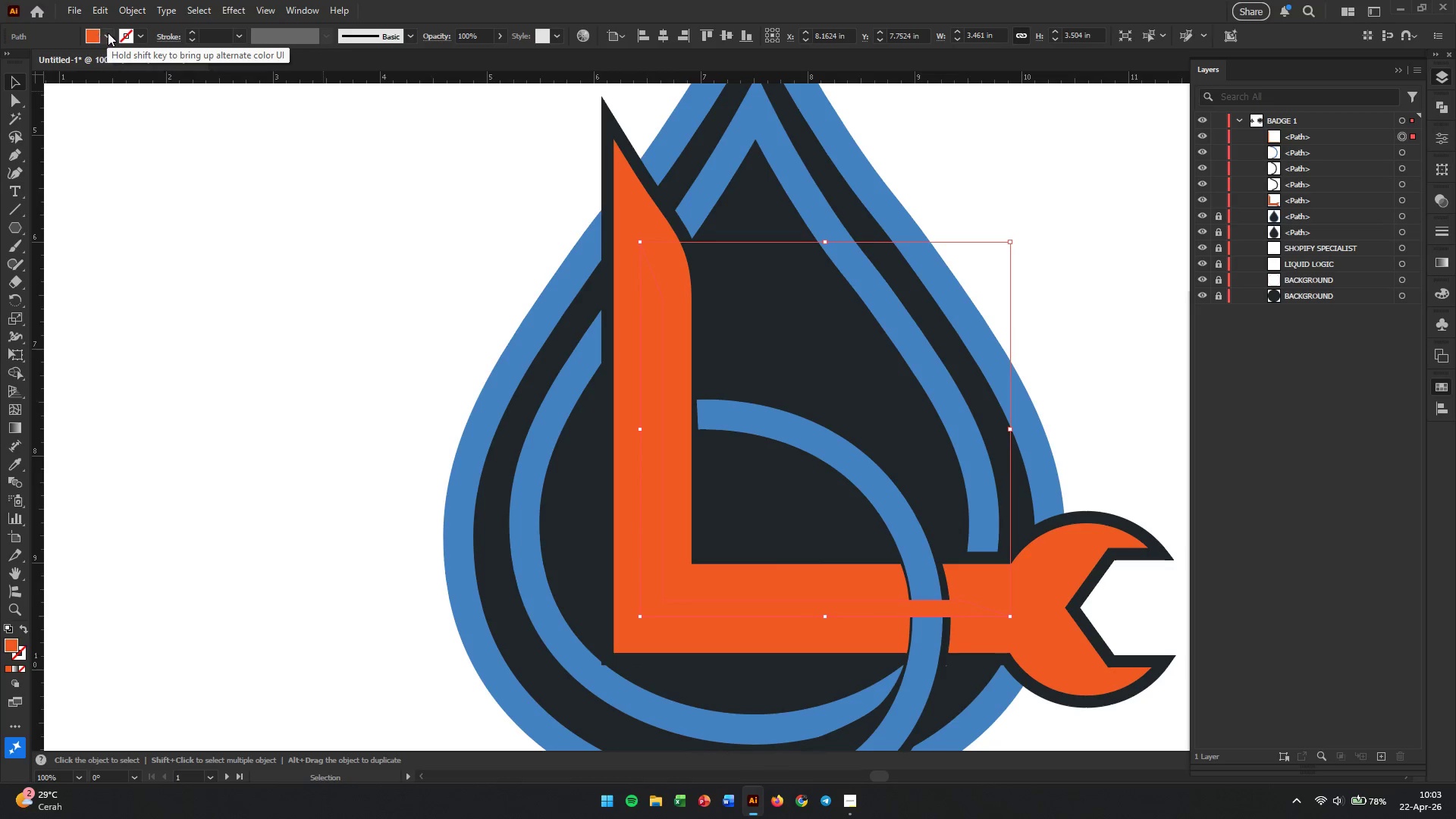 
left_click([108, 33])
 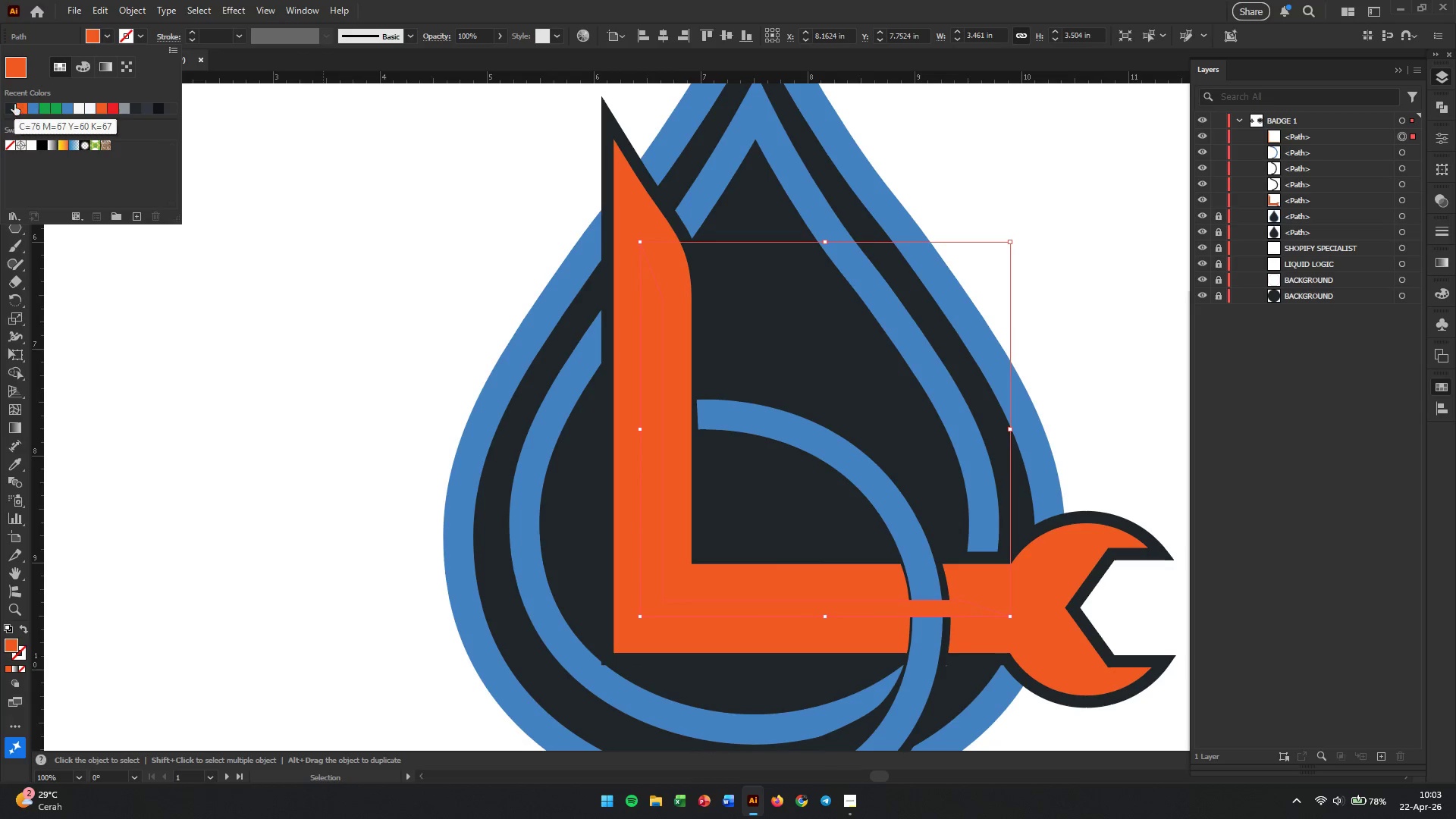 
left_click([11, 105])
 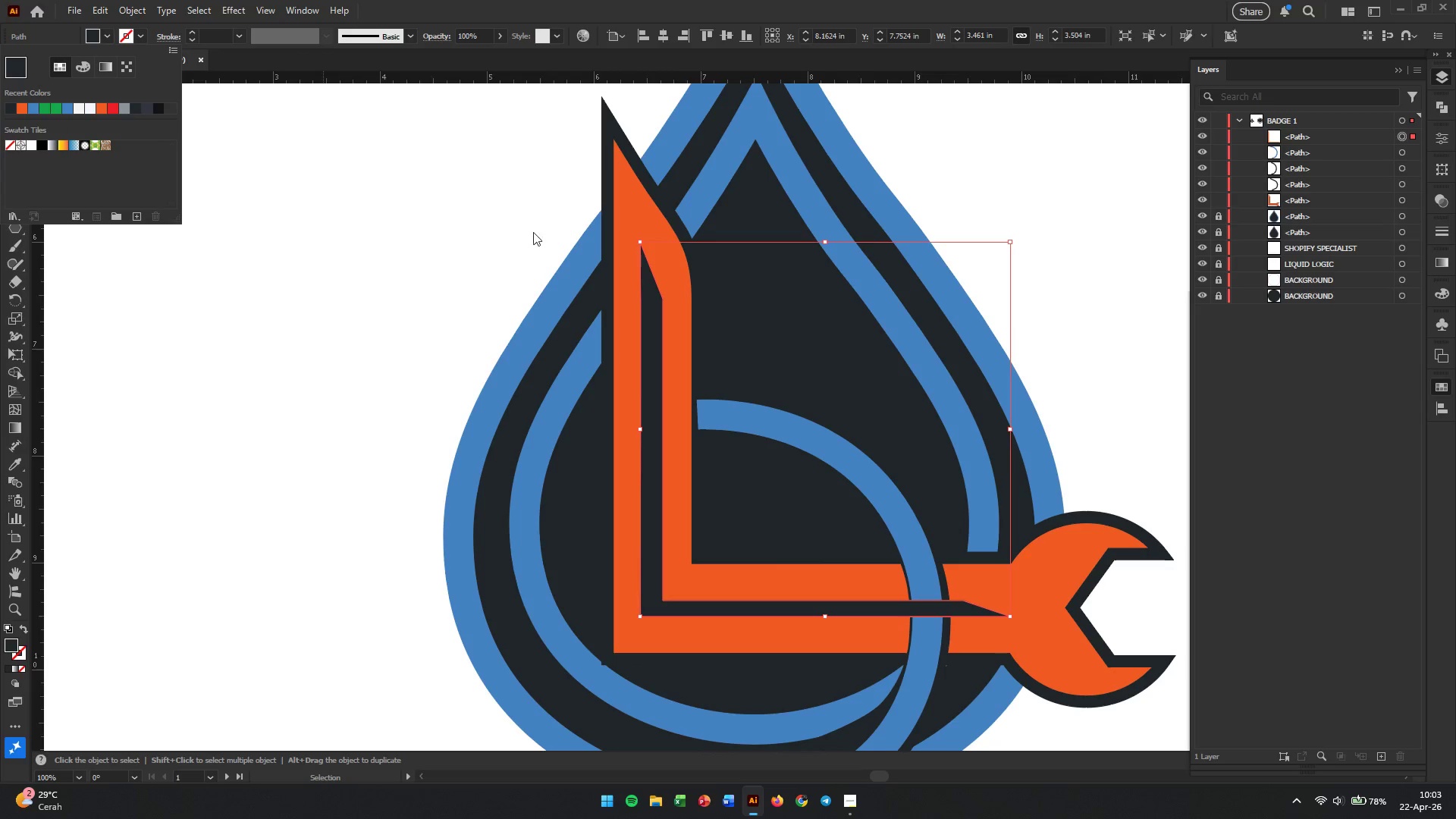 
left_click([406, 243])
 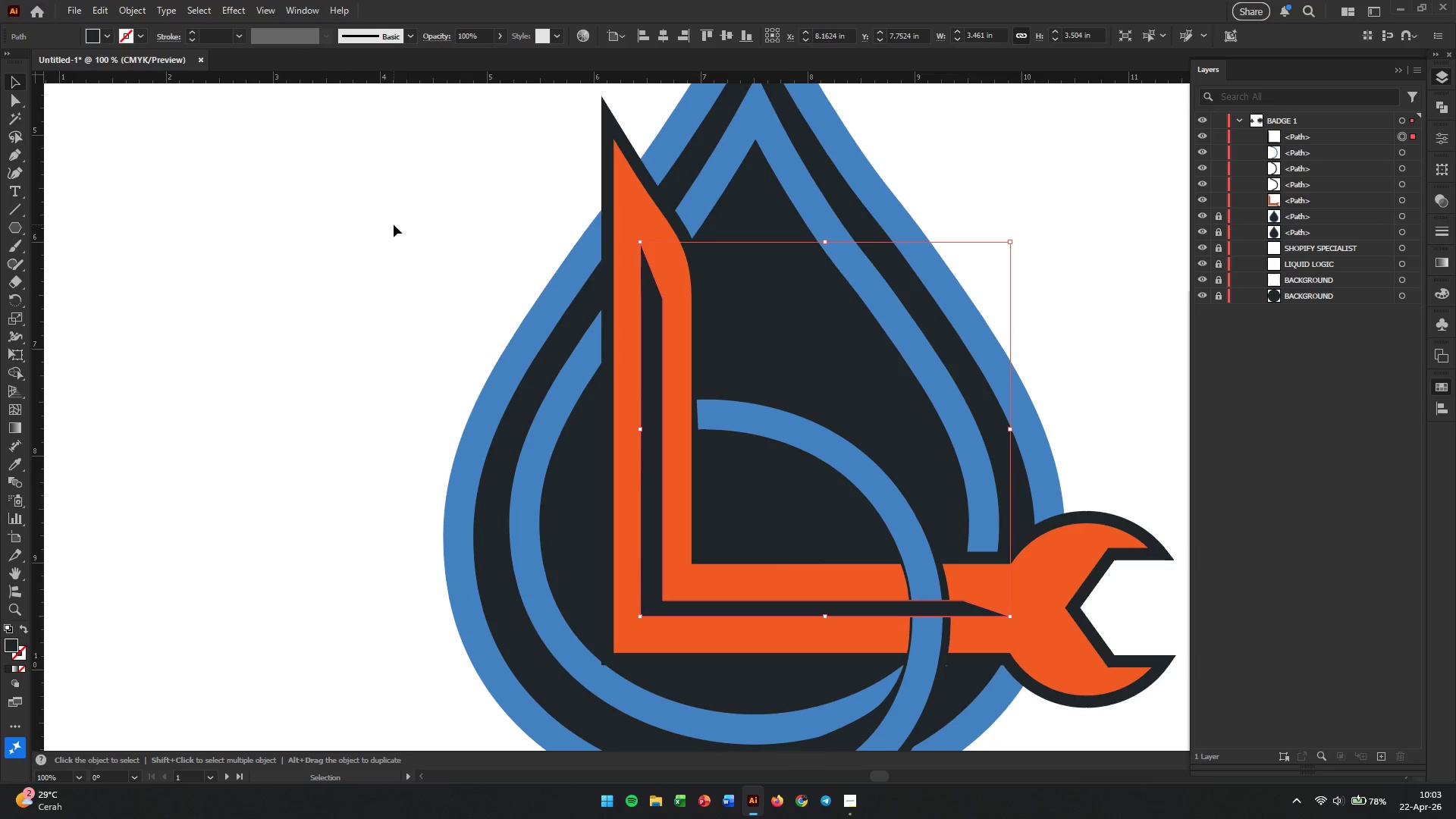 
mouse_move([10, 168])
 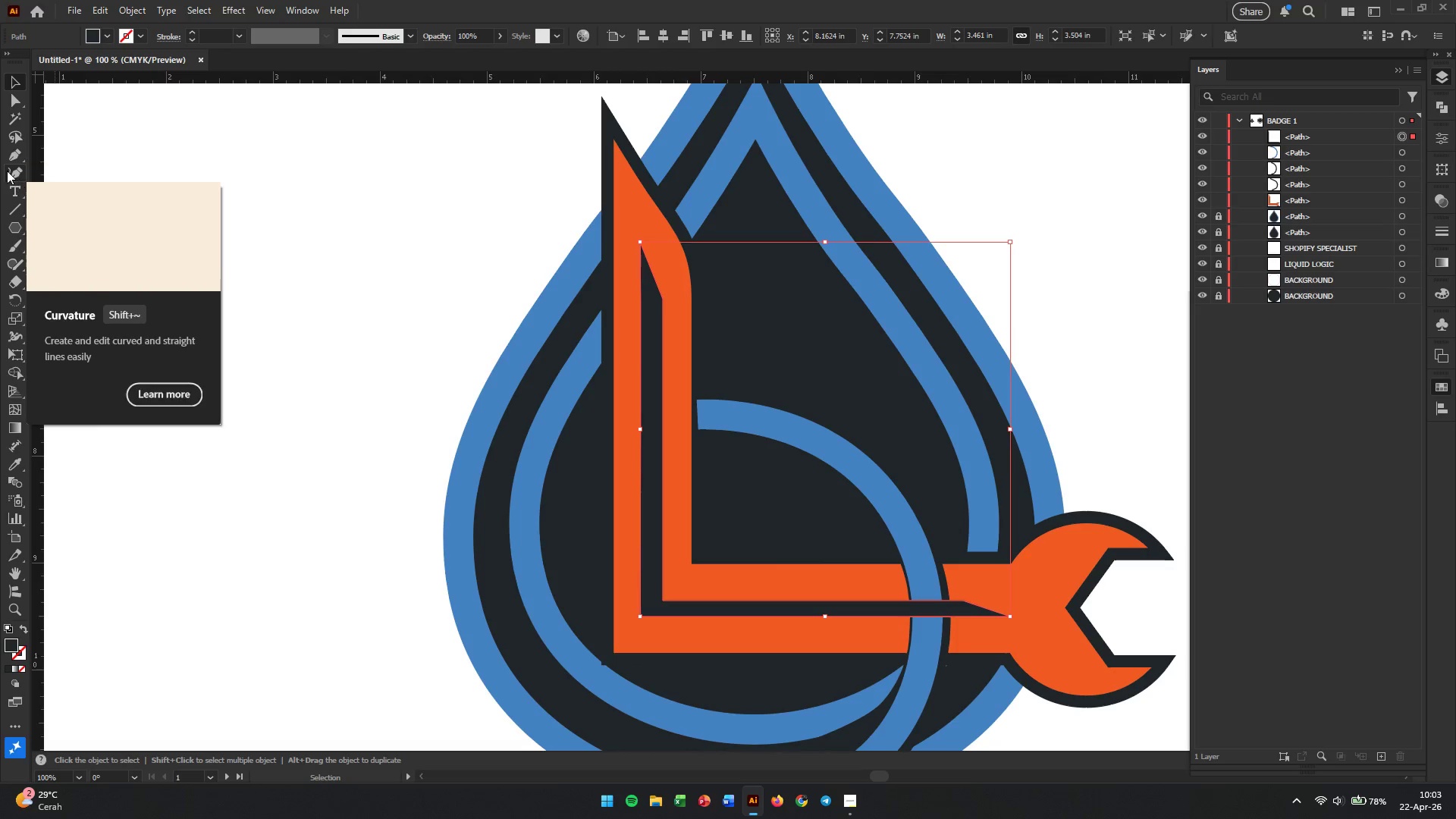 
mouse_move([2, 152])
 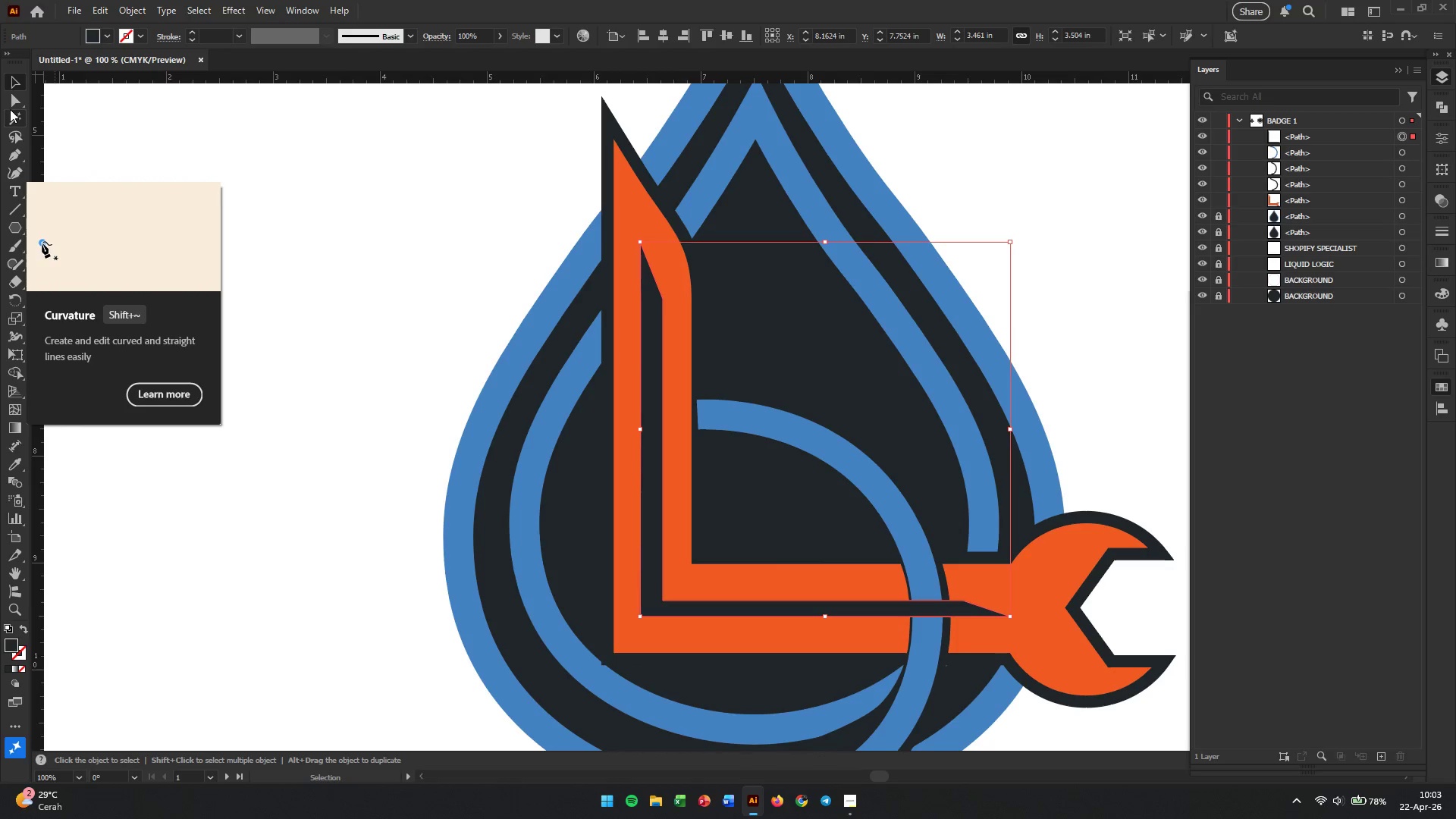 
left_click([11, 100])
 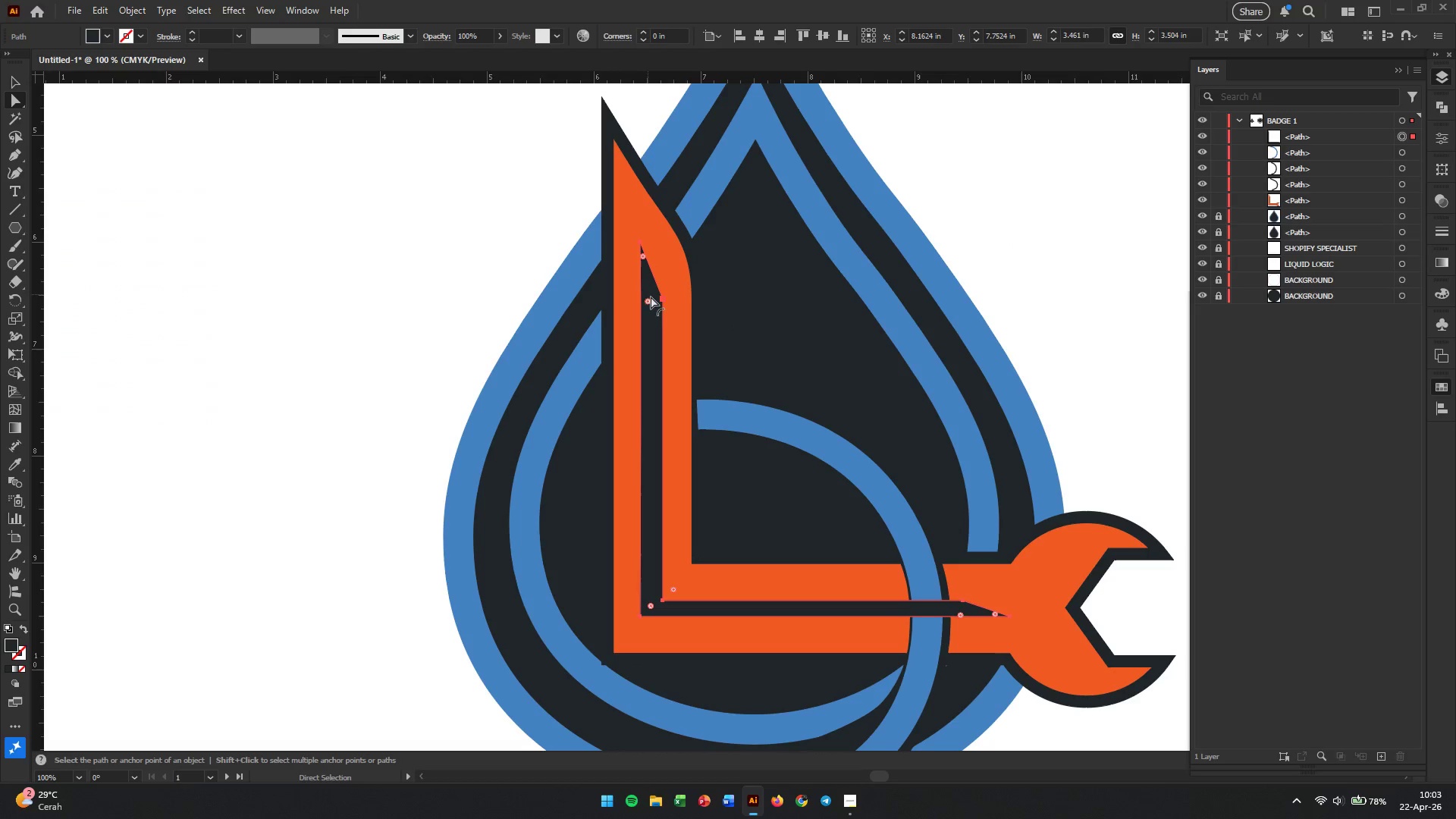 
left_click_drag(start_coordinate=[648, 301], to_coordinate=[641, 252])
 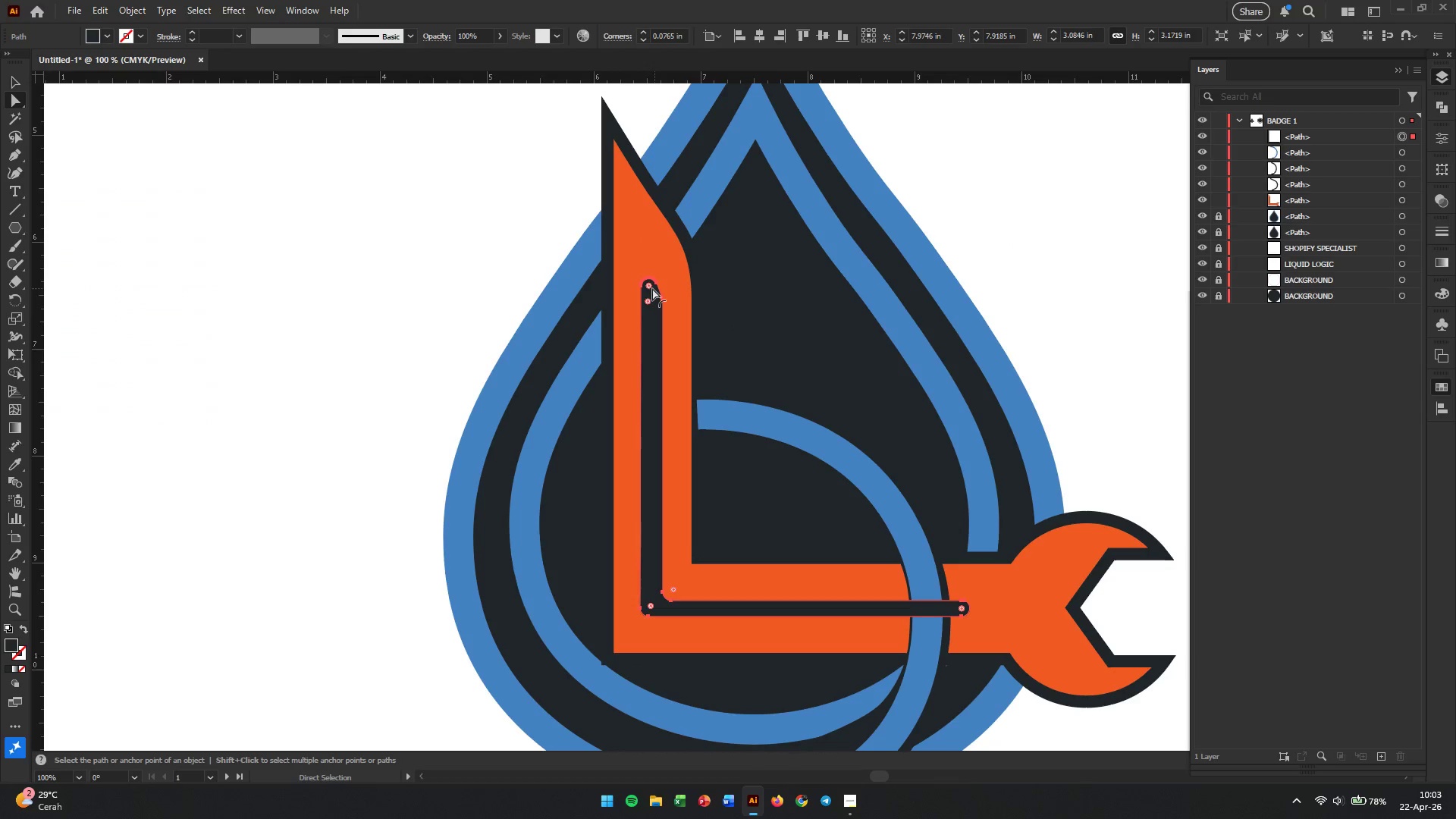 
left_click_drag(start_coordinate=[652, 288], to_coordinate=[649, 252])
 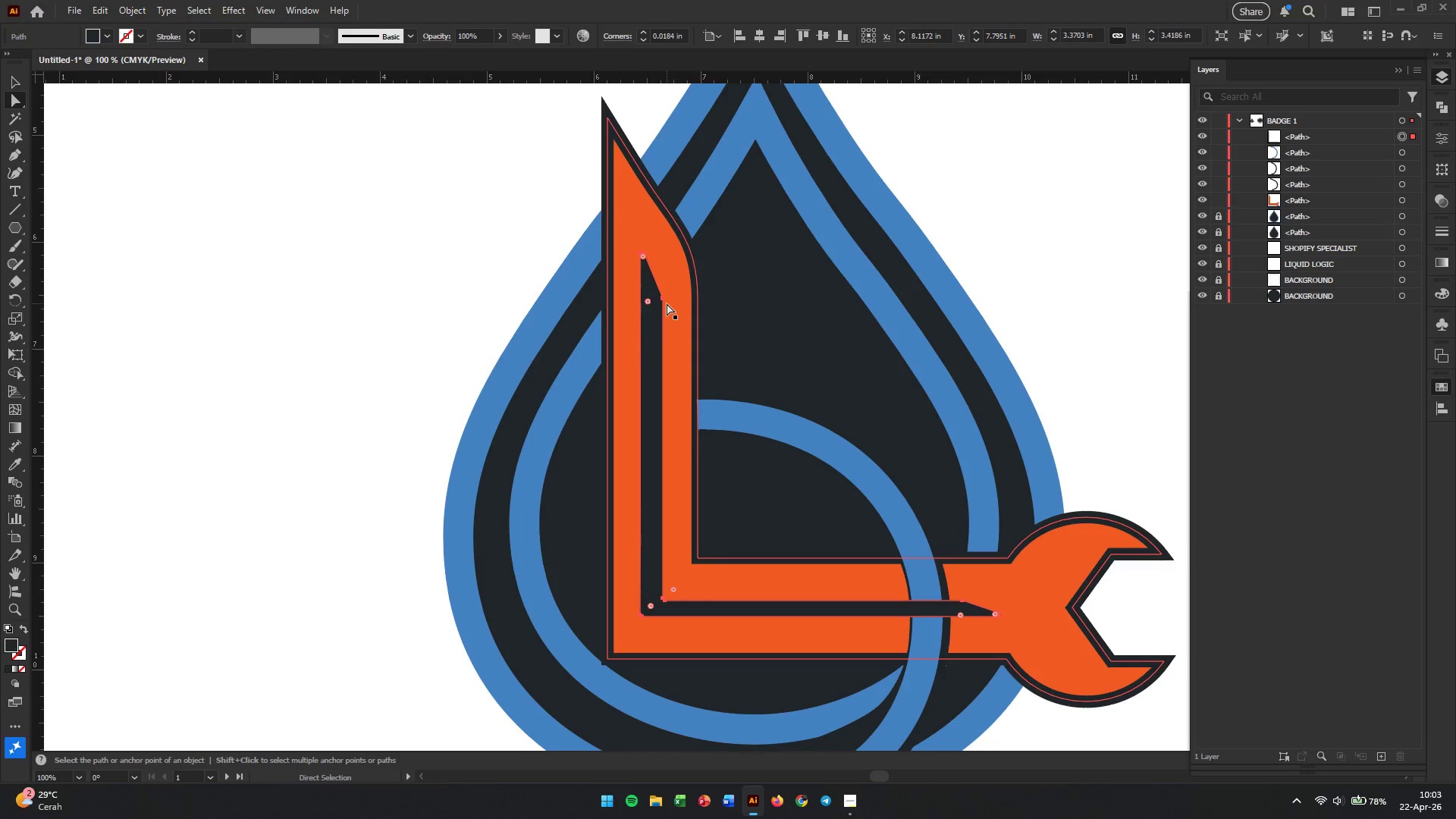 
hold_key(key=AltLeft, duration=0.81)
scroll: coordinate [689, 309], scroll_direction: up, amount: 3.0
 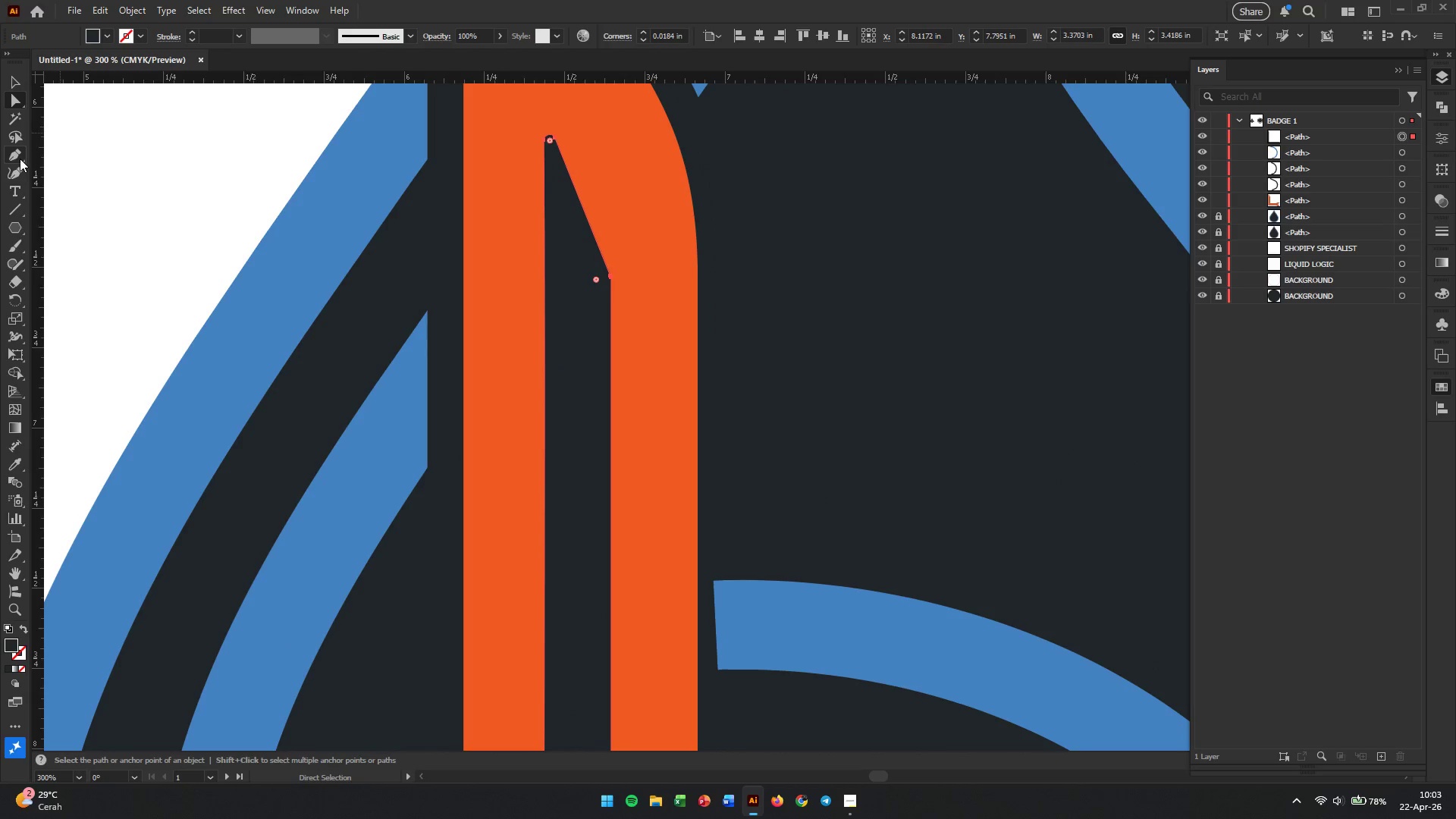 
left_click([14, 171])
 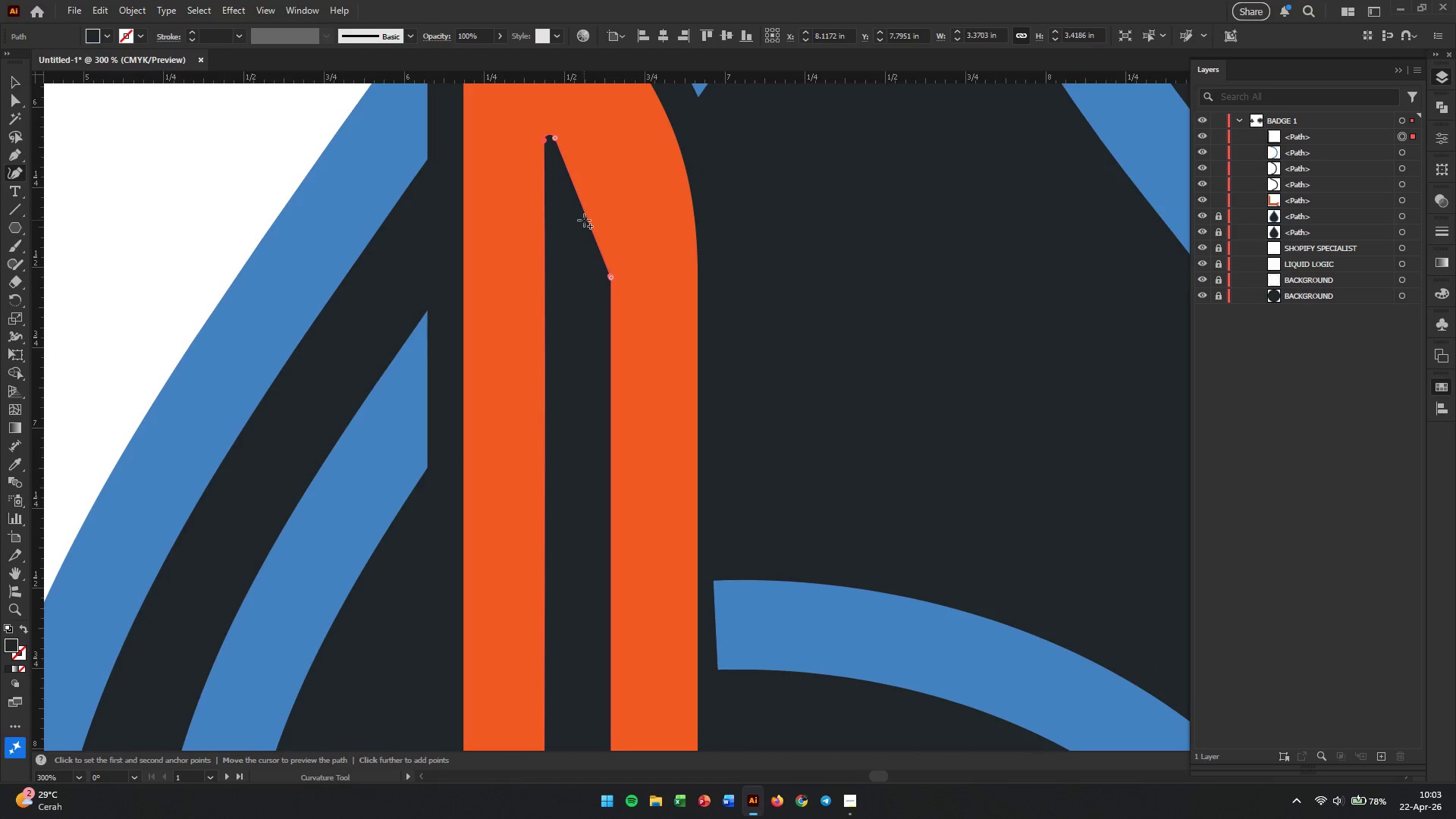 
left_click_drag(start_coordinate=[584, 220], to_coordinate=[587, 196])
 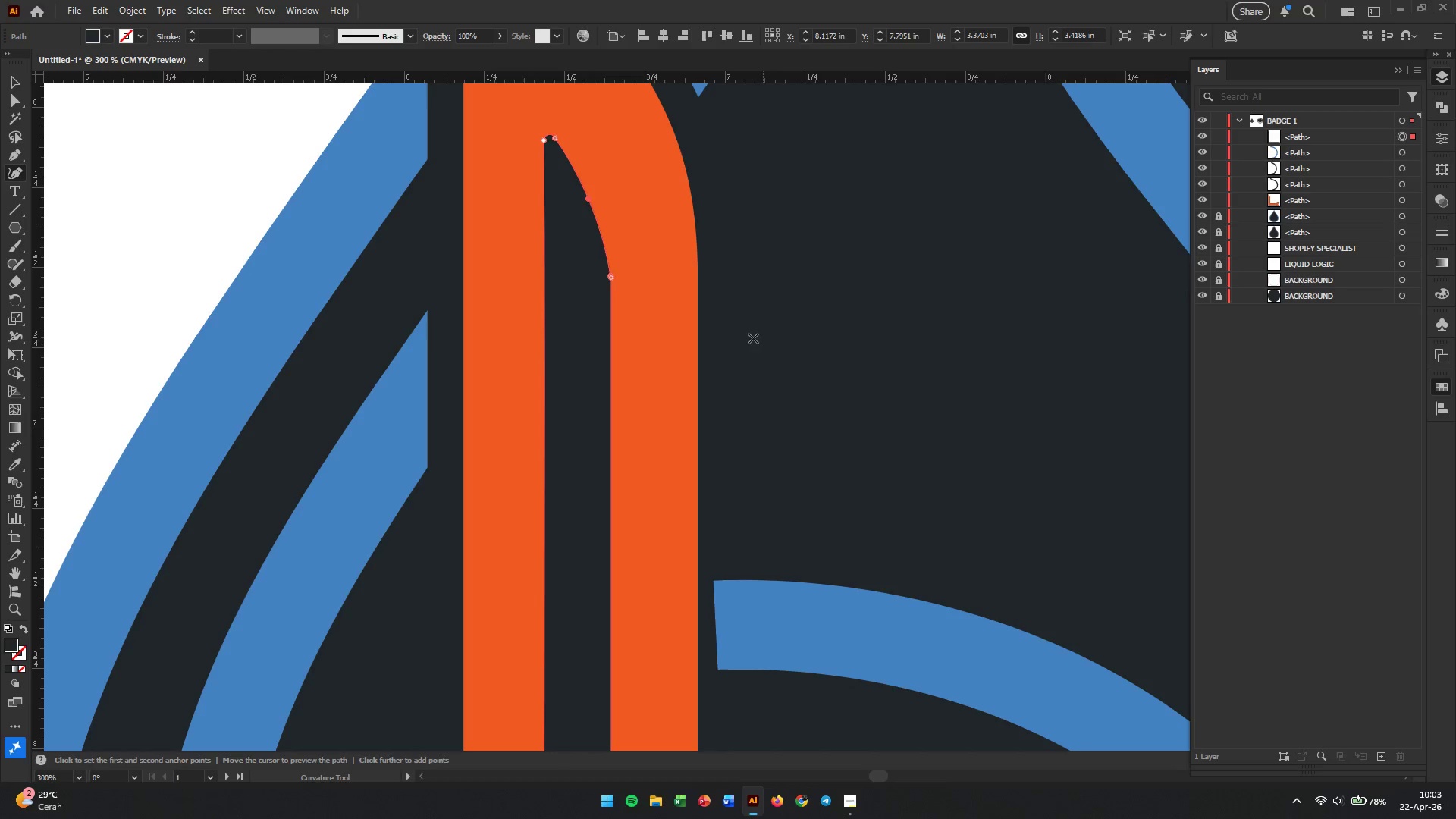 
hold_key(key=Space, duration=1.22)
 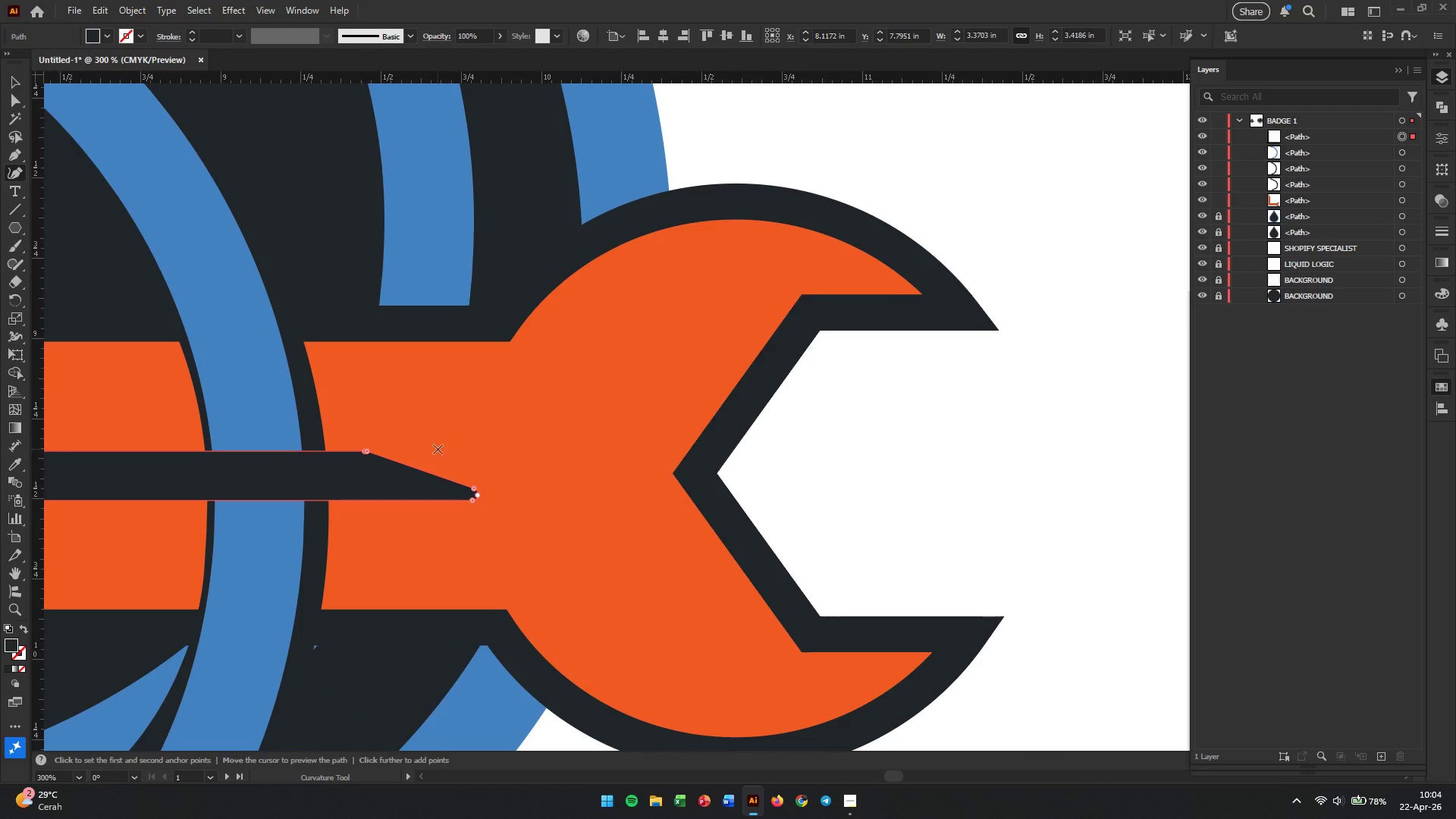 
left_click_drag(start_coordinate=[938, 490], to_coordinate=[148, 94])
 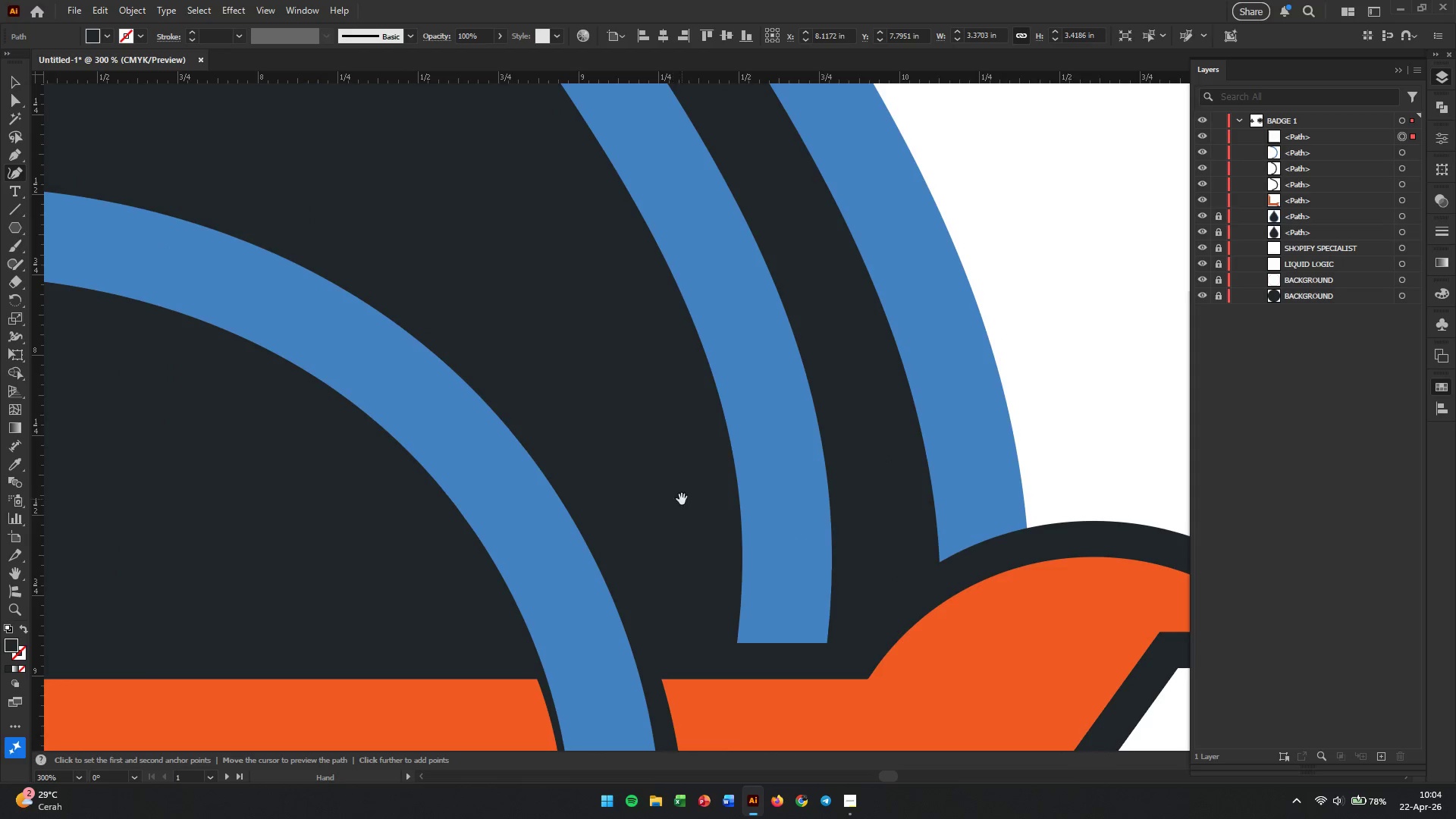 
left_click_drag(start_coordinate=[682, 499], to_coordinate=[324, 160])
 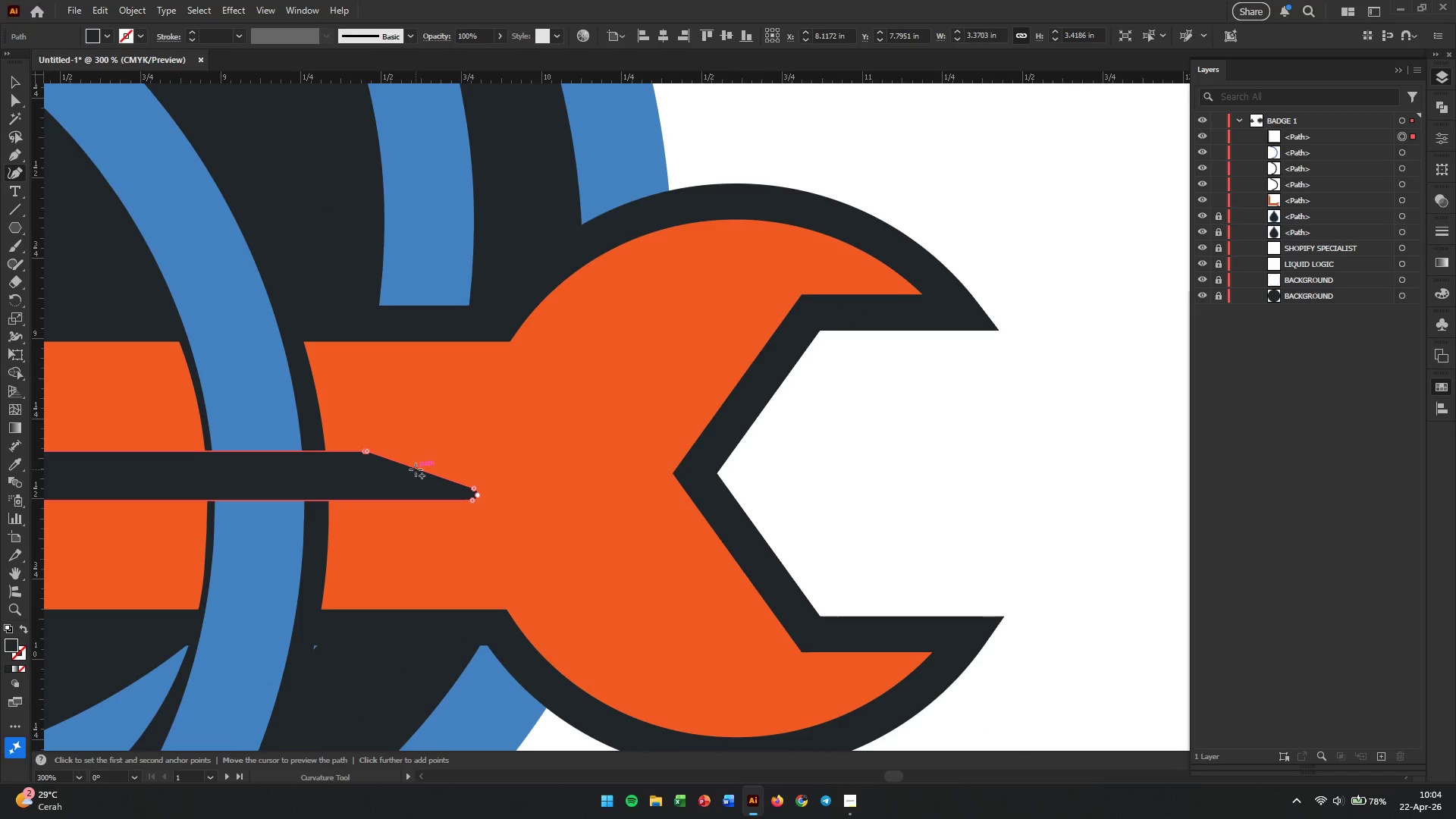 
left_click_drag(start_coordinate=[417, 469], to_coordinate=[417, 464])
 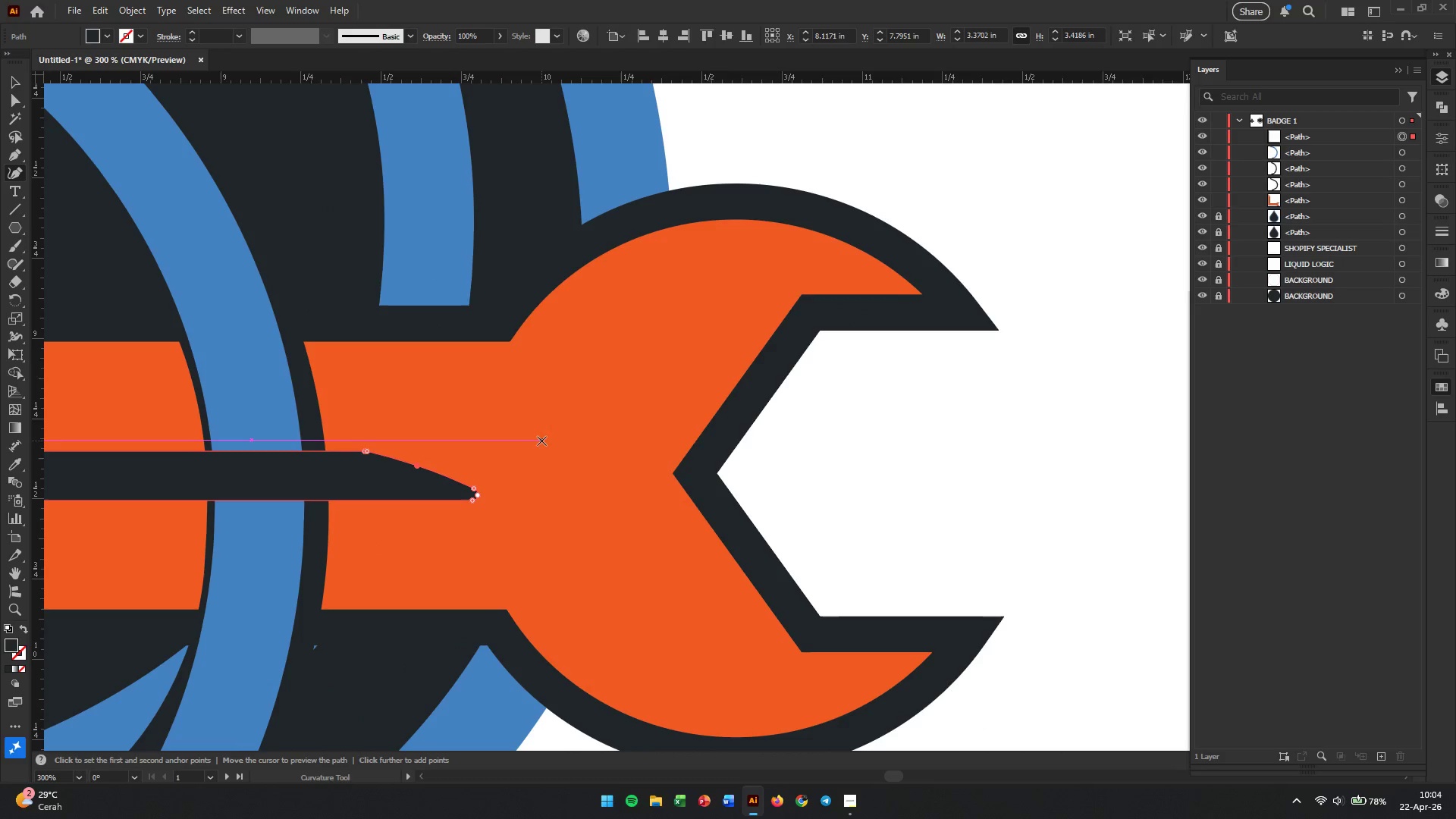 
hold_key(key=AltLeft, duration=0.64)
scroll: coordinate [541, 441], scroll_direction: down, amount: 5.0
 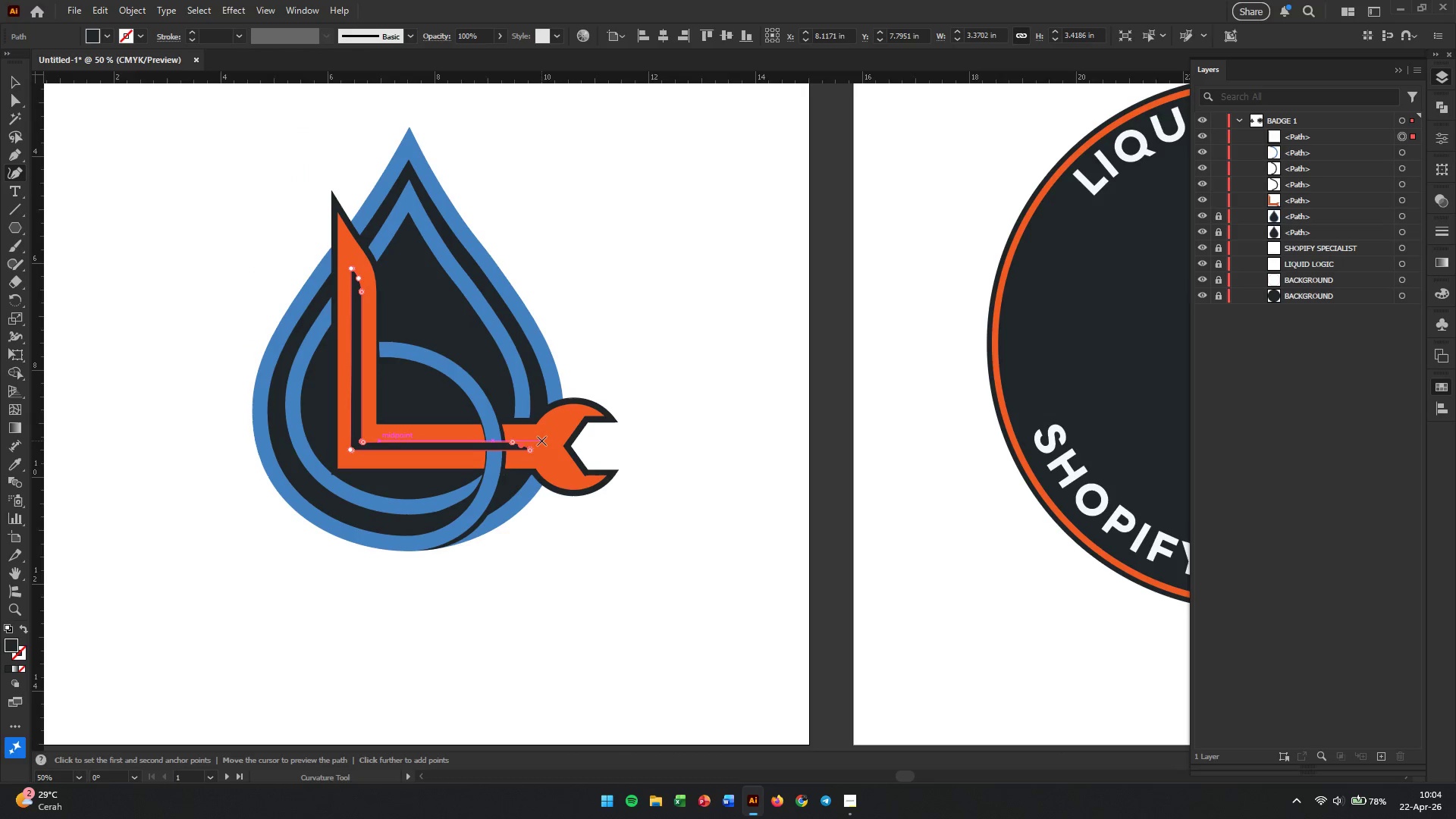 
key(Escape)
 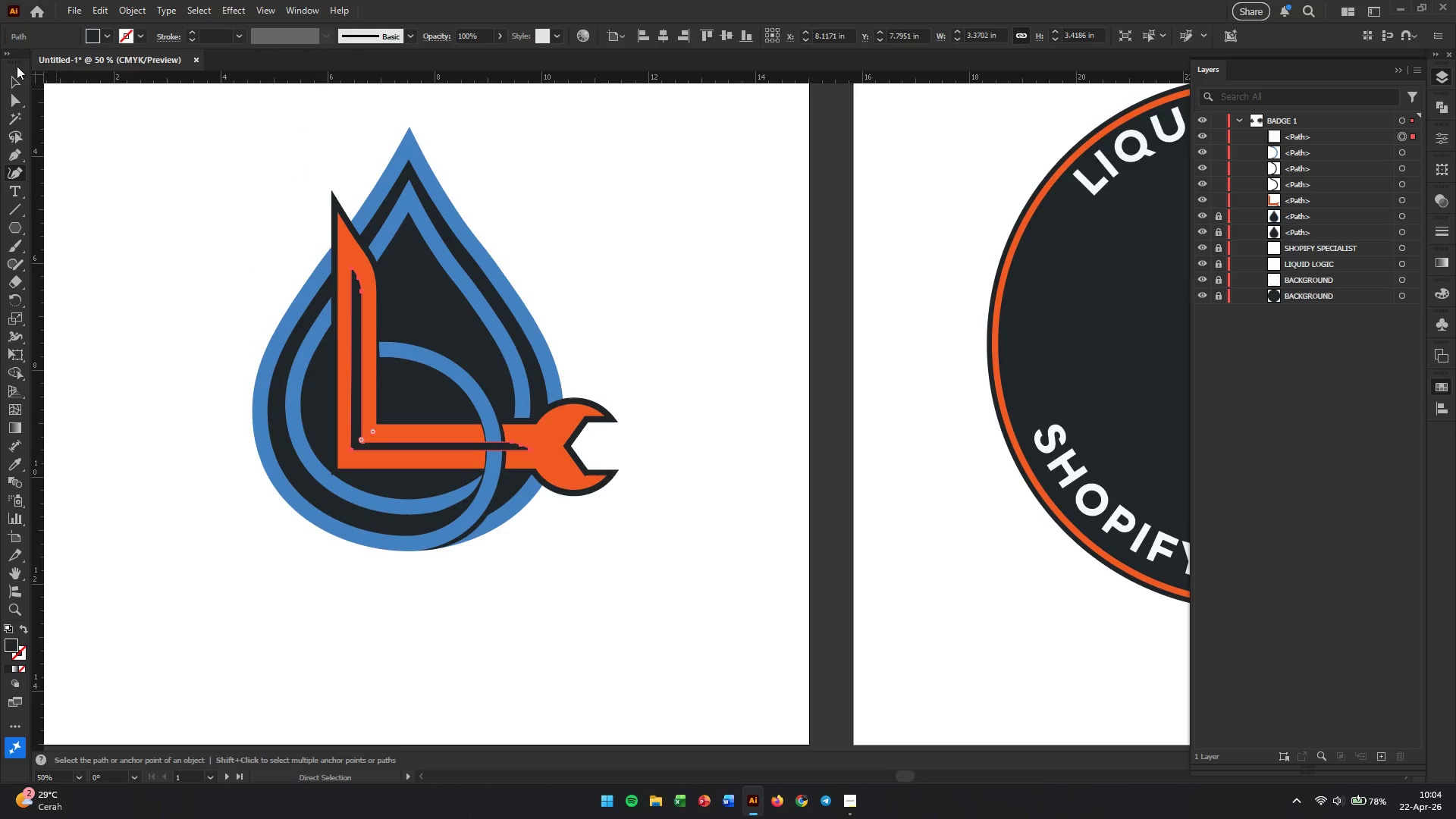 
left_click([11, 80])
 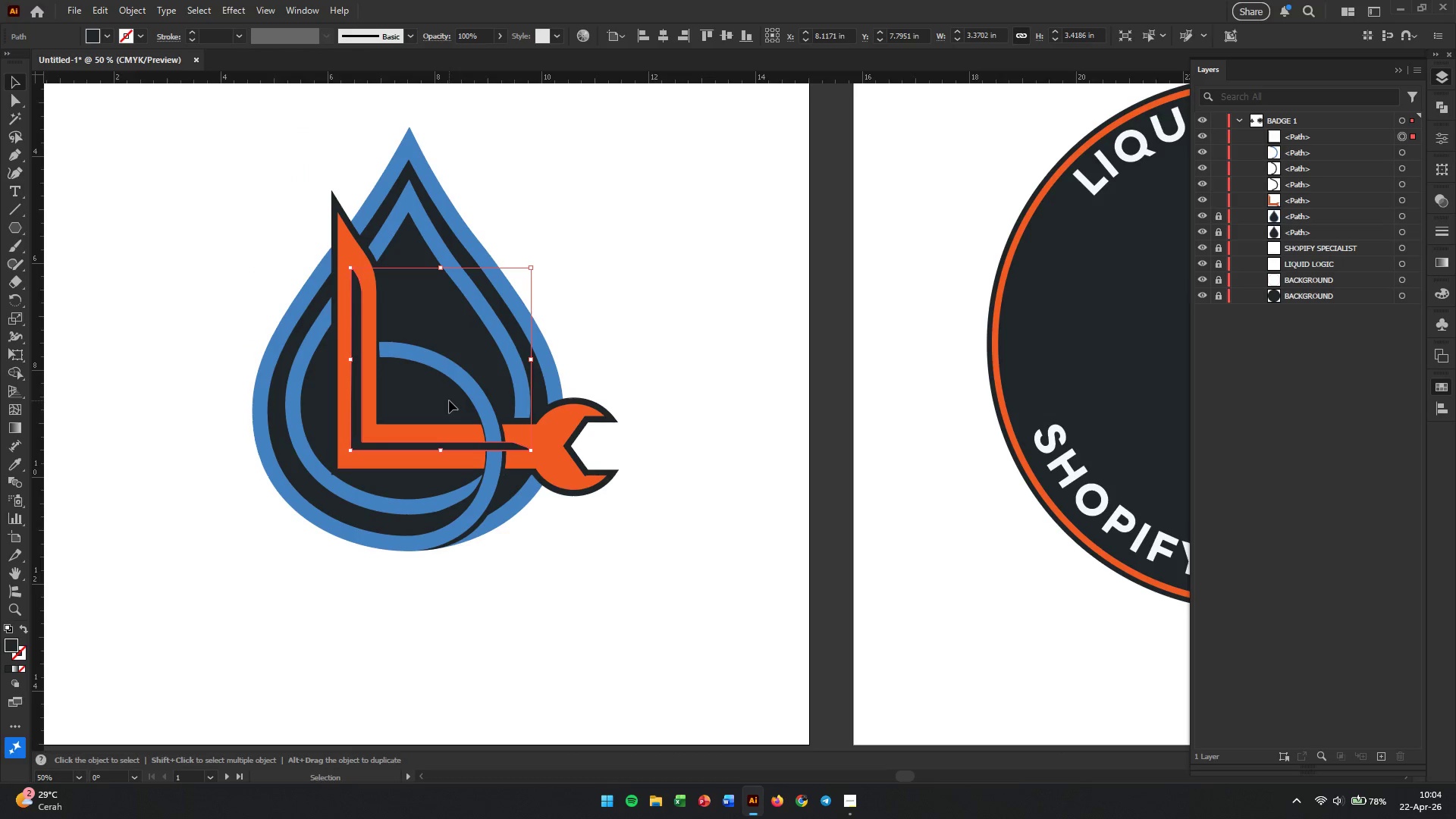 
hold_key(key=AltLeft, duration=0.45)
scroll: coordinate [449, 400], scroll_direction: up, amount: 2.0
 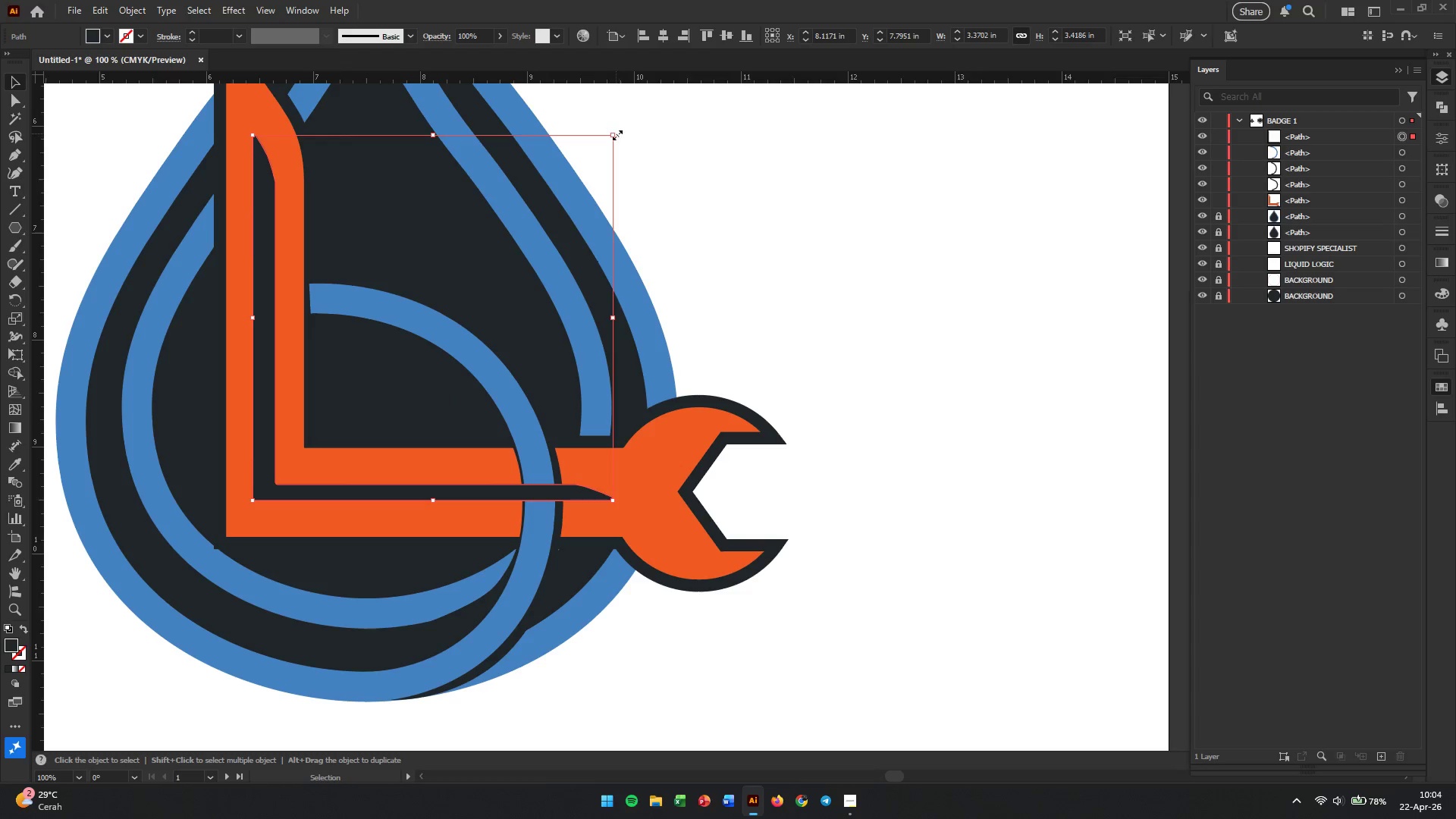 
hold_key(key=ShiftLeft, duration=3.56)
left_click_drag(start_coordinate=[613, 133], to_coordinate=[575, 147])
 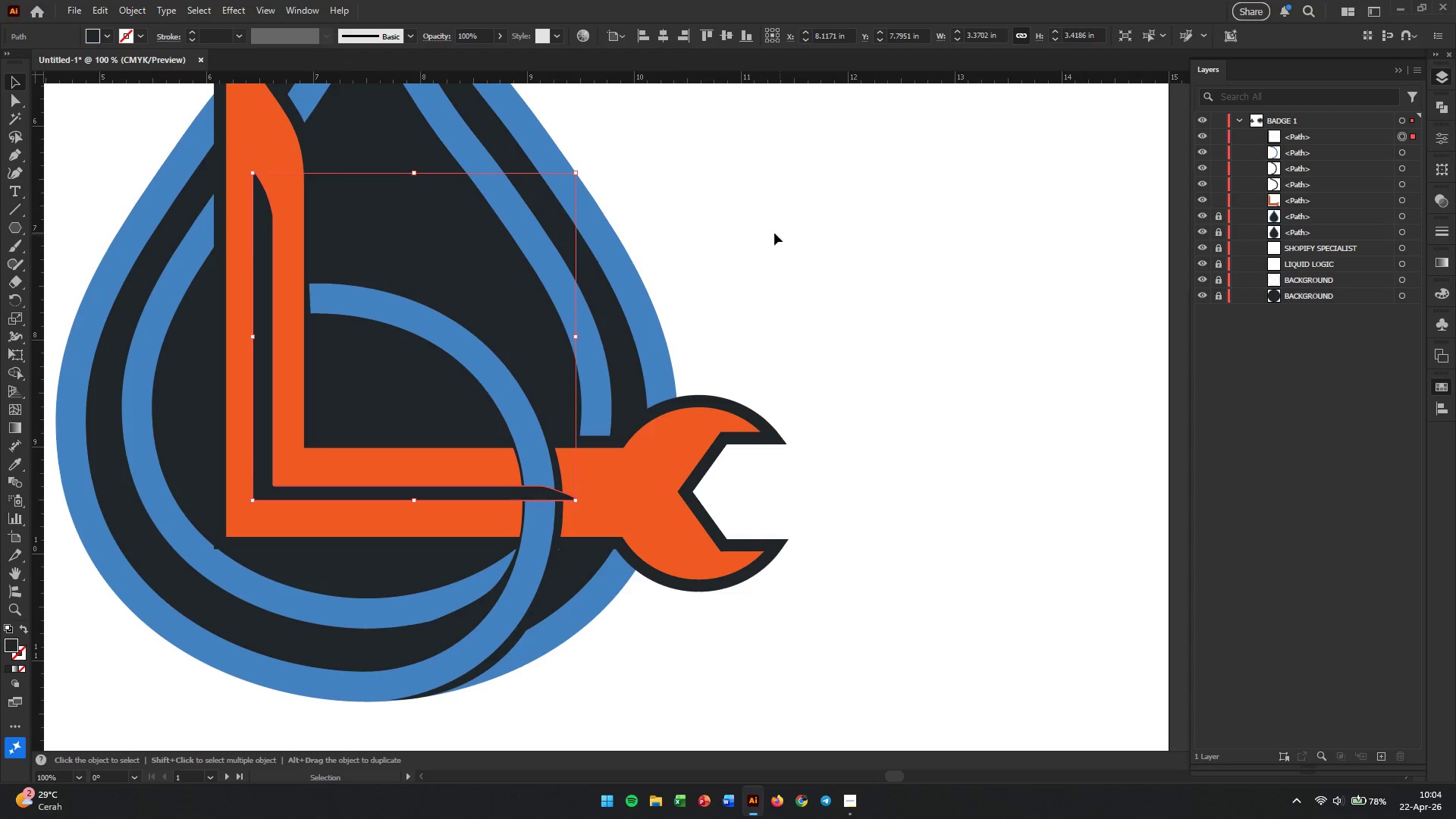 
left_click([805, 237])
 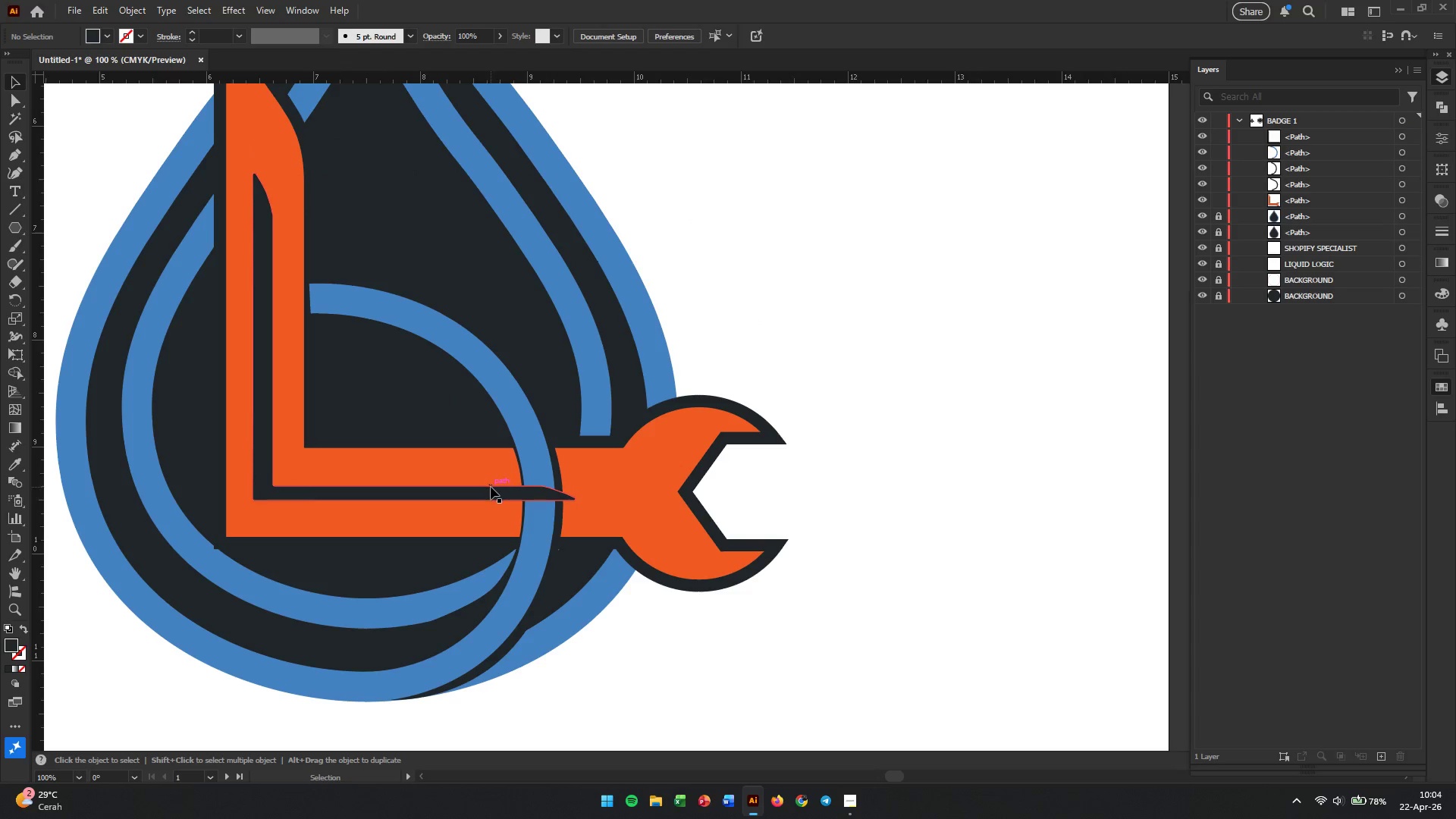 
left_click([488, 491])
 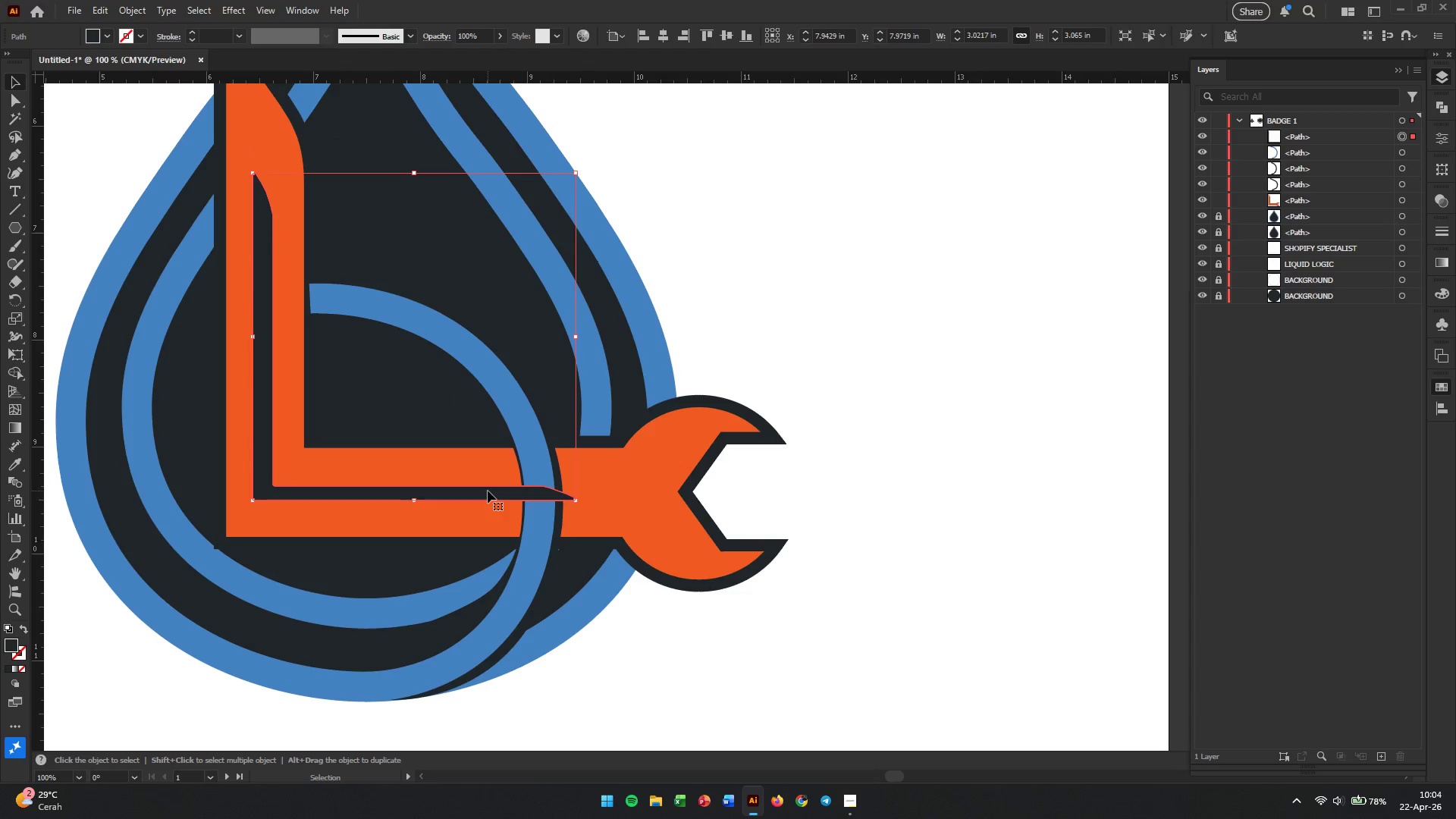 
key(Control+BracketLeft)
 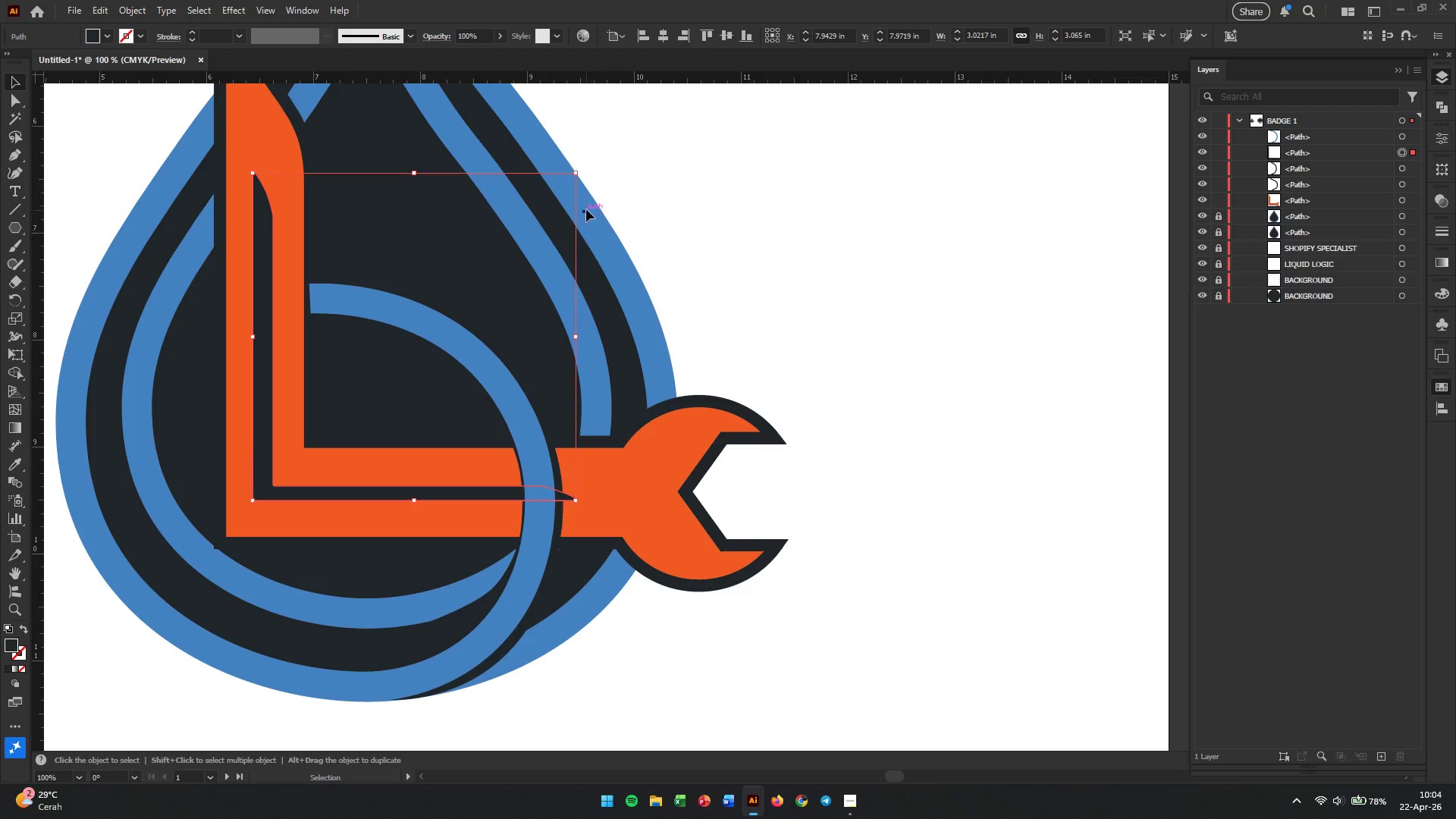 
wait(5.17)
 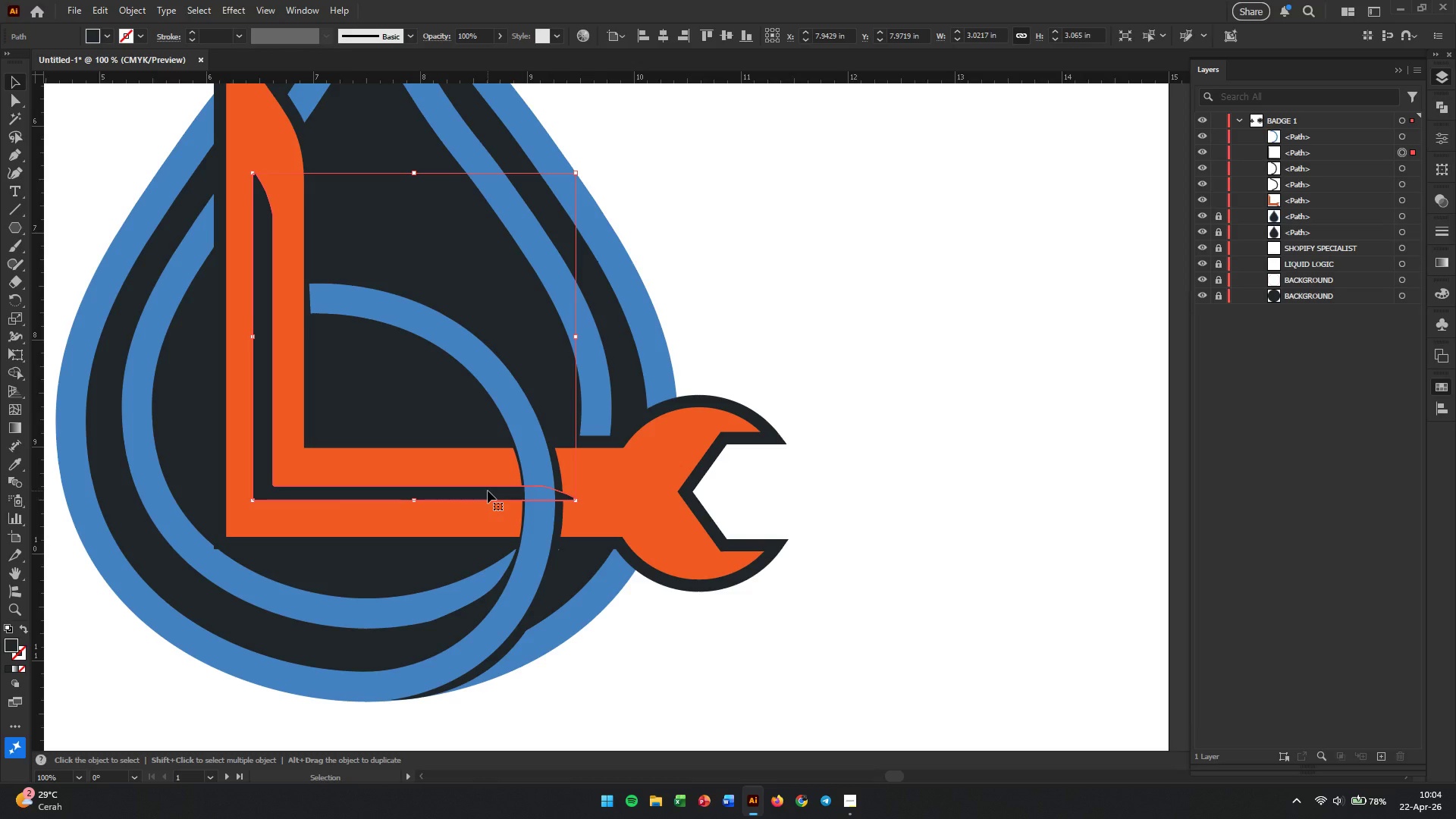 
left_click_drag(start_coordinate=[578, 171], to_coordinate=[625, 137])
 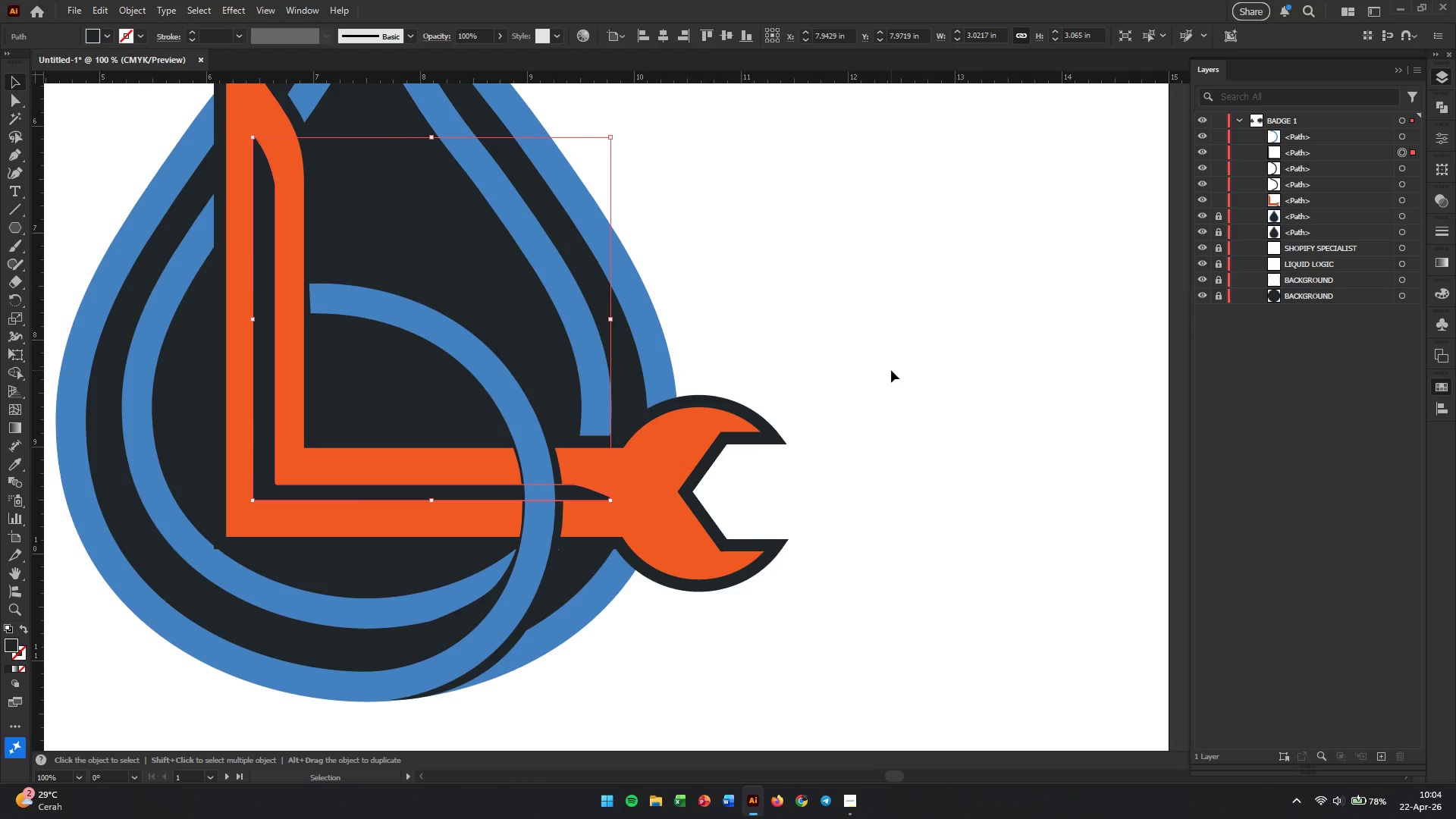 
hold_key(key=ShiftLeft, duration=2.34)
 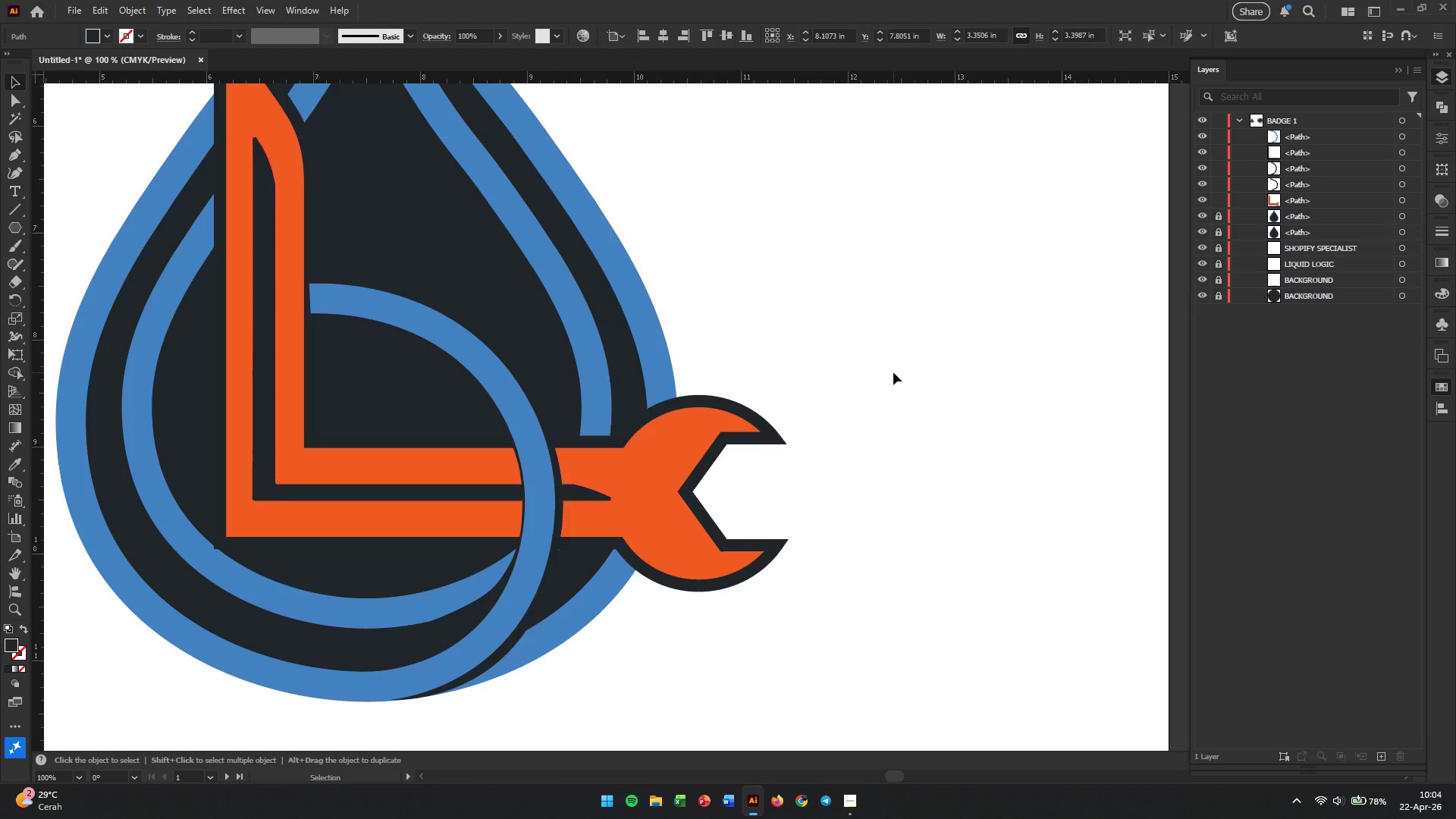 
left_click([893, 372])
 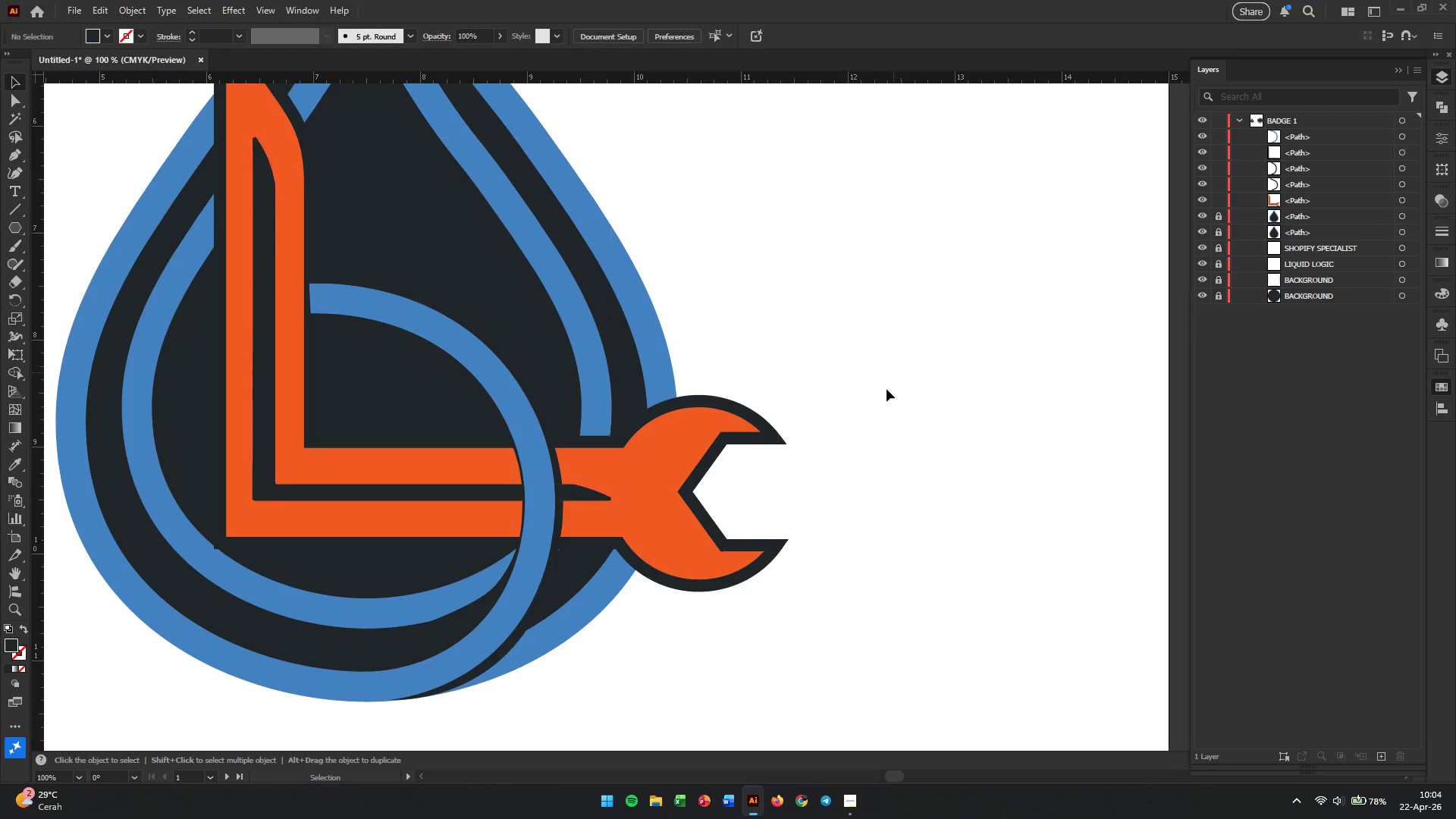 
hold_key(key=AltLeft, duration=0.69)
scroll: coordinate [870, 481], scroll_direction: down, amount: 3.0
 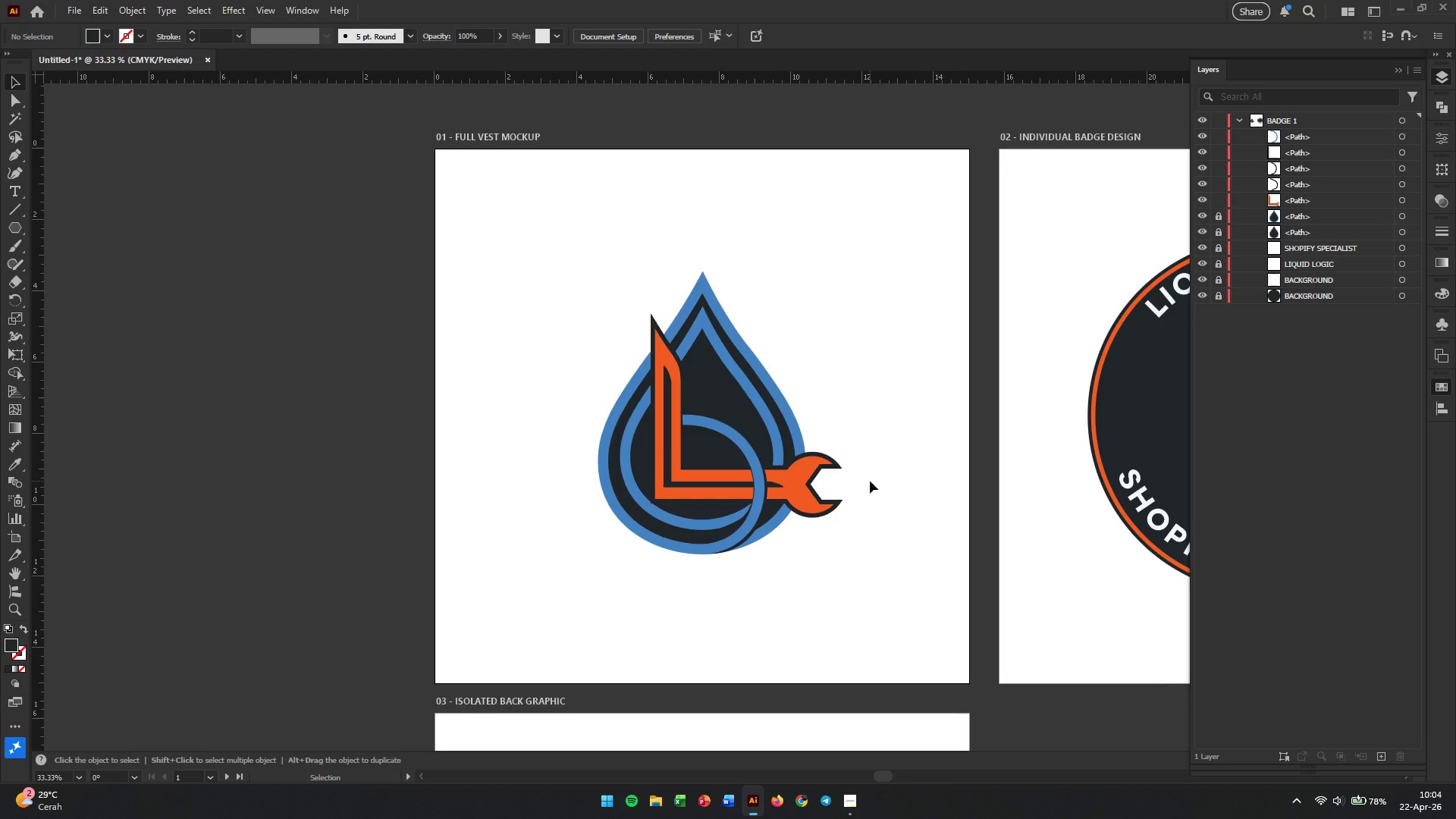 
hold_key(key=Space, duration=0.59)
 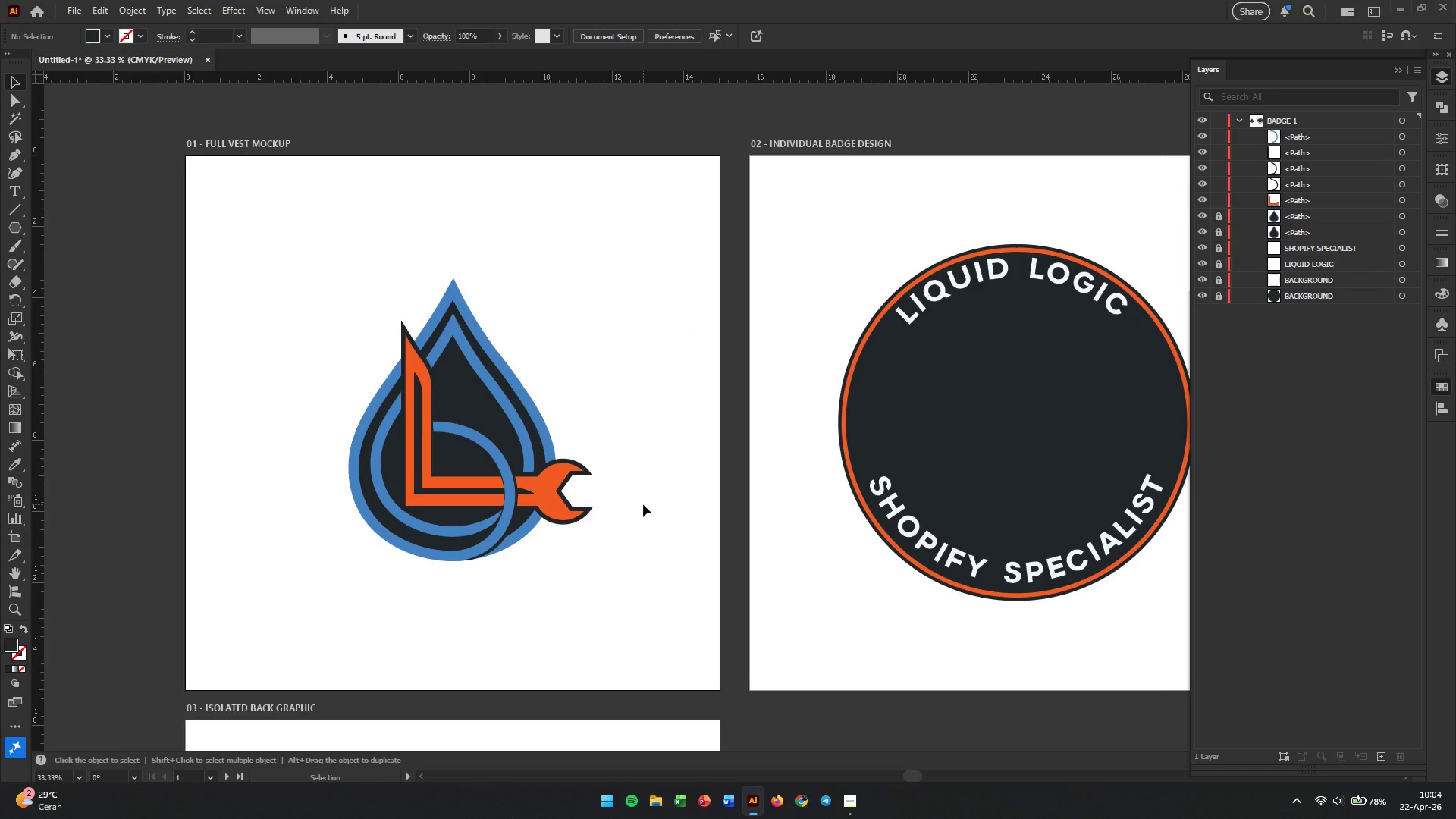 
left_click_drag(start_coordinate=[893, 497], to_coordinate=[643, 504])
 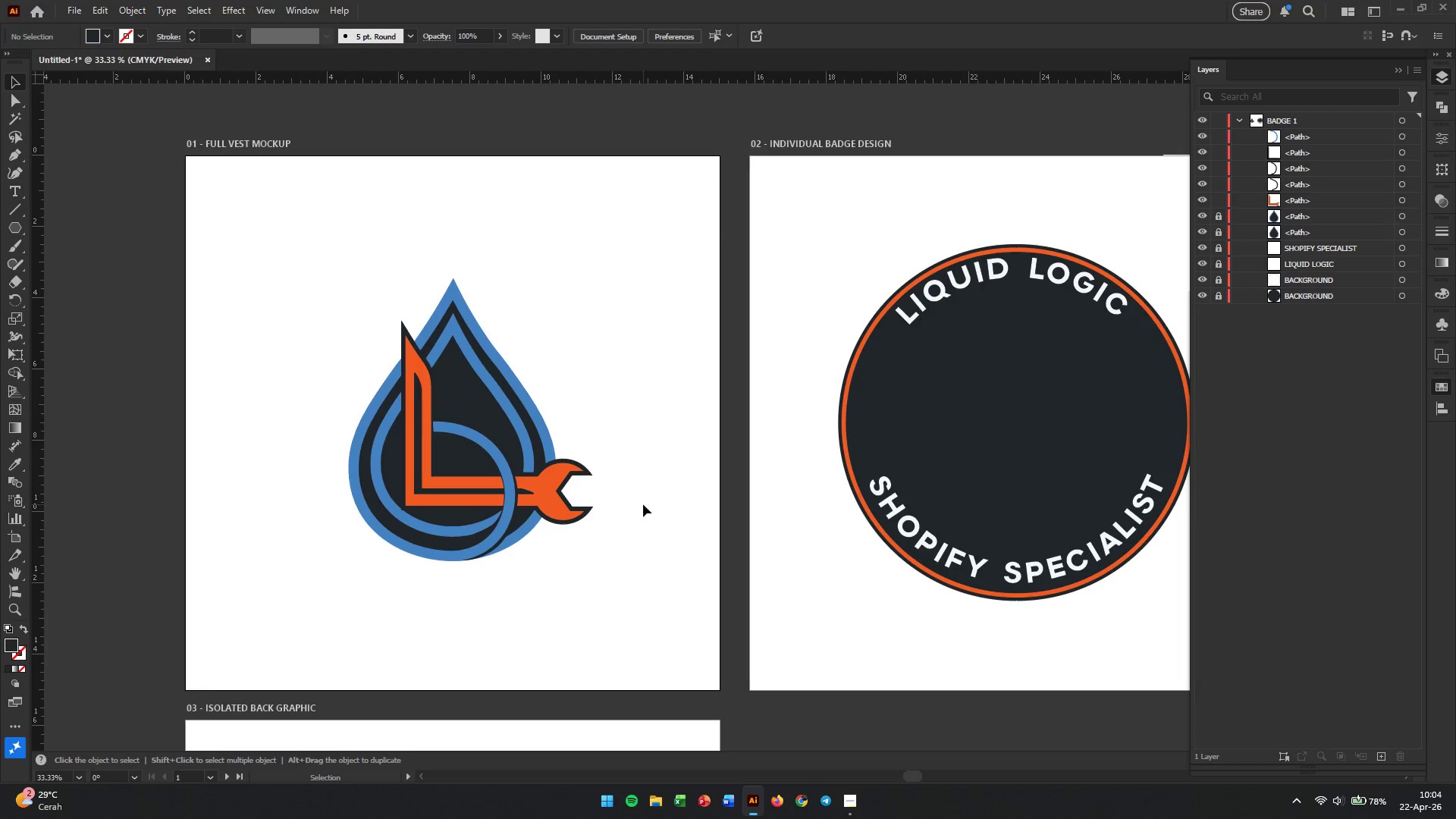 
wait(6.88)
 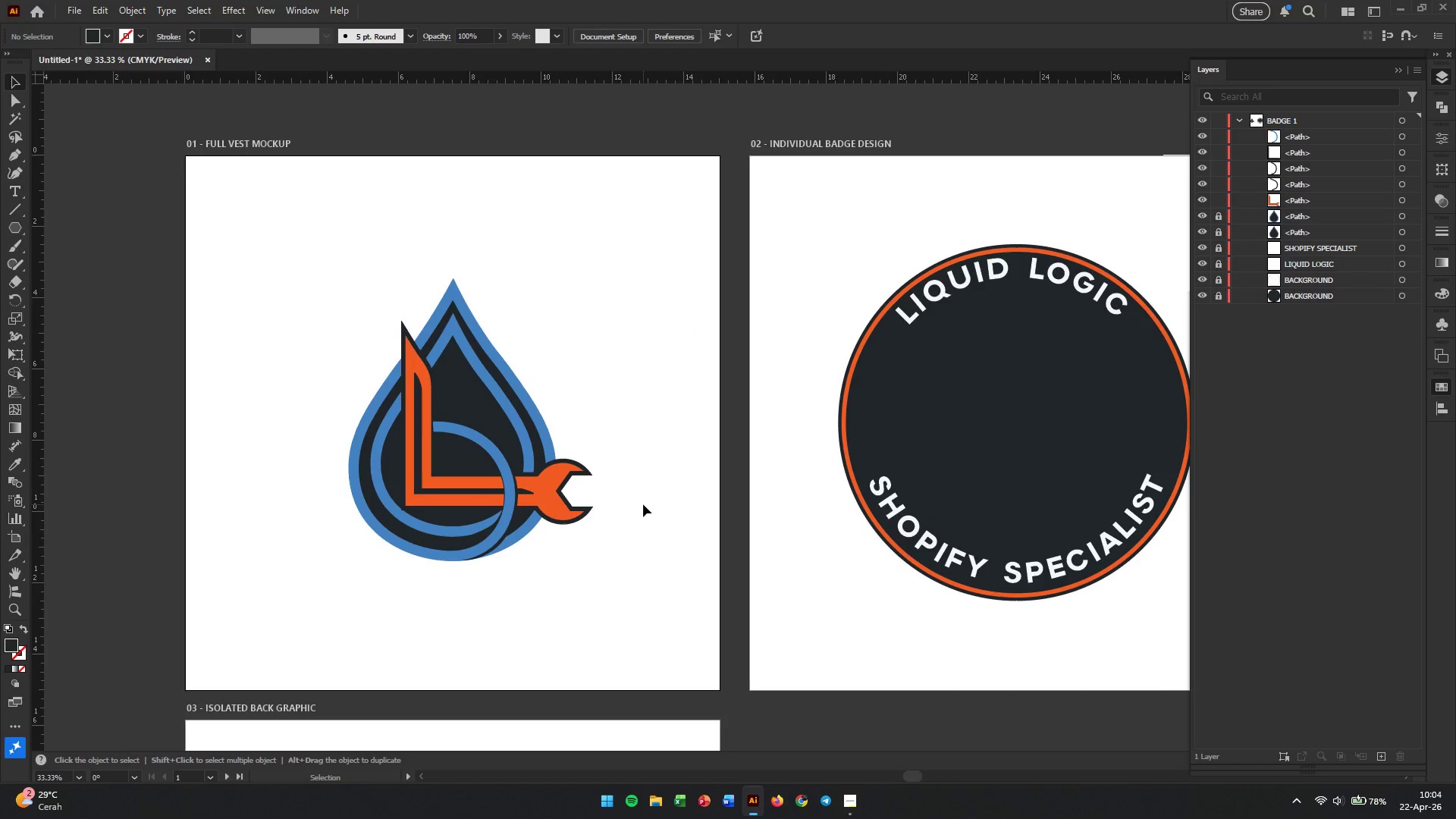 
left_click_drag(start_coordinate=[306, 231], to_coordinate=[642, 680])
 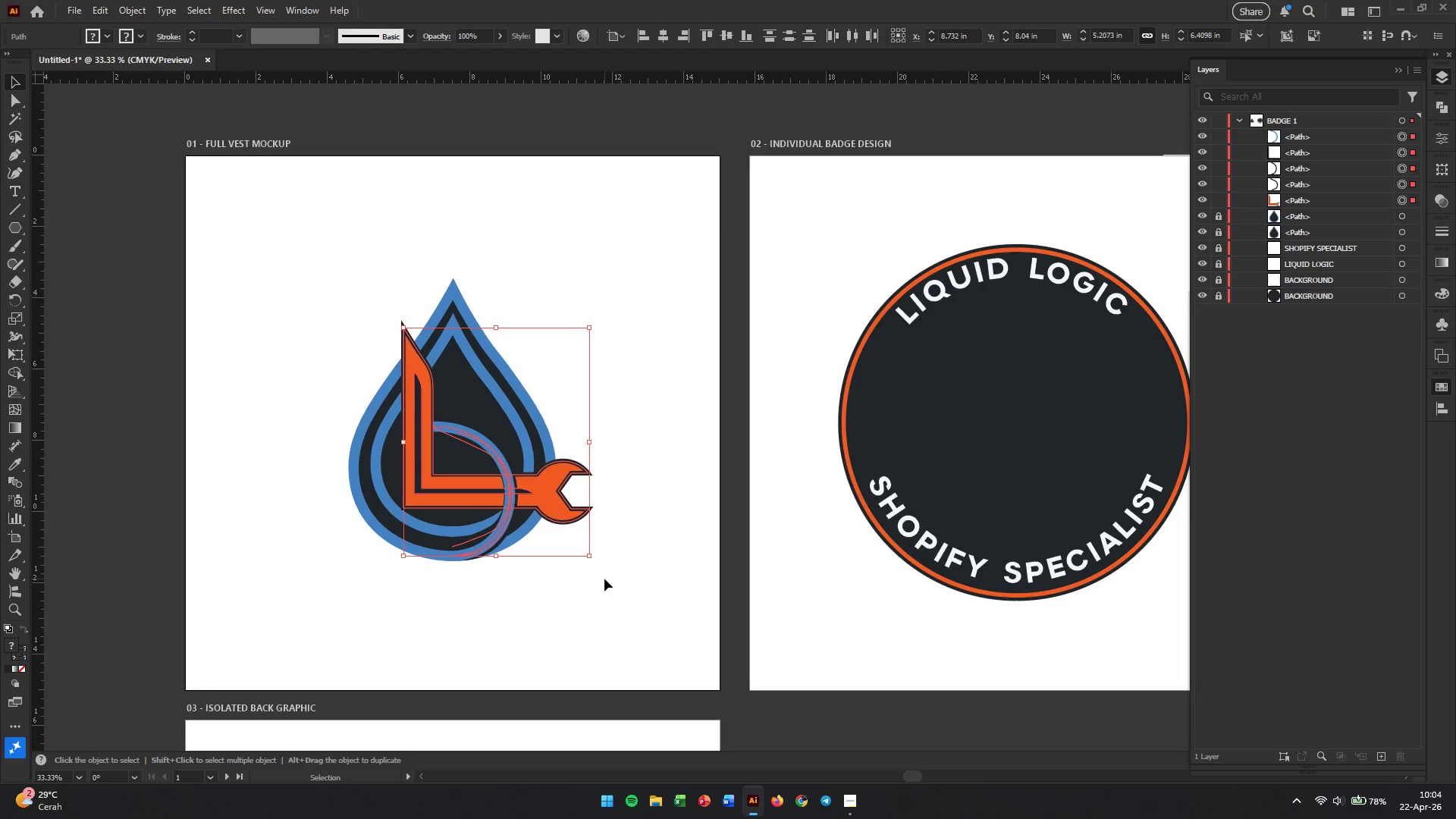 
hold_key(key=ControlLeft, duration=1.31)
 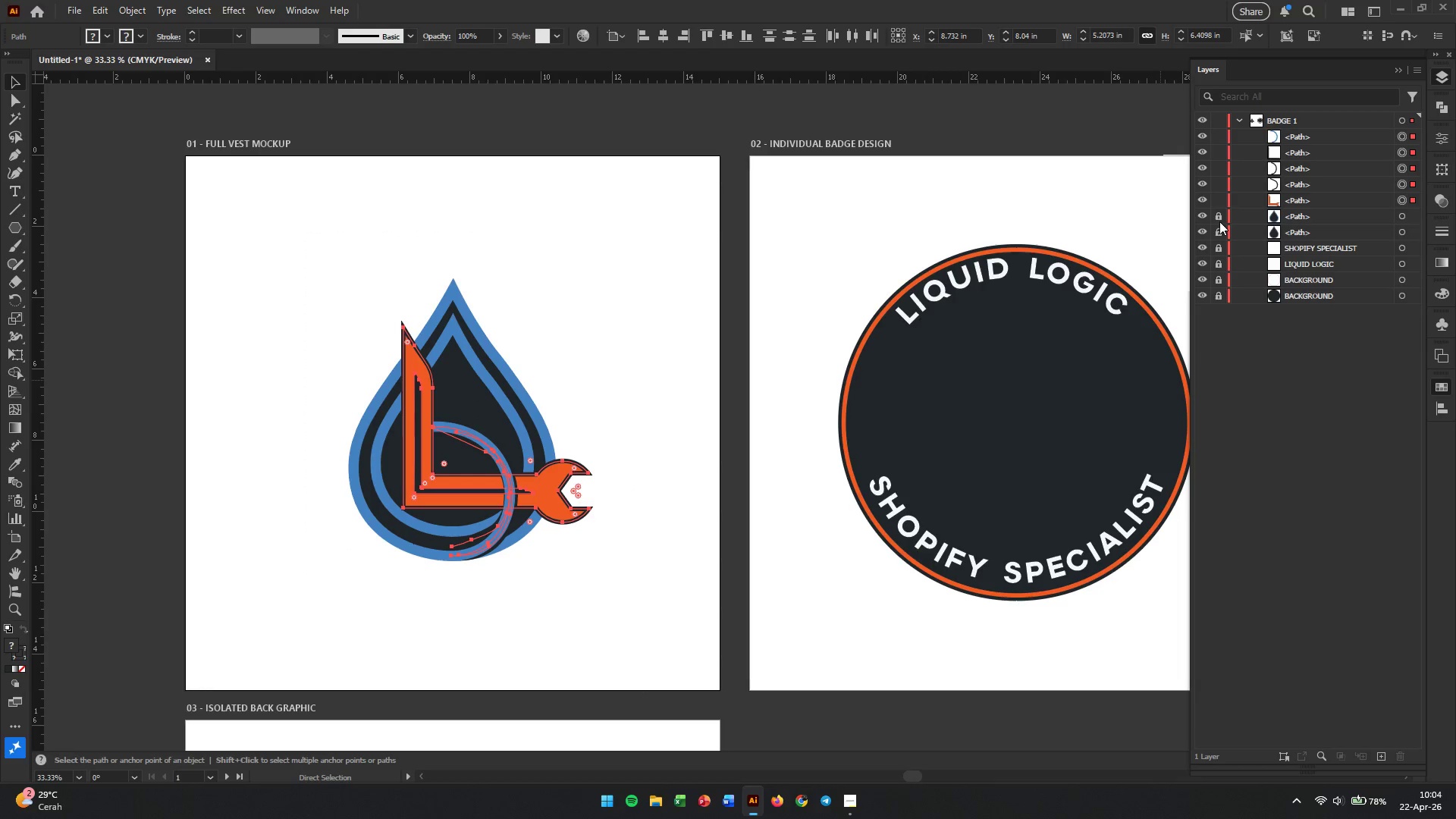 
left_click_drag(start_coordinate=[1219, 221], to_coordinate=[1227, 243])
 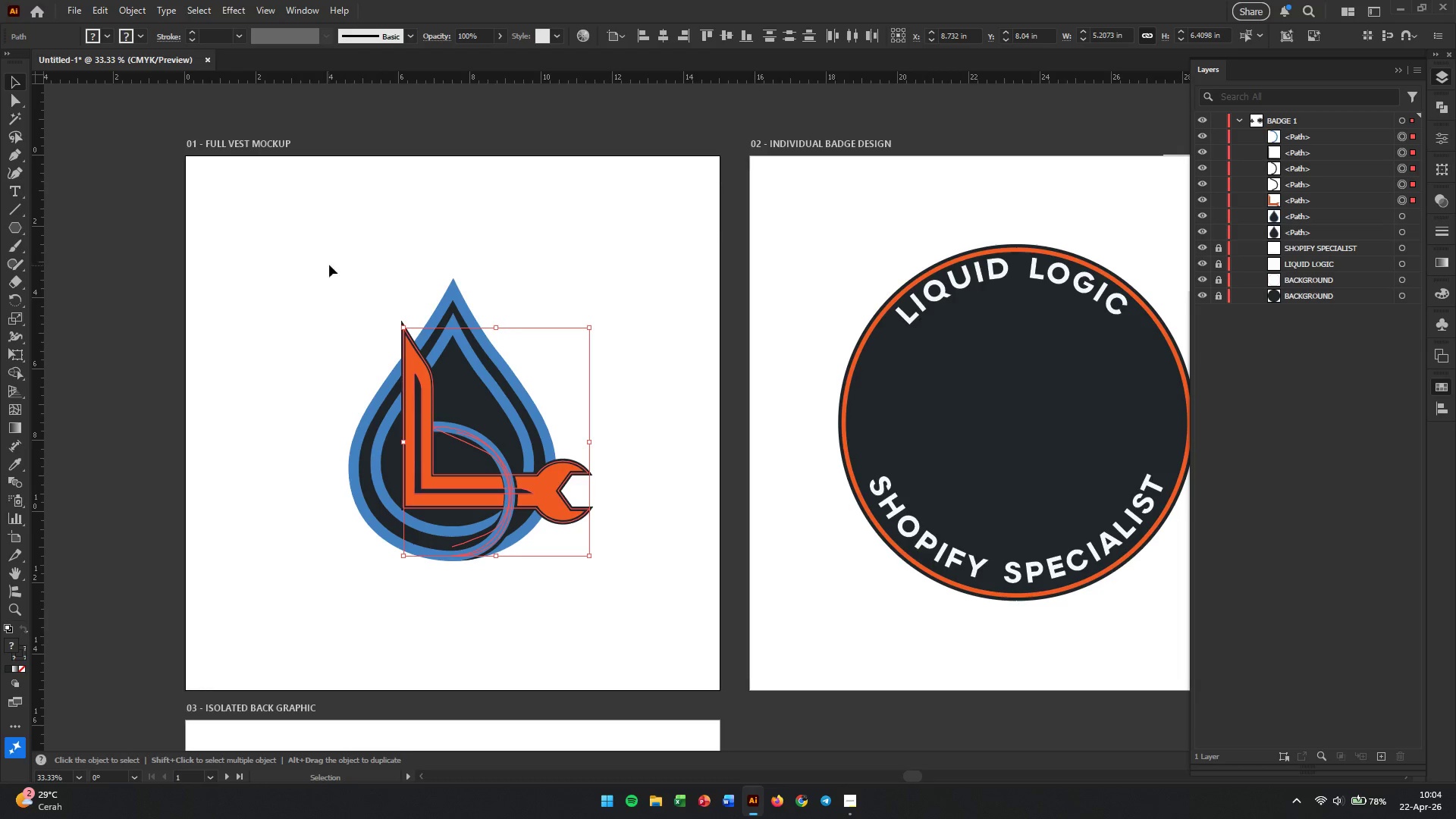 
left_click_drag(start_coordinate=[293, 273], to_coordinate=[634, 605])
 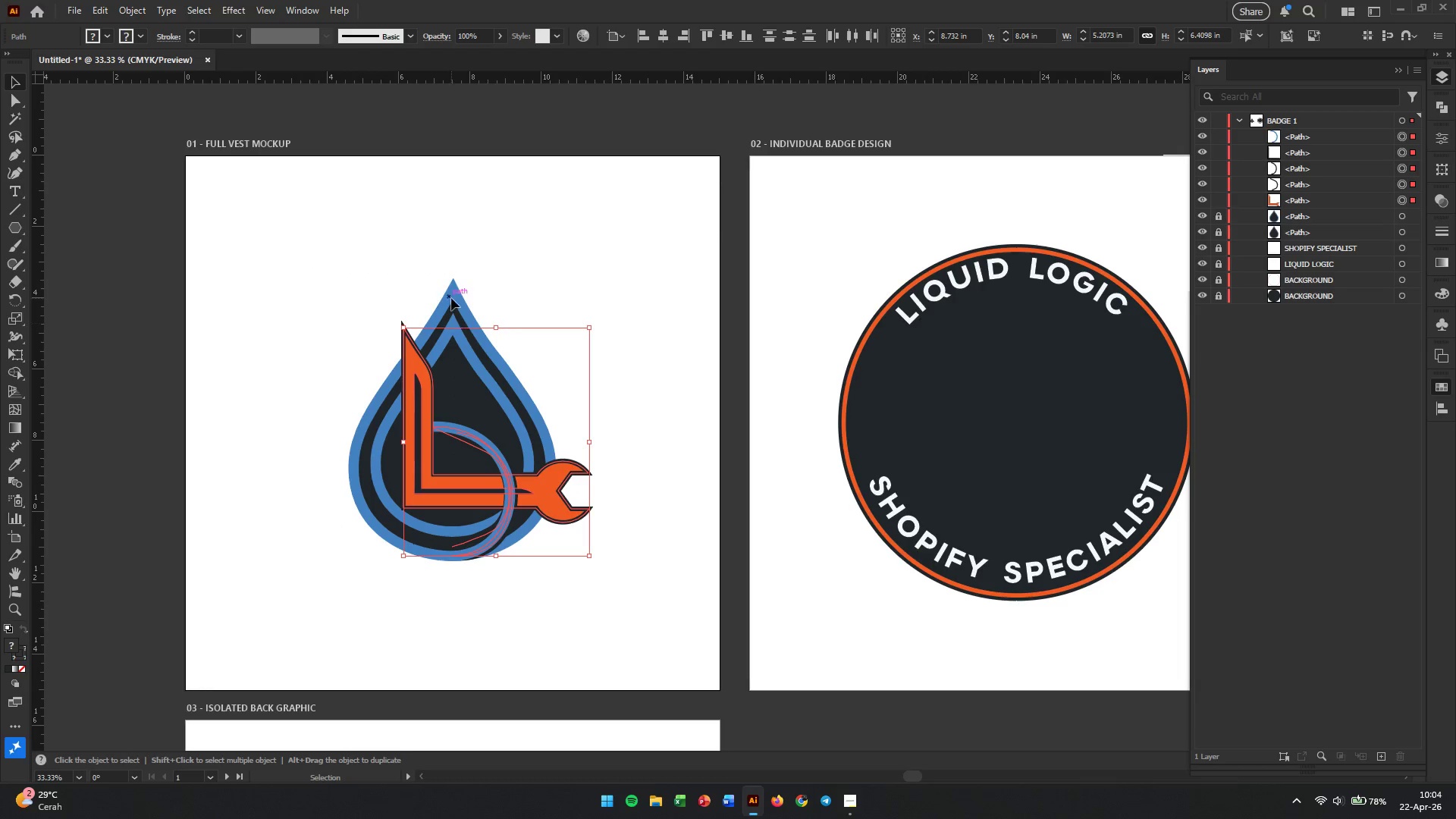 
left_click([450, 295])
 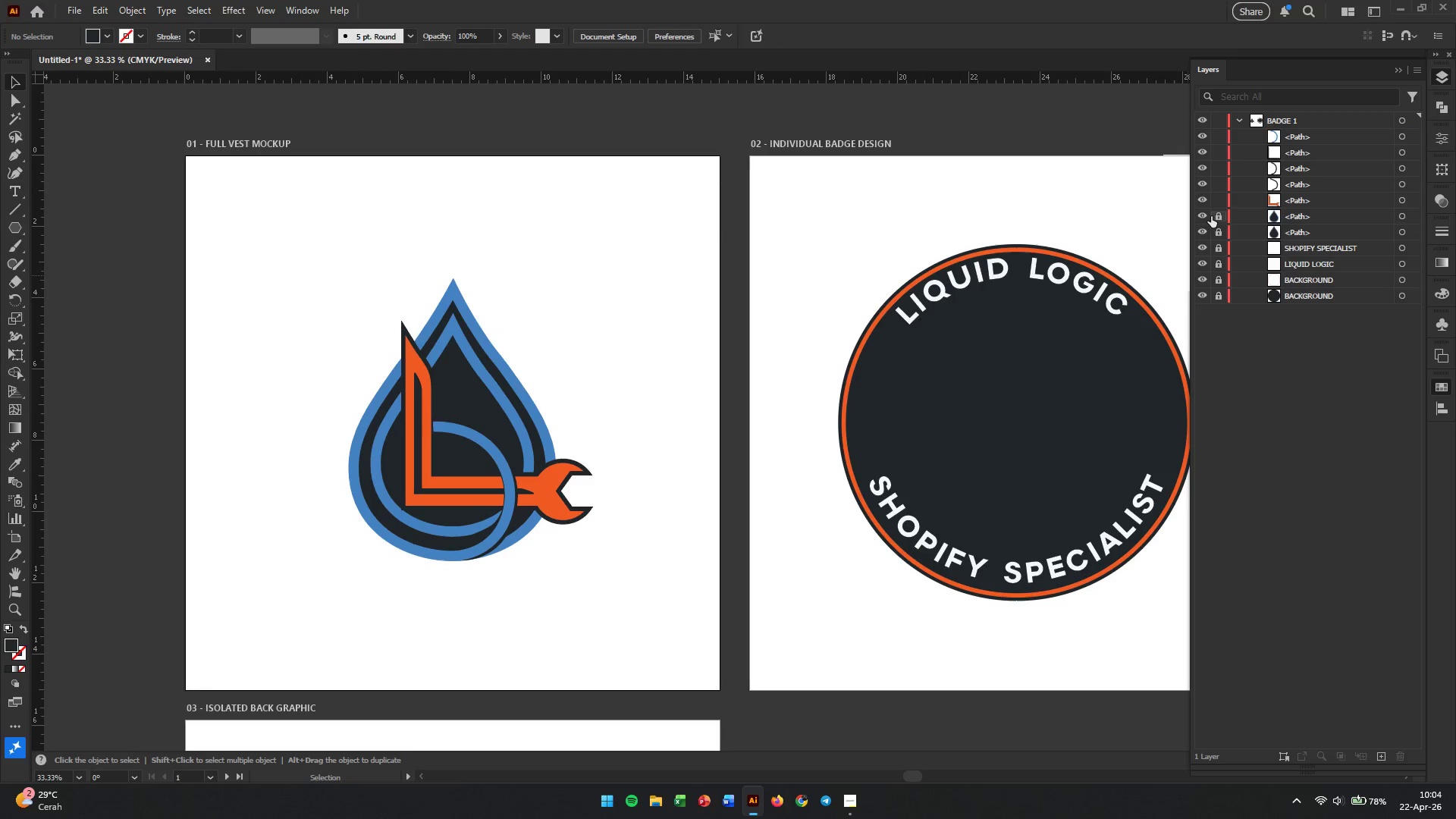 
left_click_drag(start_coordinate=[1220, 220], to_coordinate=[1218, 237])
 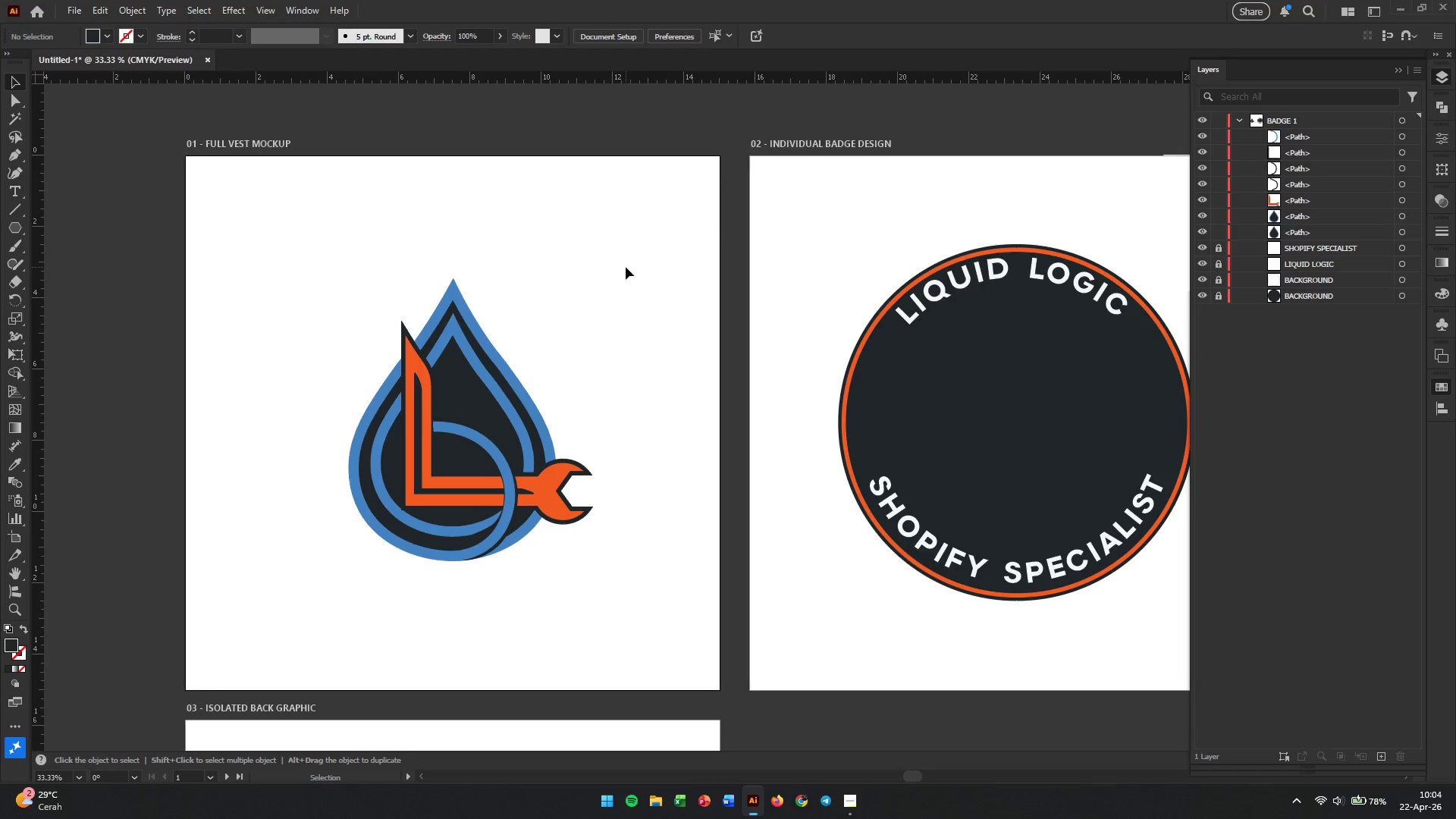 
wait(7.3)
 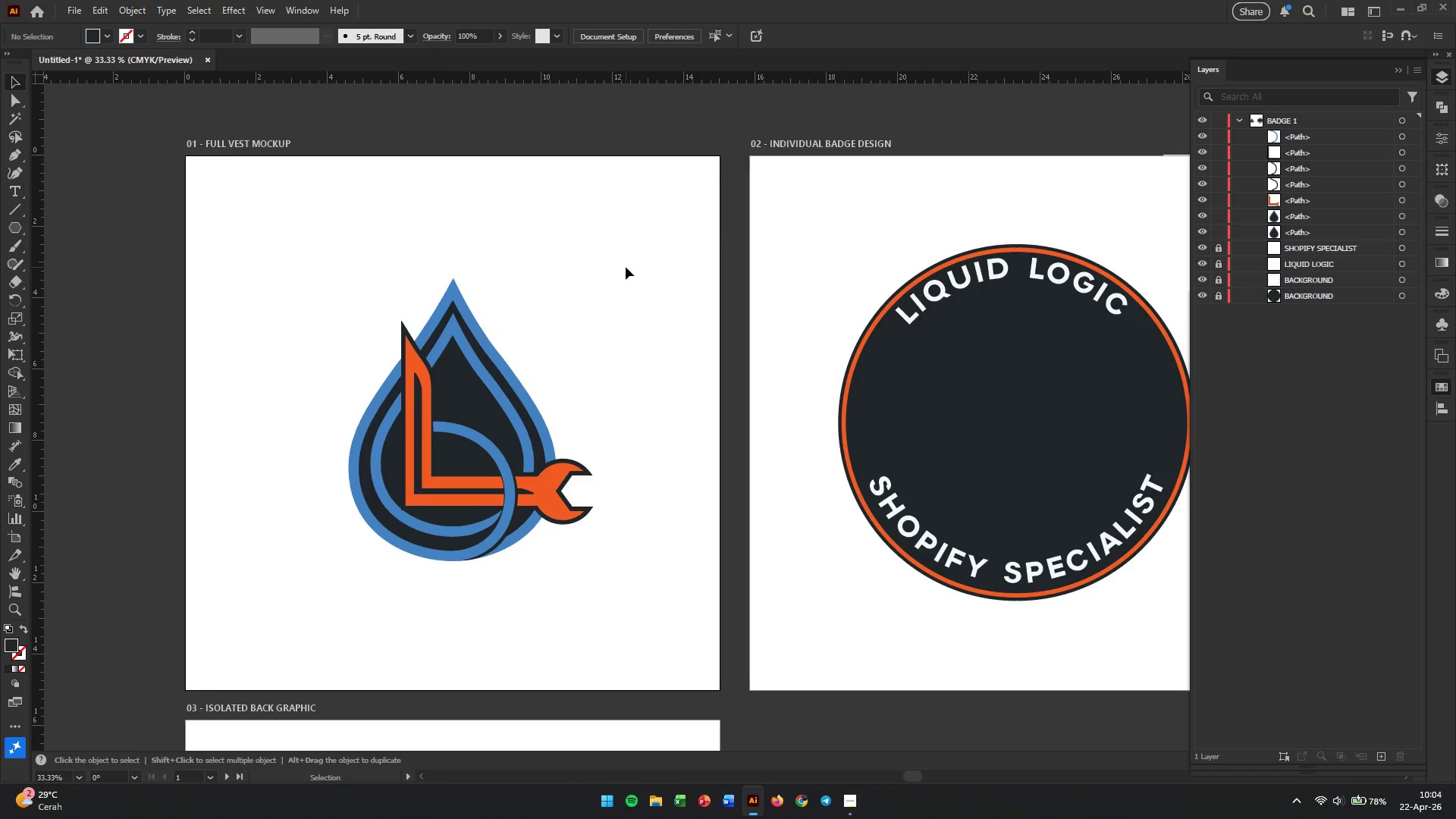 
left_click_drag(start_coordinate=[272, 221], to_coordinate=[644, 635])
 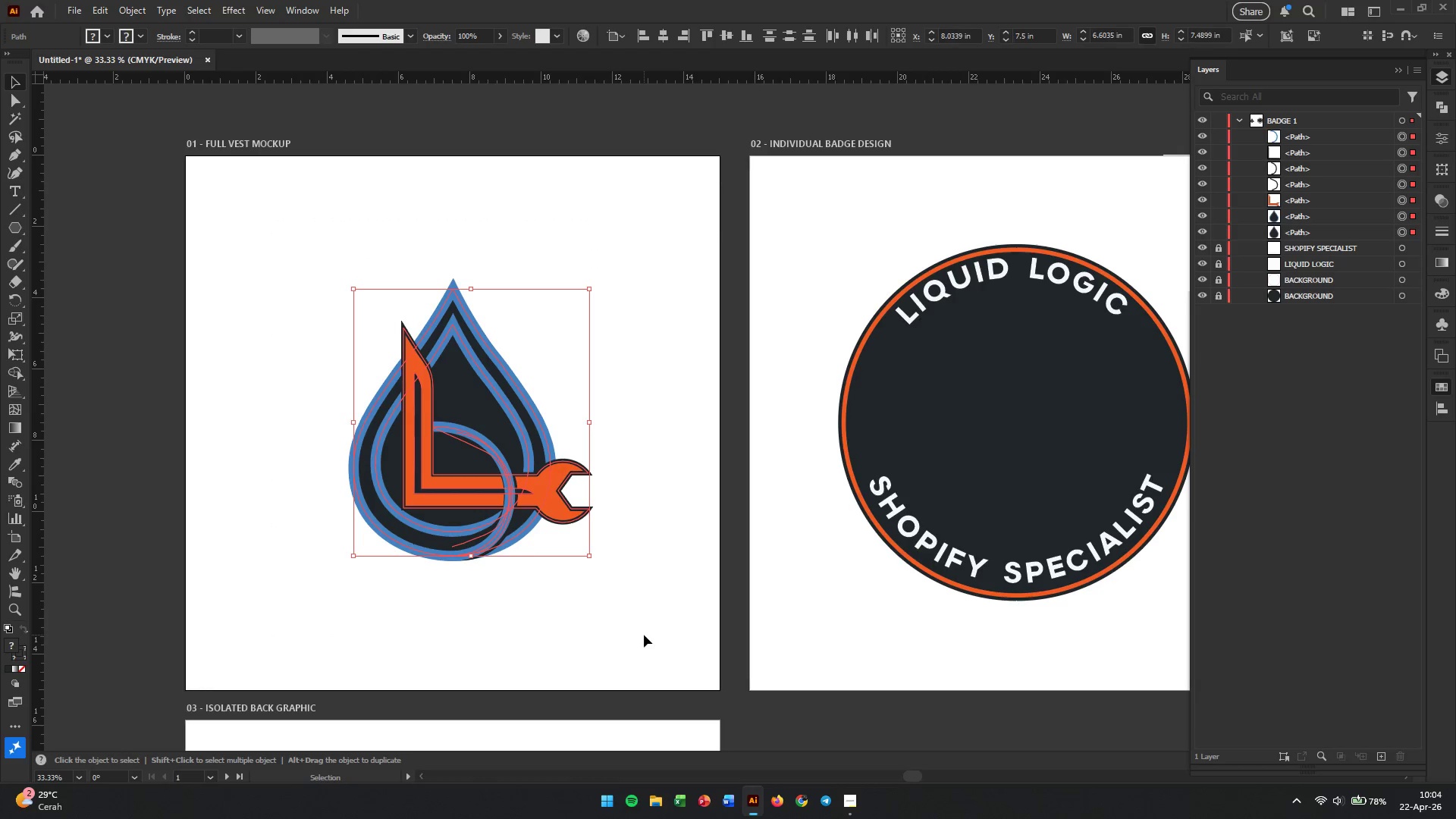 
key(Control+G)
 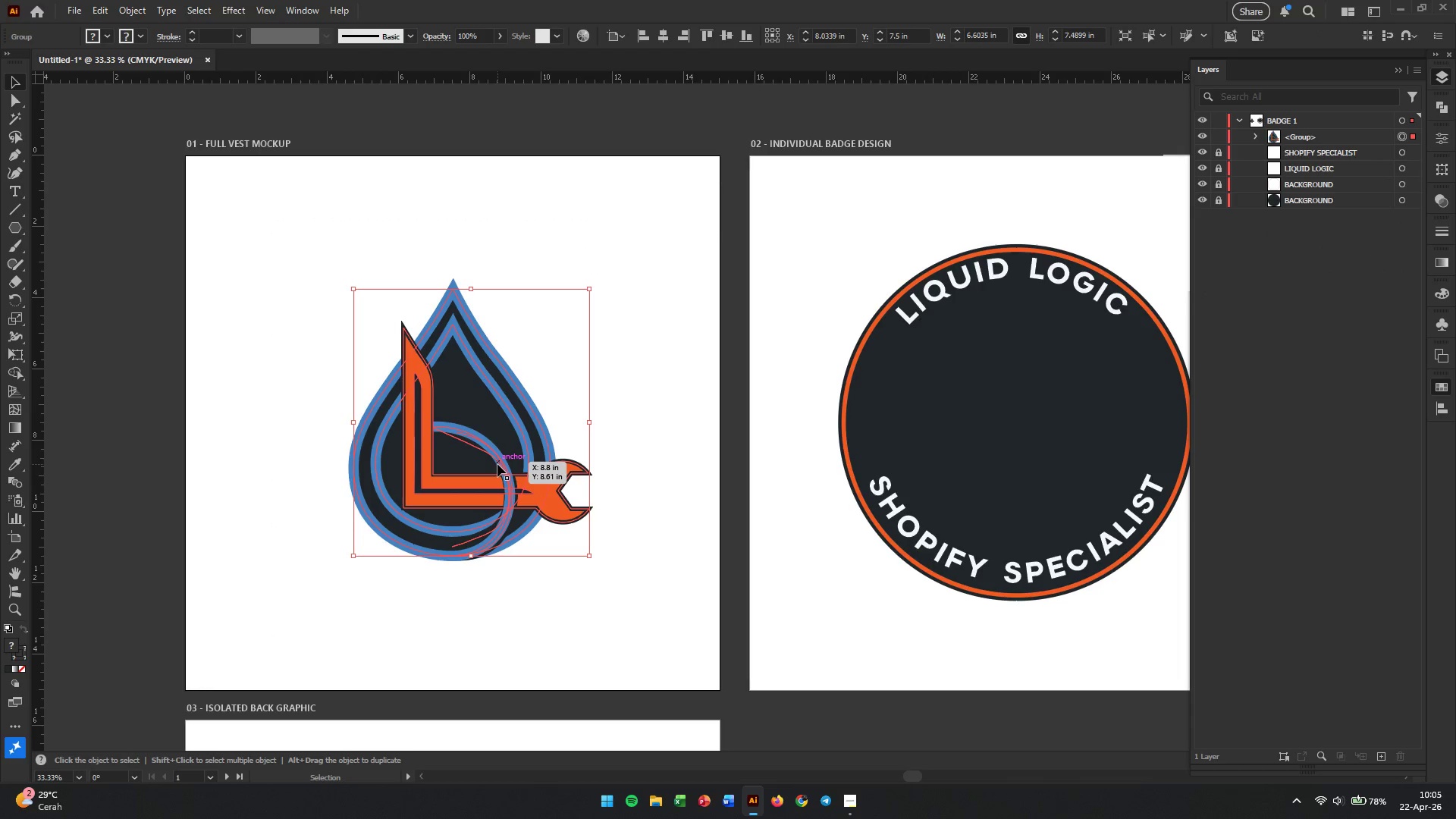 
left_click_drag(start_coordinate=[500, 464], to_coordinate=[1065, 452])
 